 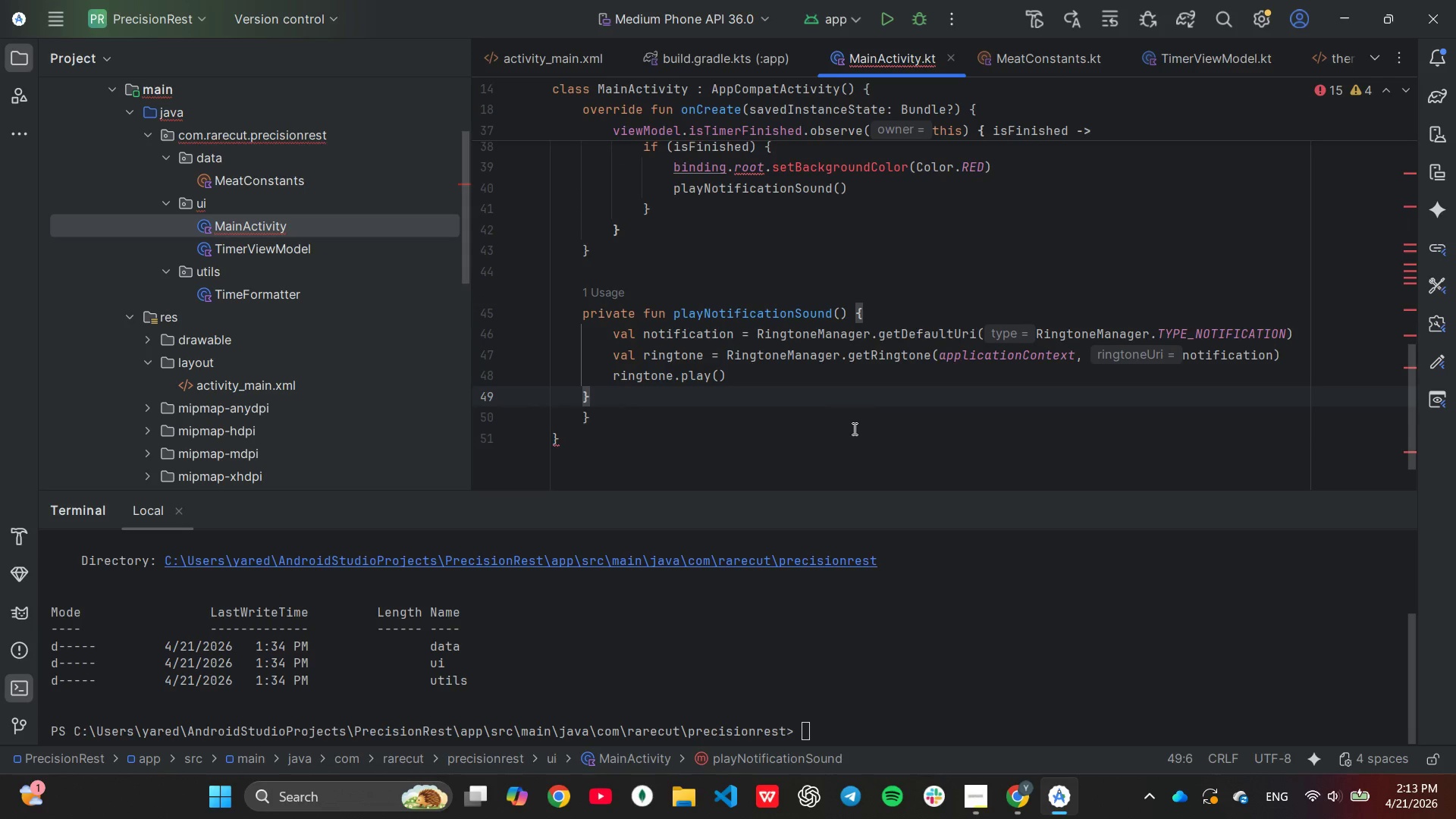 
double_click([282, 378])
 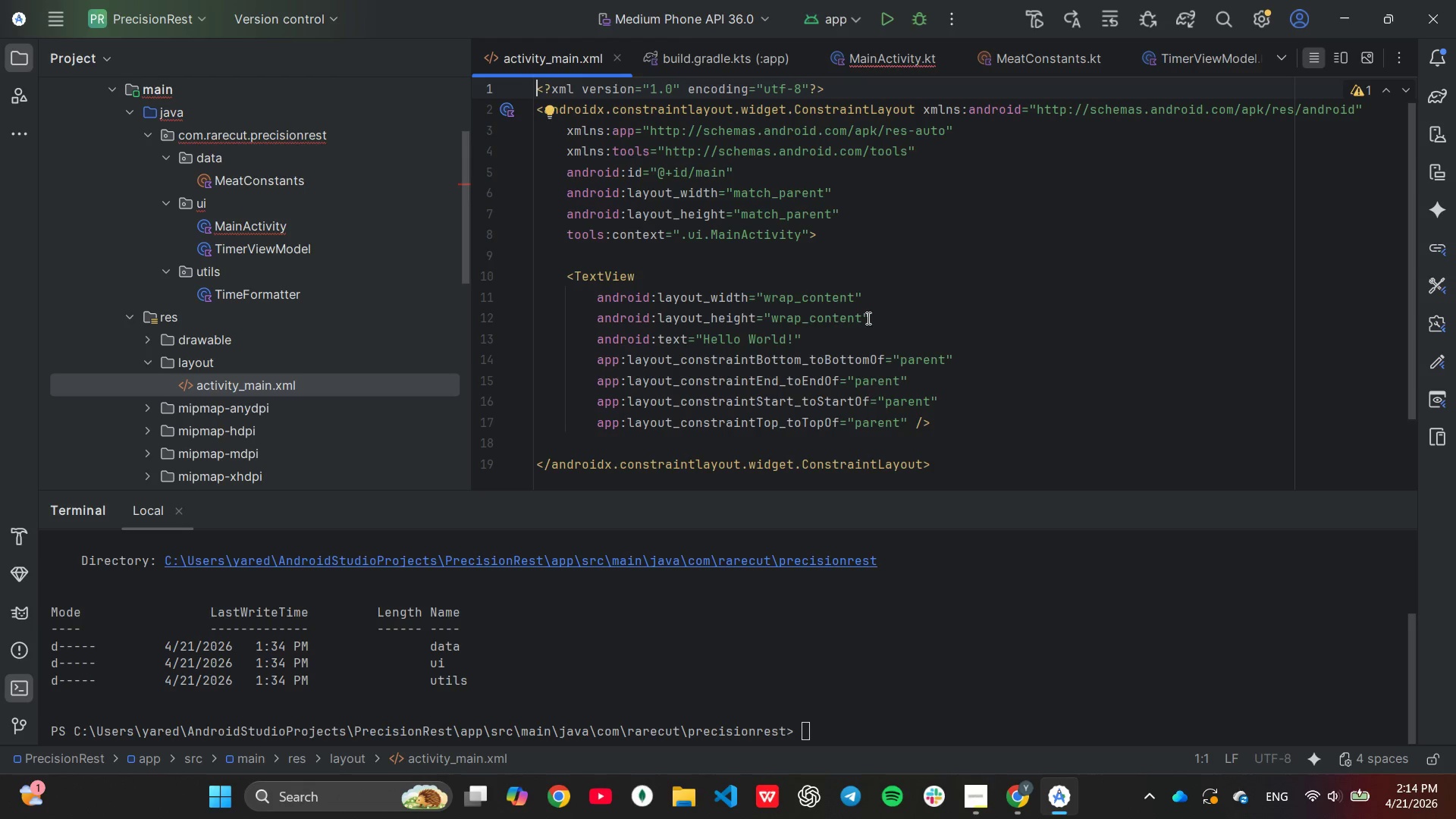 
wait(59.67)
 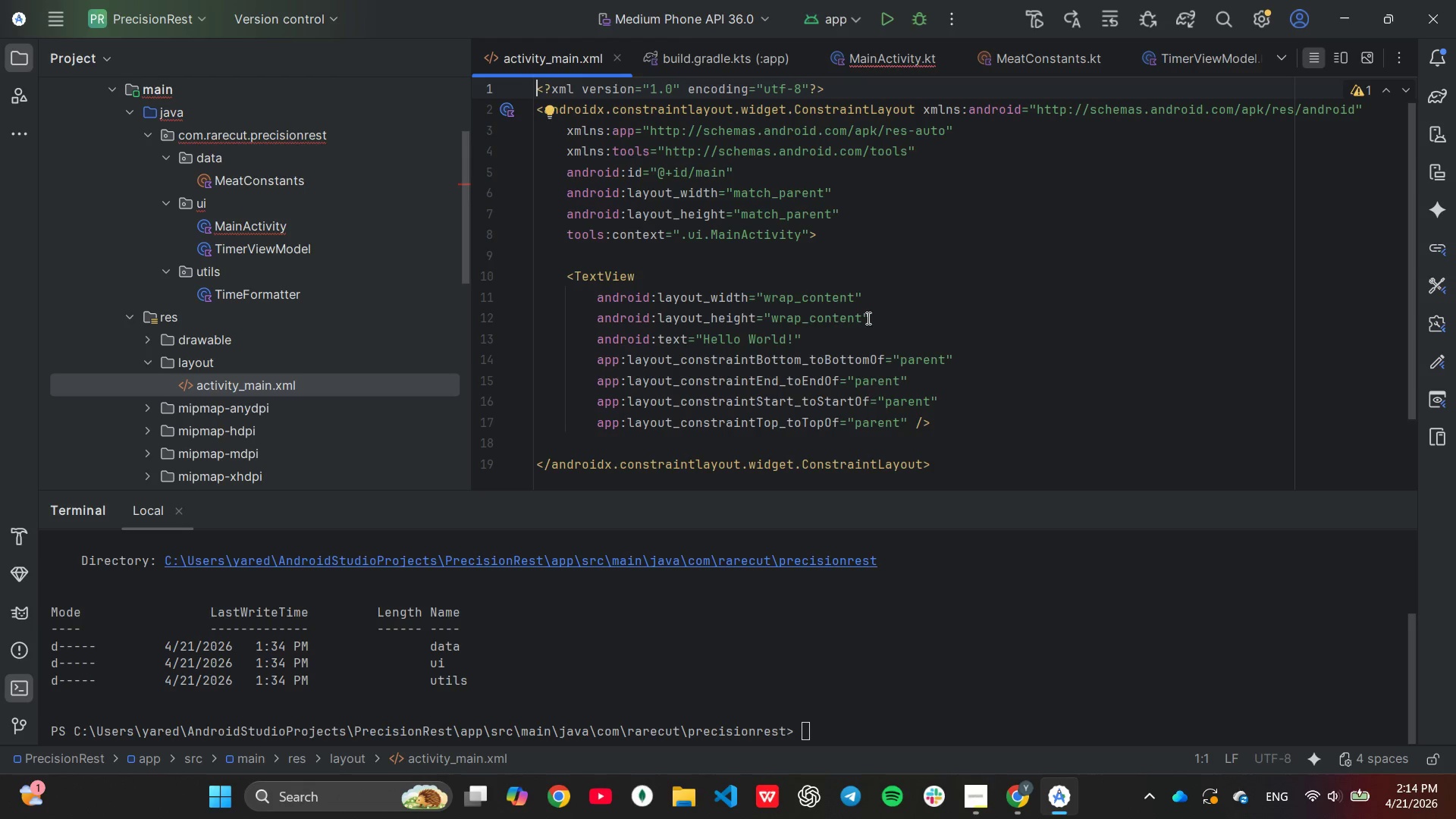 
mouse_move([799, 406])
 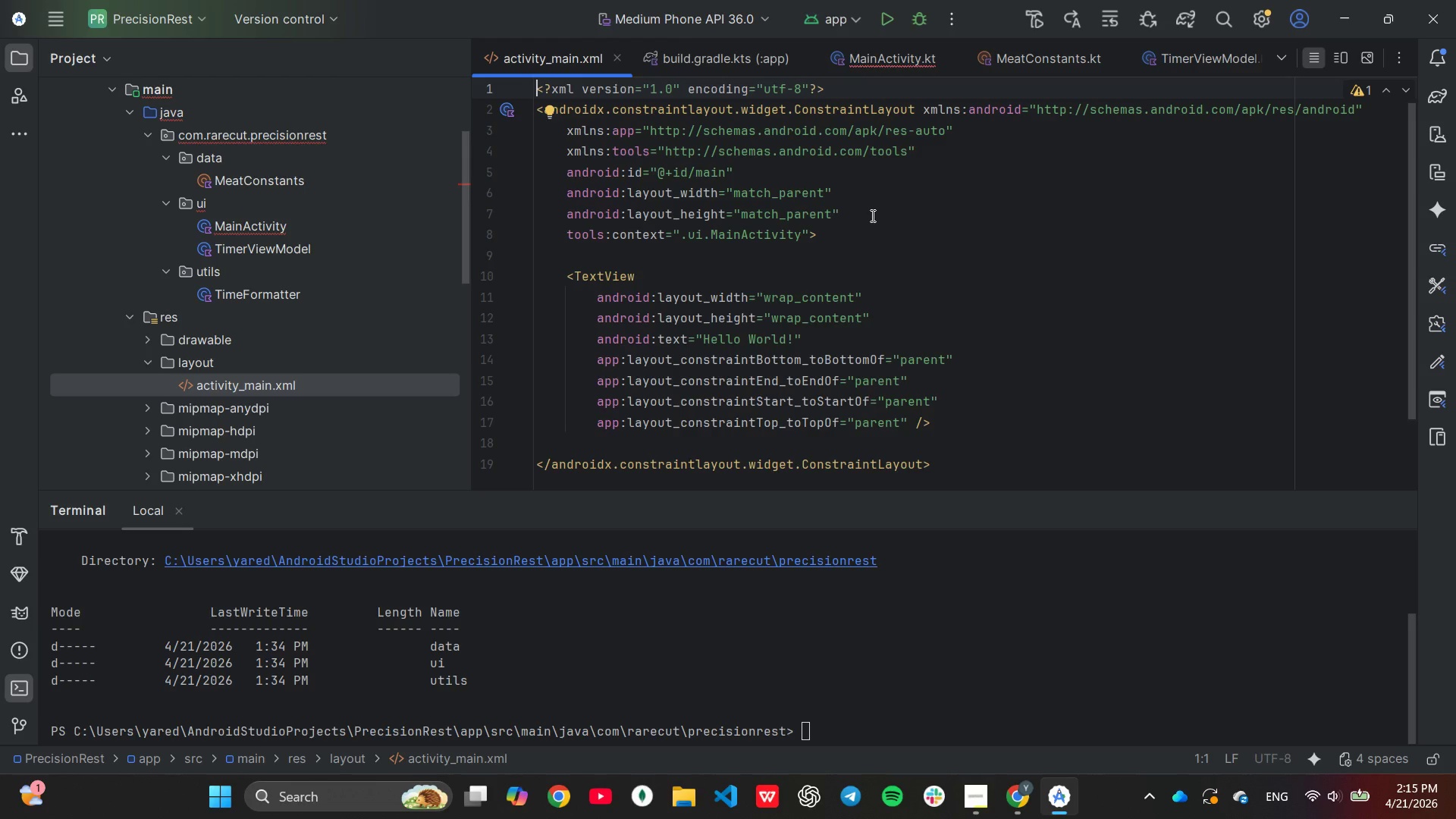 
wait(6.9)
 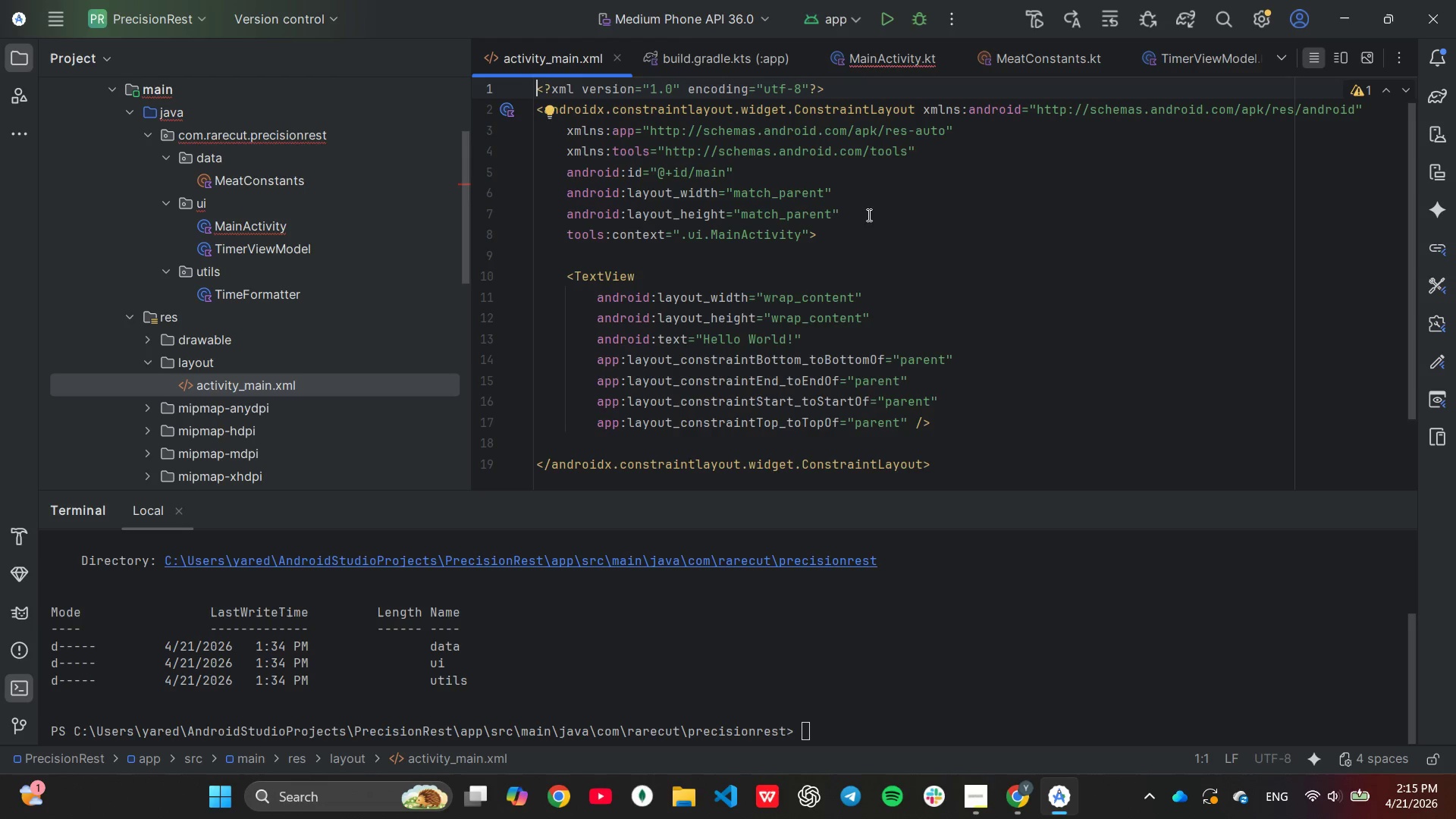 
scroll: coordinate [827, 284], scroll_direction: up, amount: 2.0
 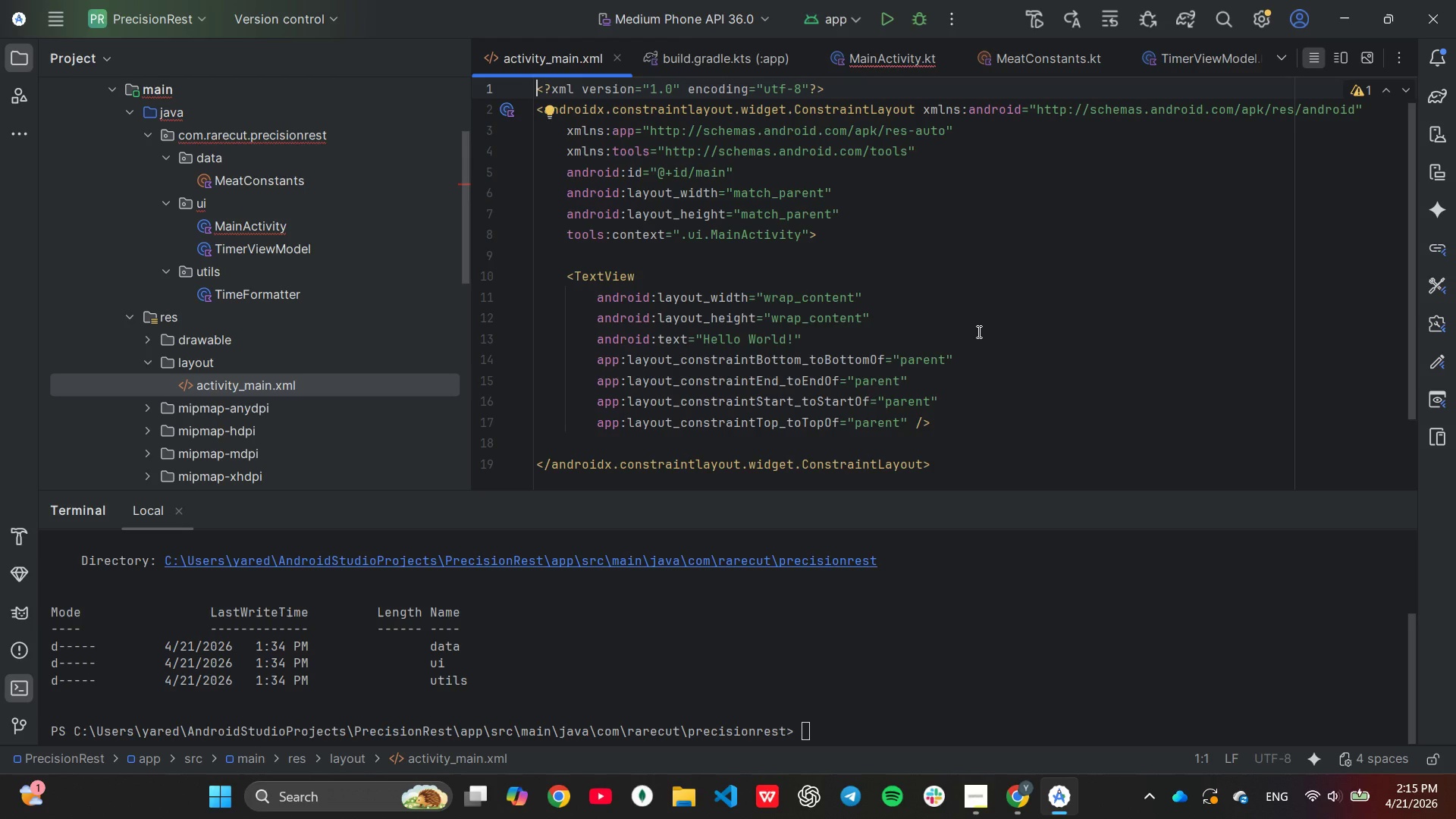 
wait(22.81)
 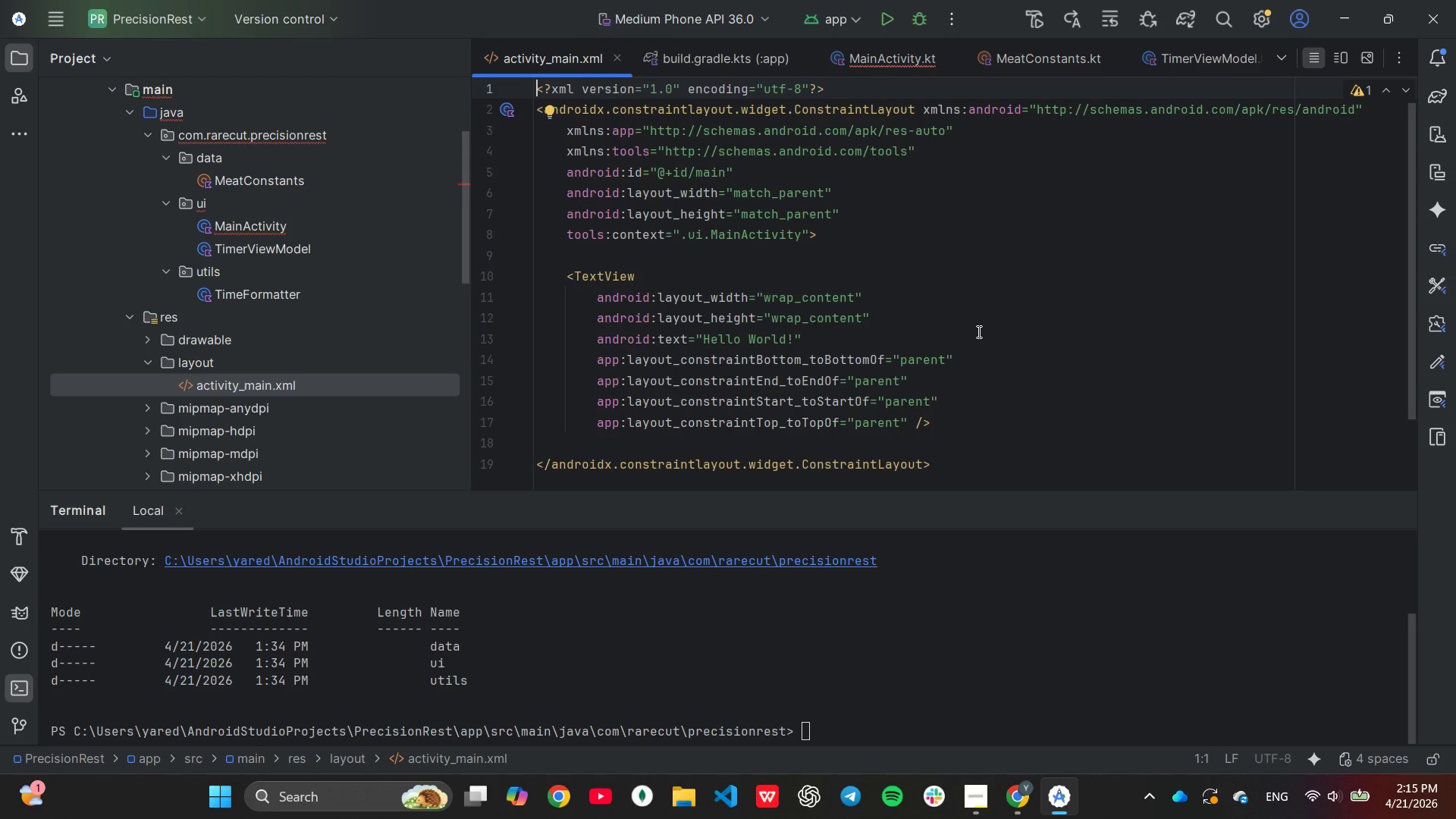 
scroll: coordinate [226, 400], scroll_direction: down, amount: 2.0
 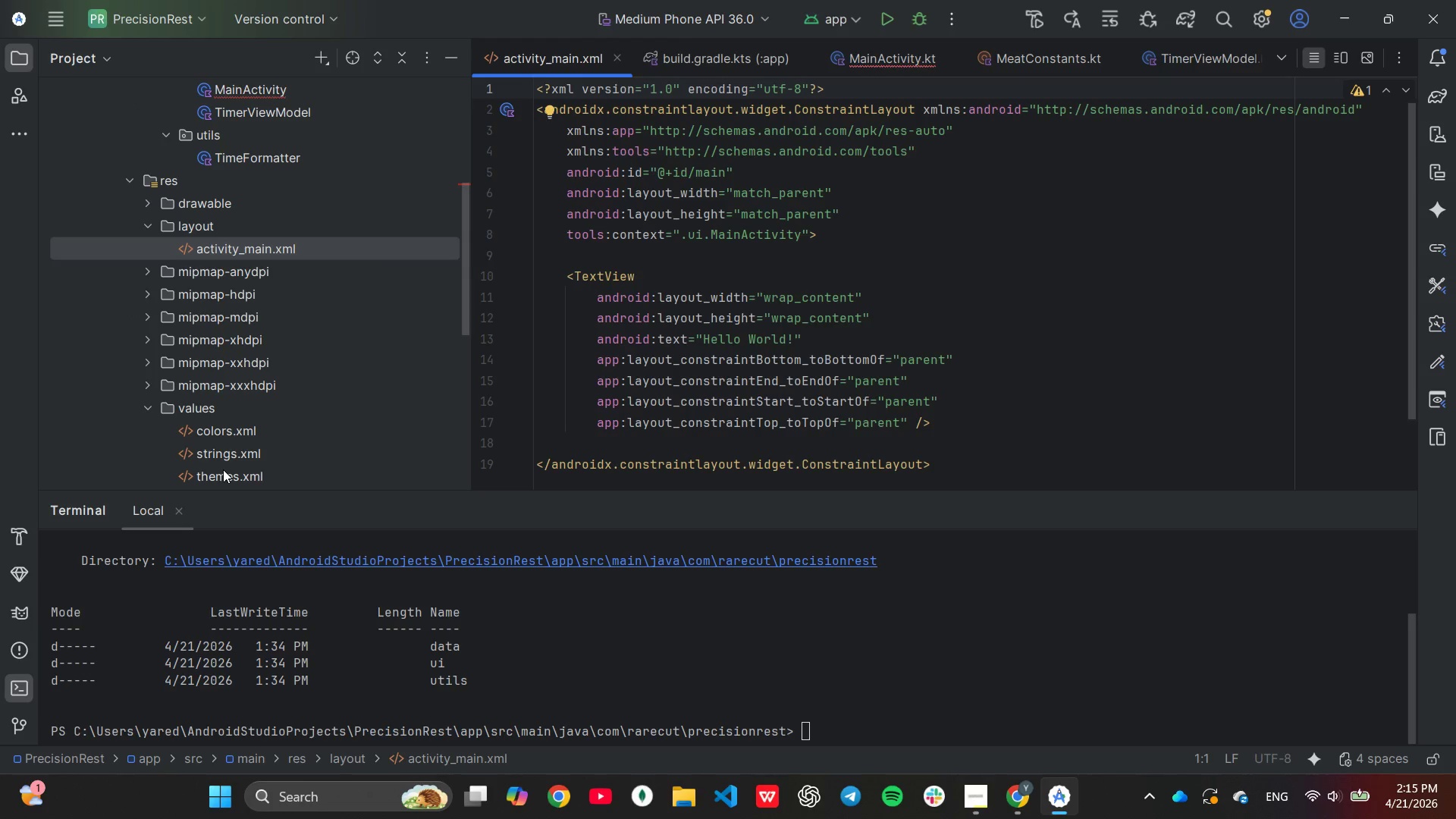 
double_click([223, 470])
 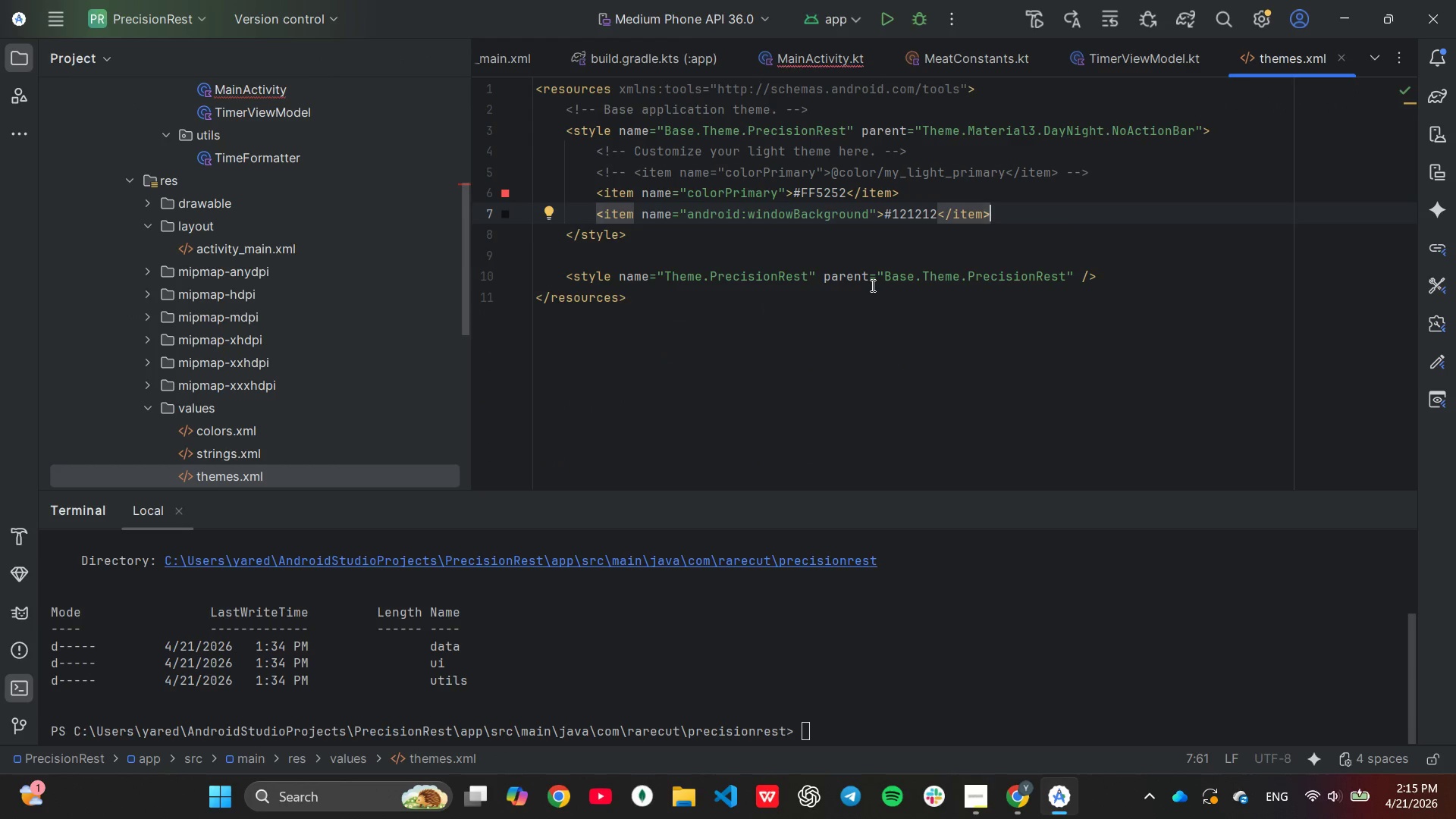 
wait(12.42)
 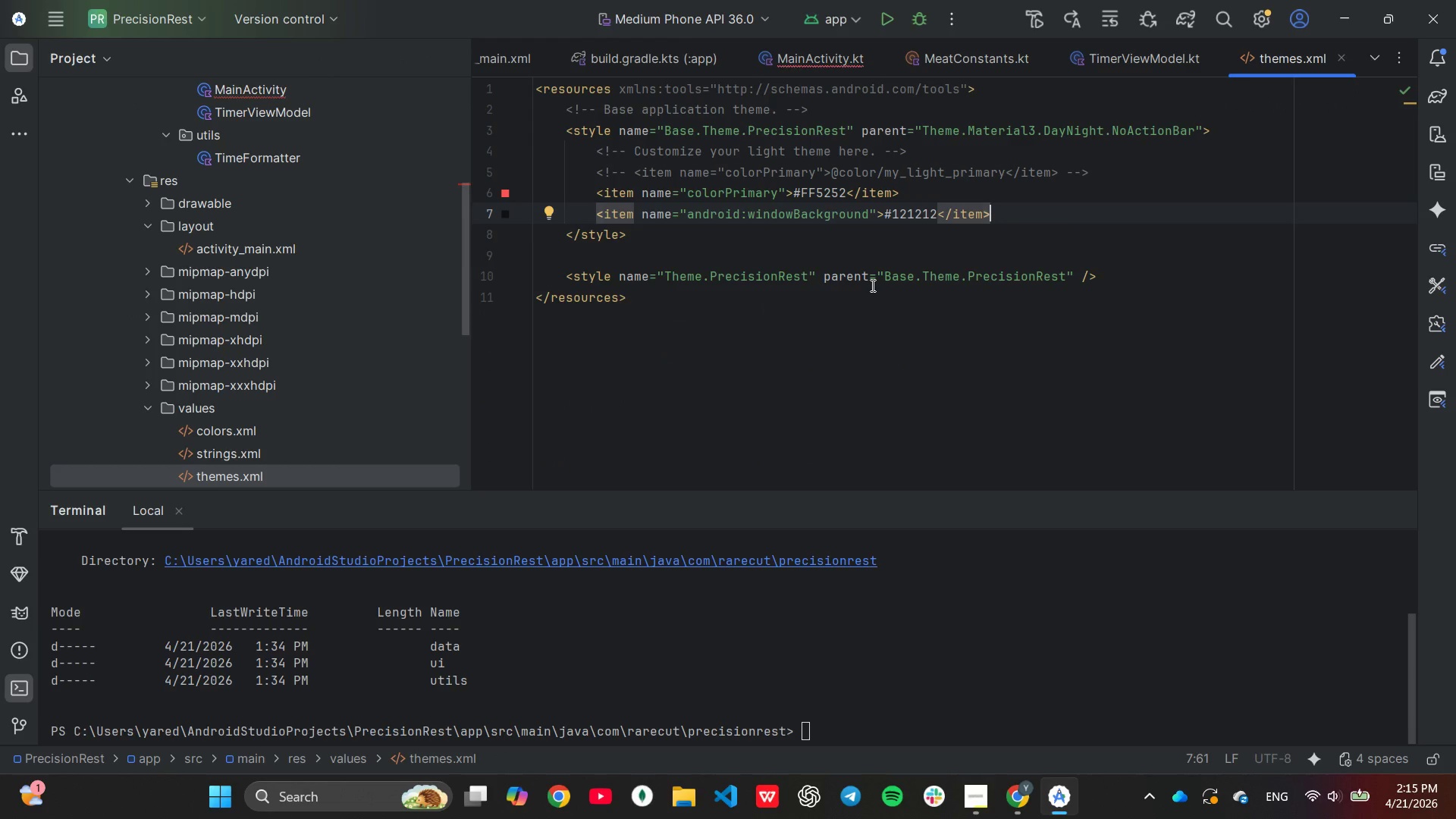 
key(Control+C)
 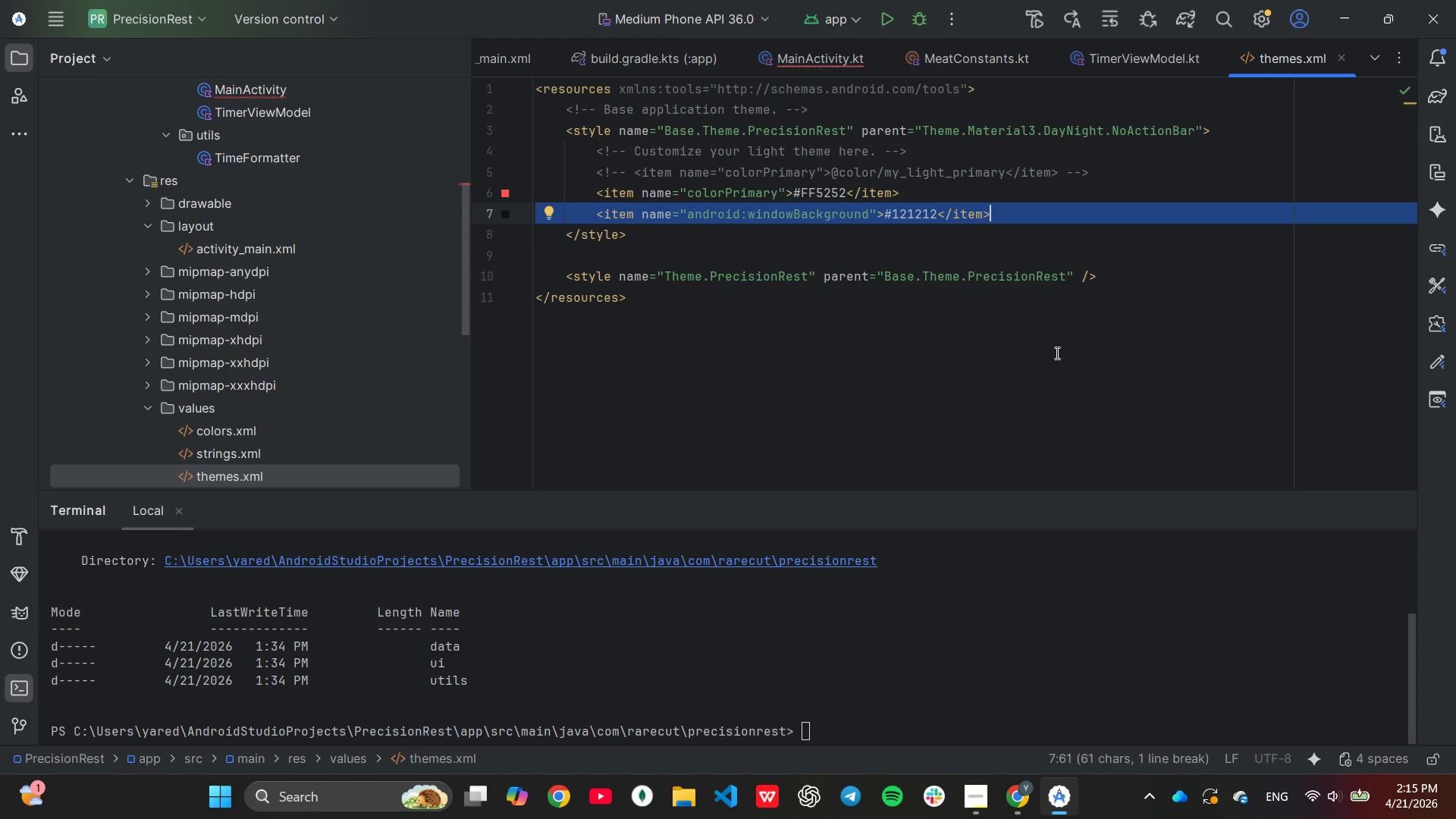 
key(Control+V)
 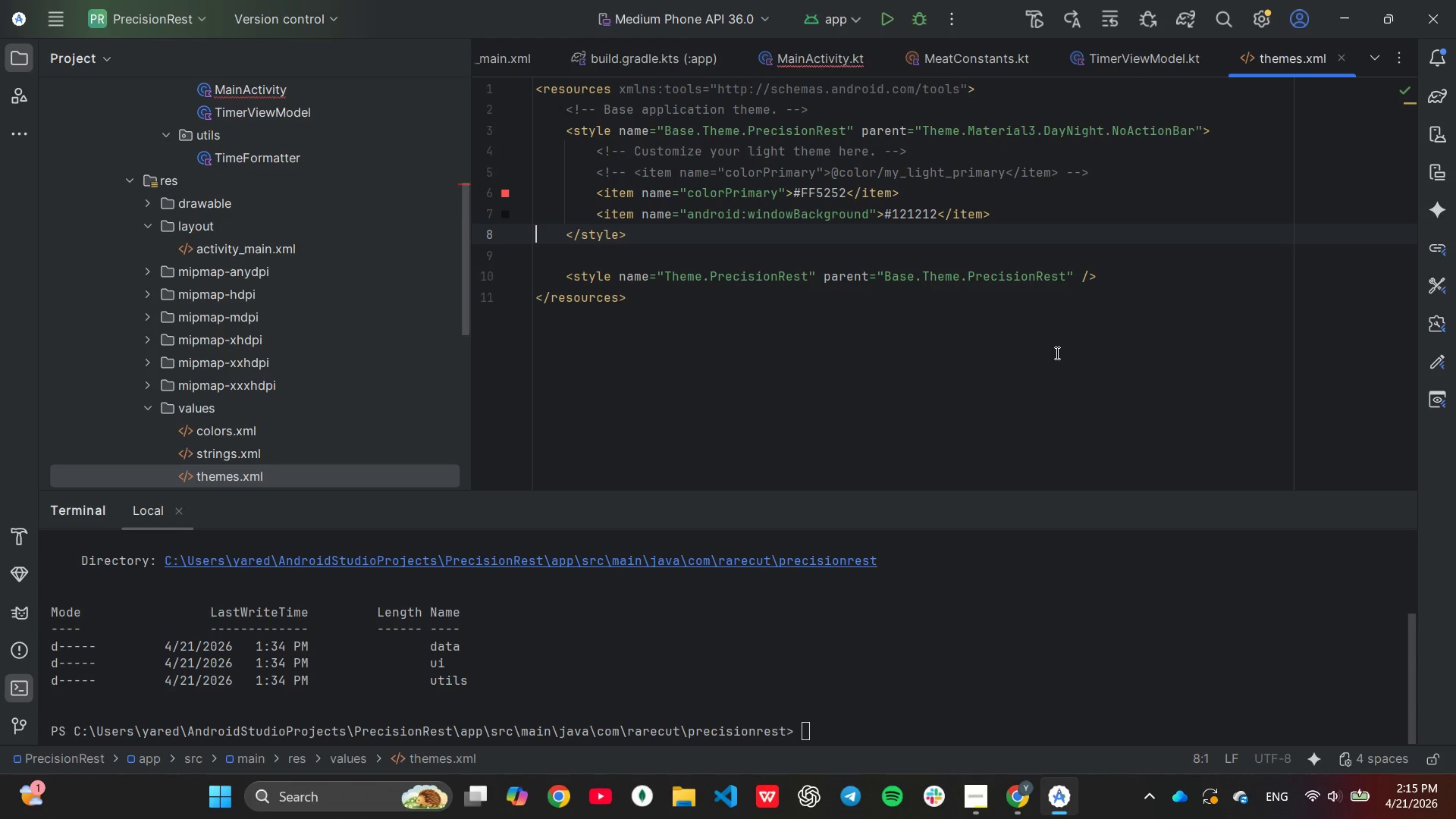 
key(Control+V)
 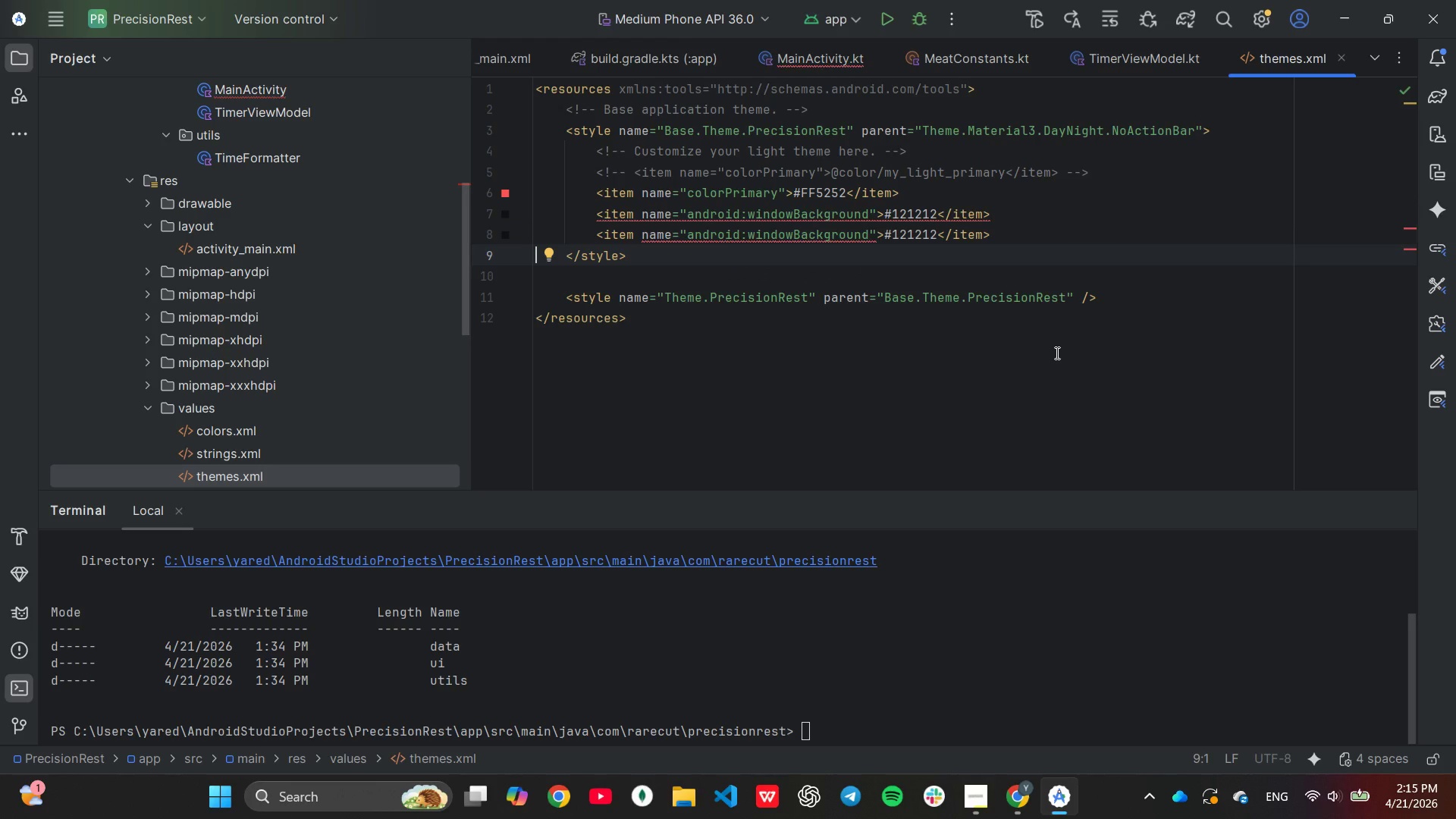 
key(Control+V)
 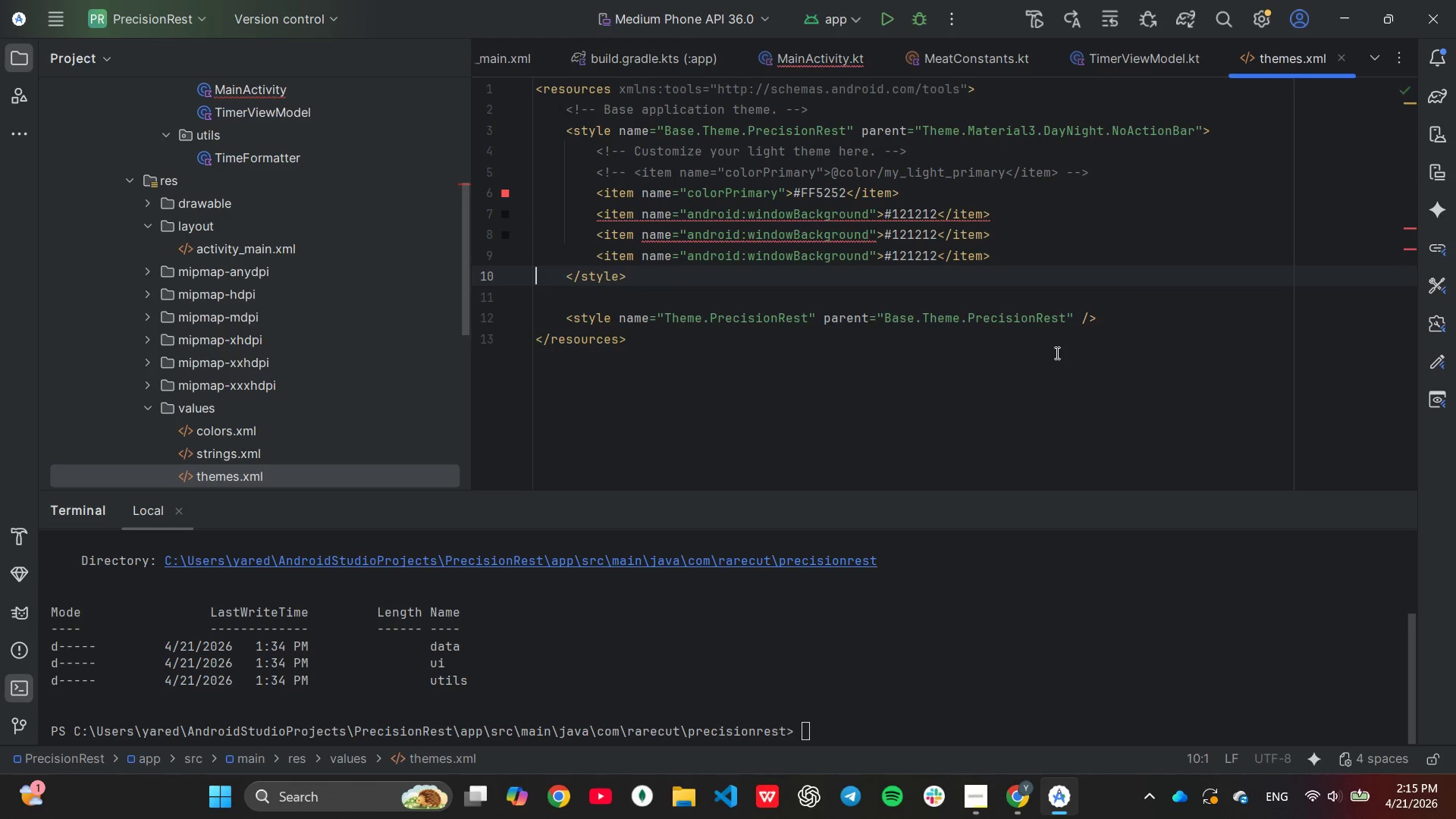 
key(Control+V)
 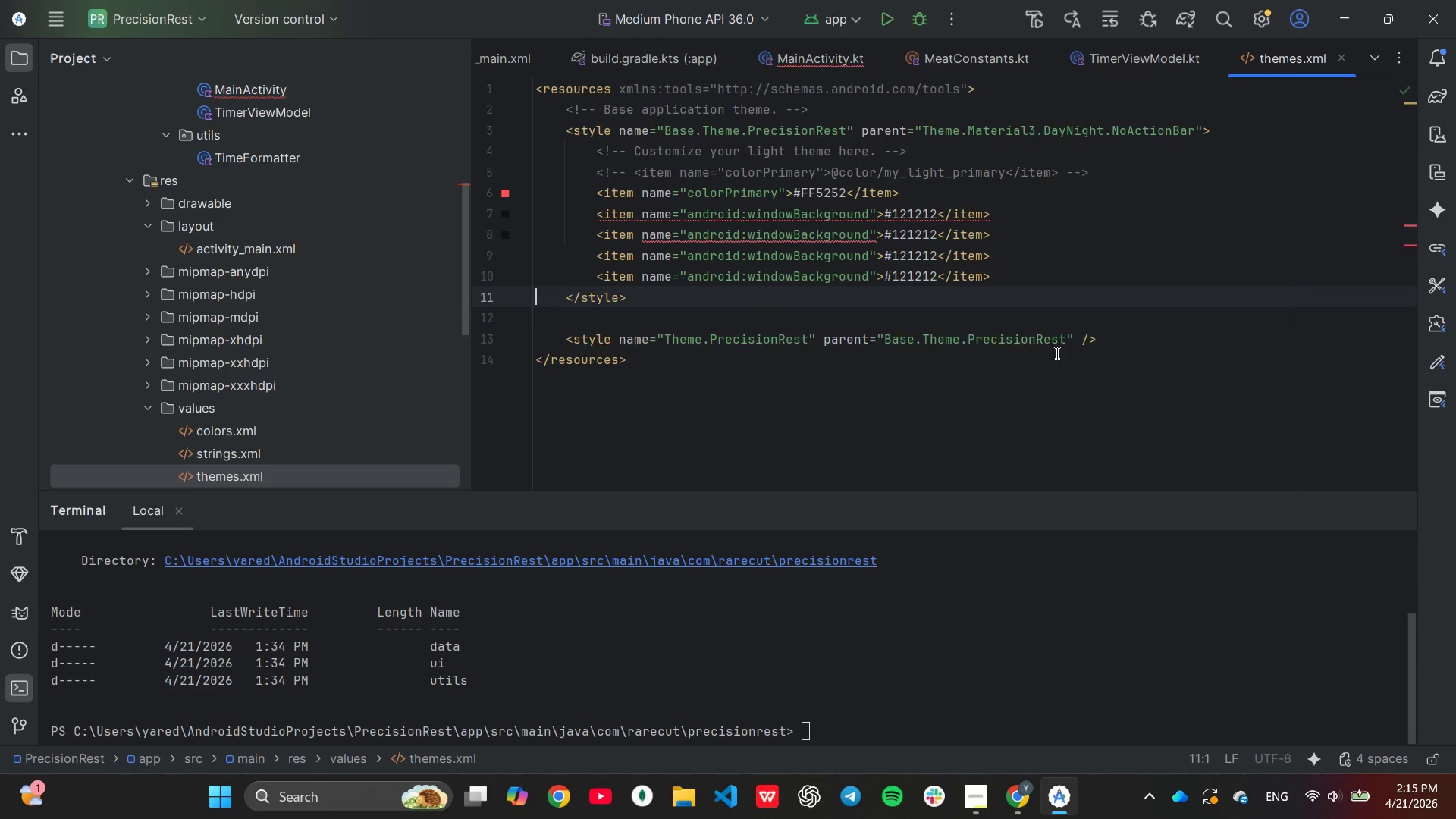 
key(Control+V)
 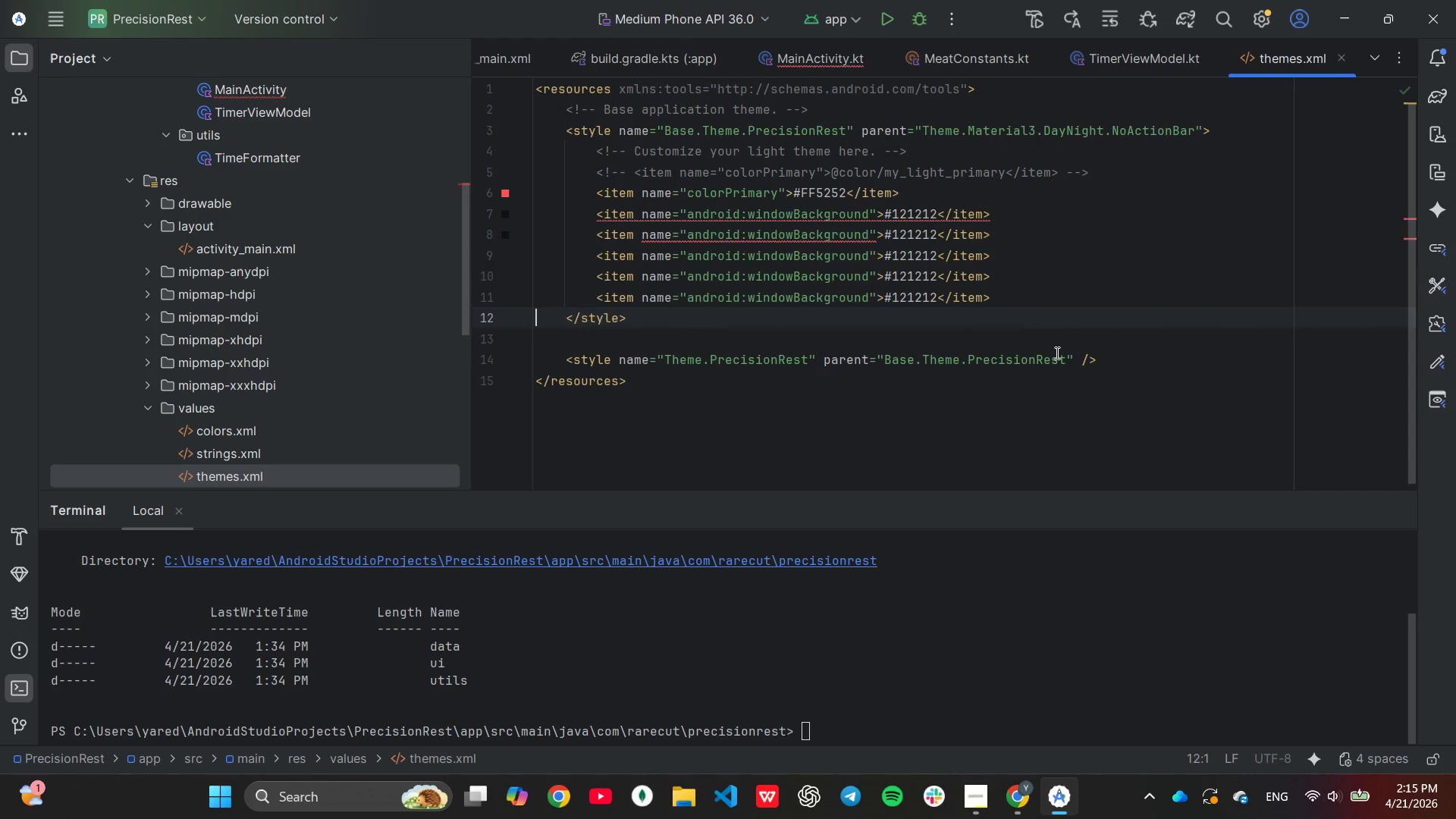 
key(Control+V)
 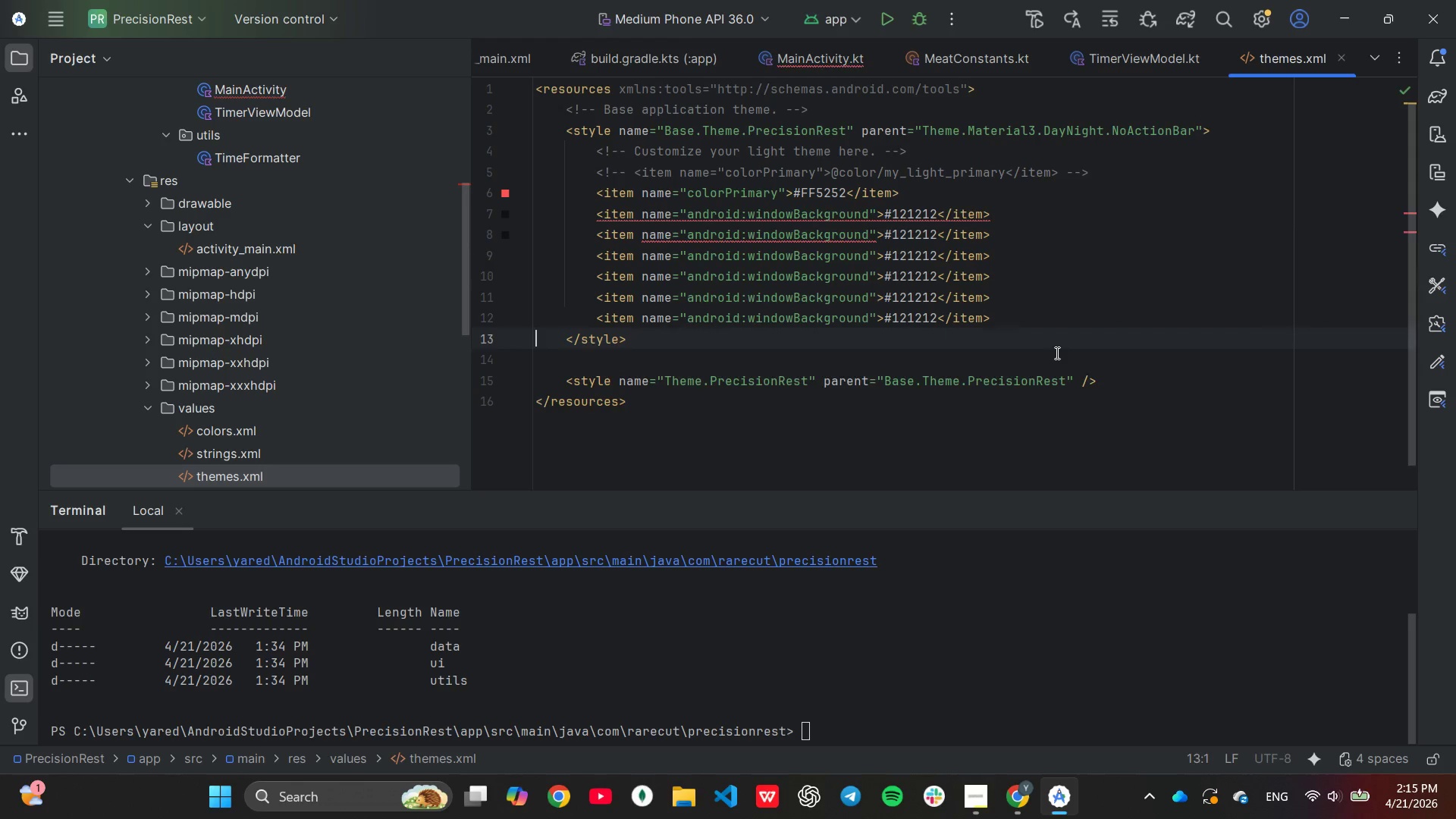 
key(Control+V)
 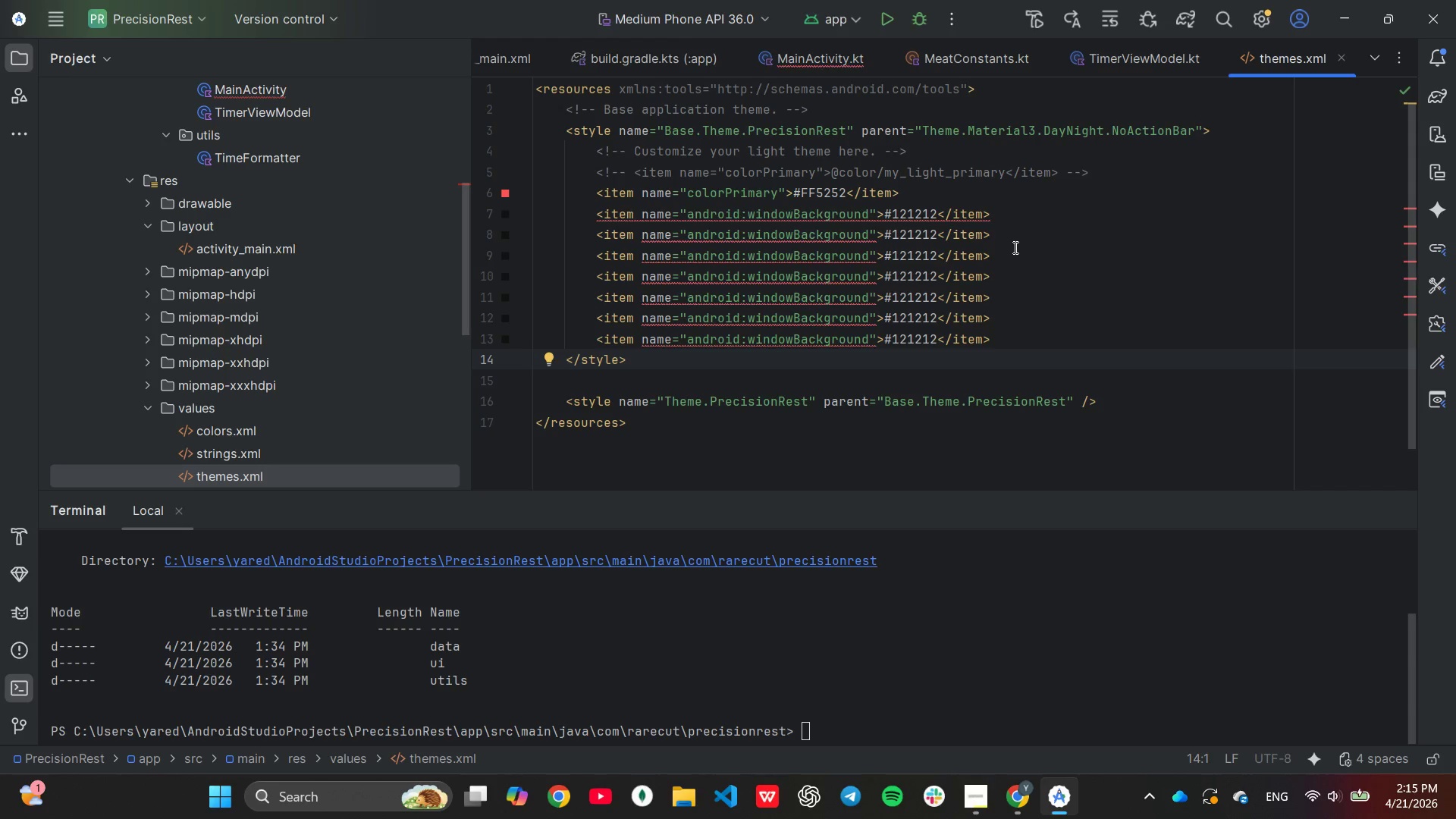 
wait(10.78)
 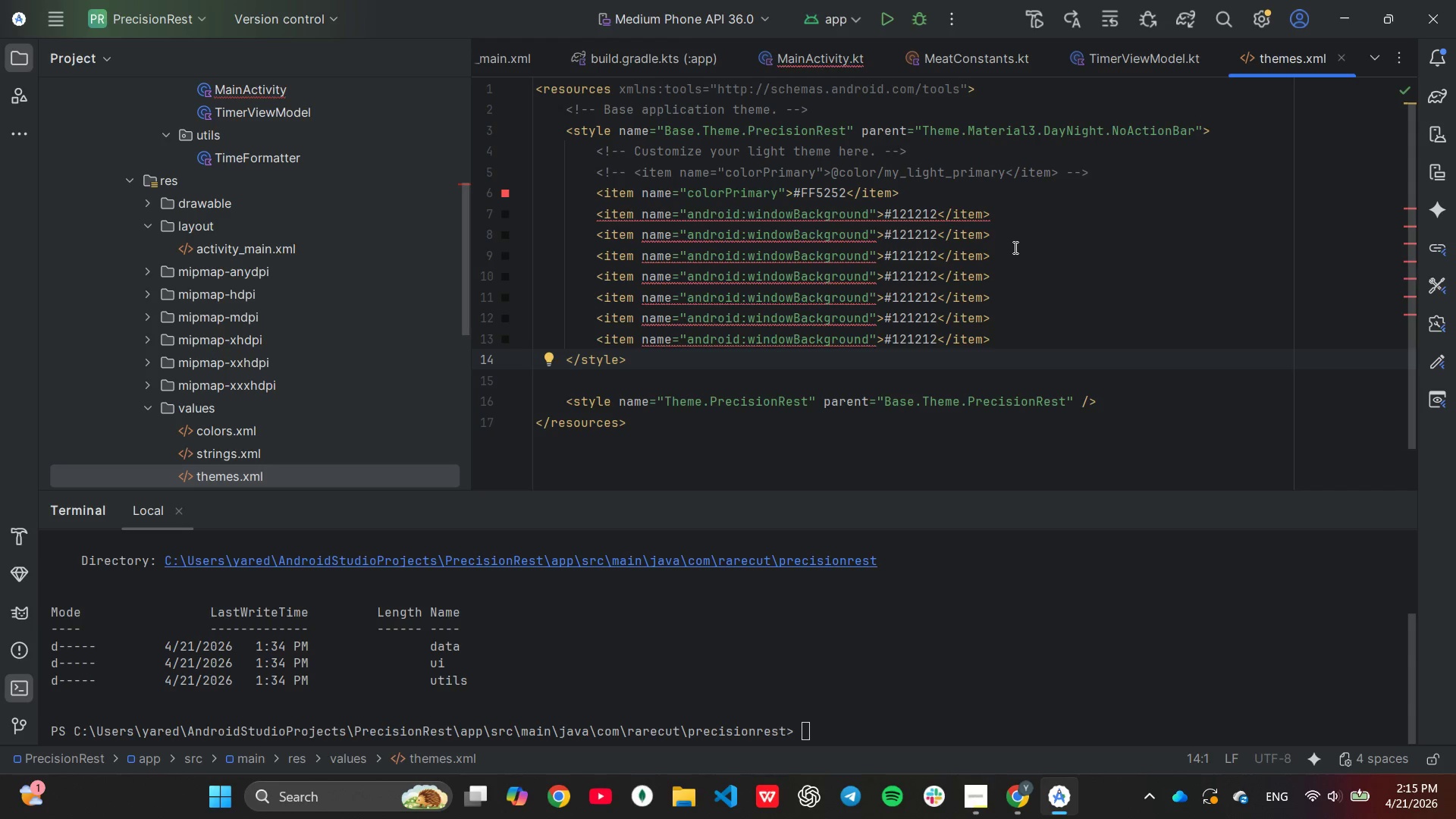 
key(ArrowLeft)
 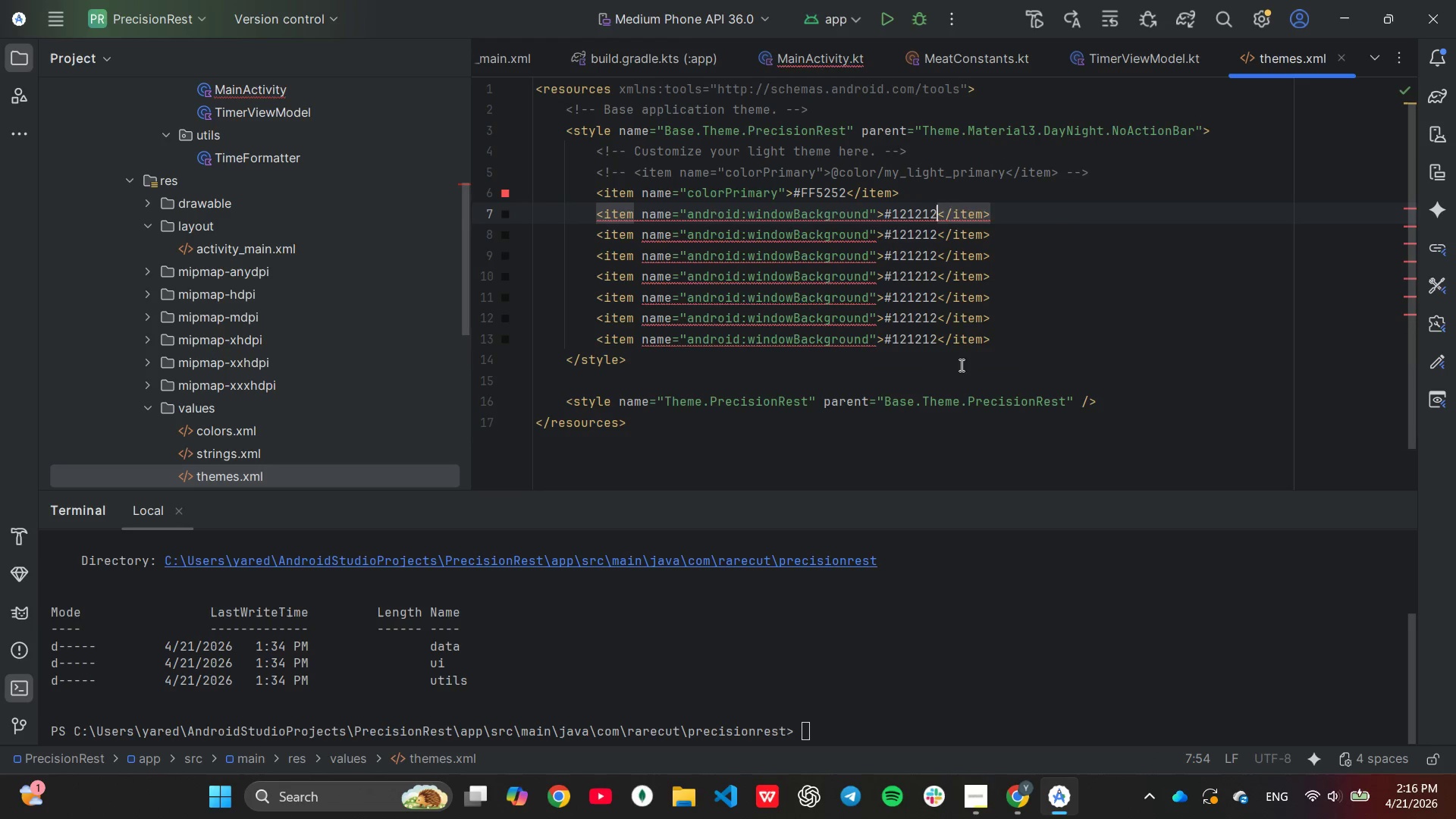 
key(Backspace)
key(Backspace)
key(Backspace)
key(Backspace)
key(Backspace)
key(Backspace)
type(000000)
 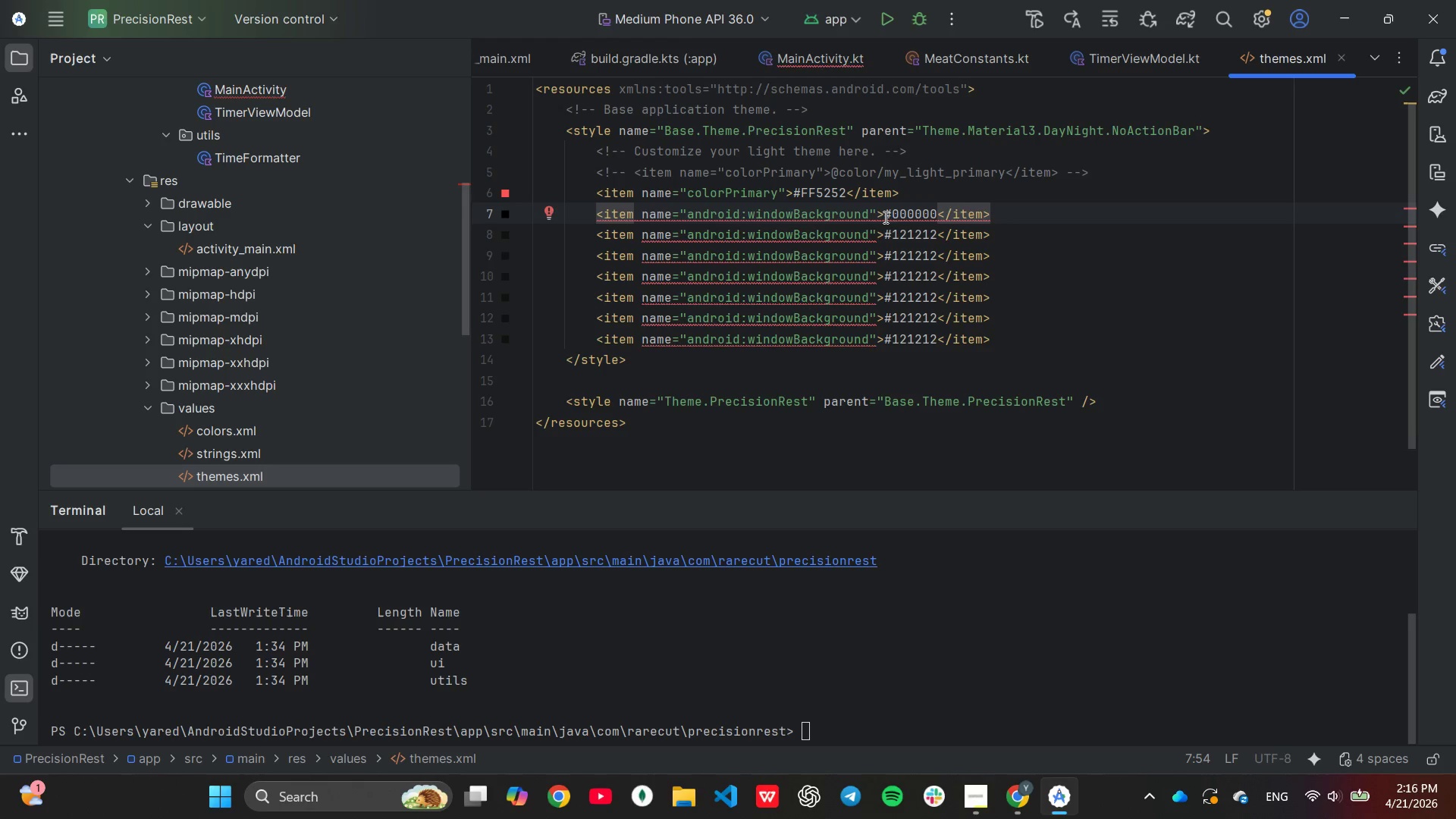 
wait(5.88)
 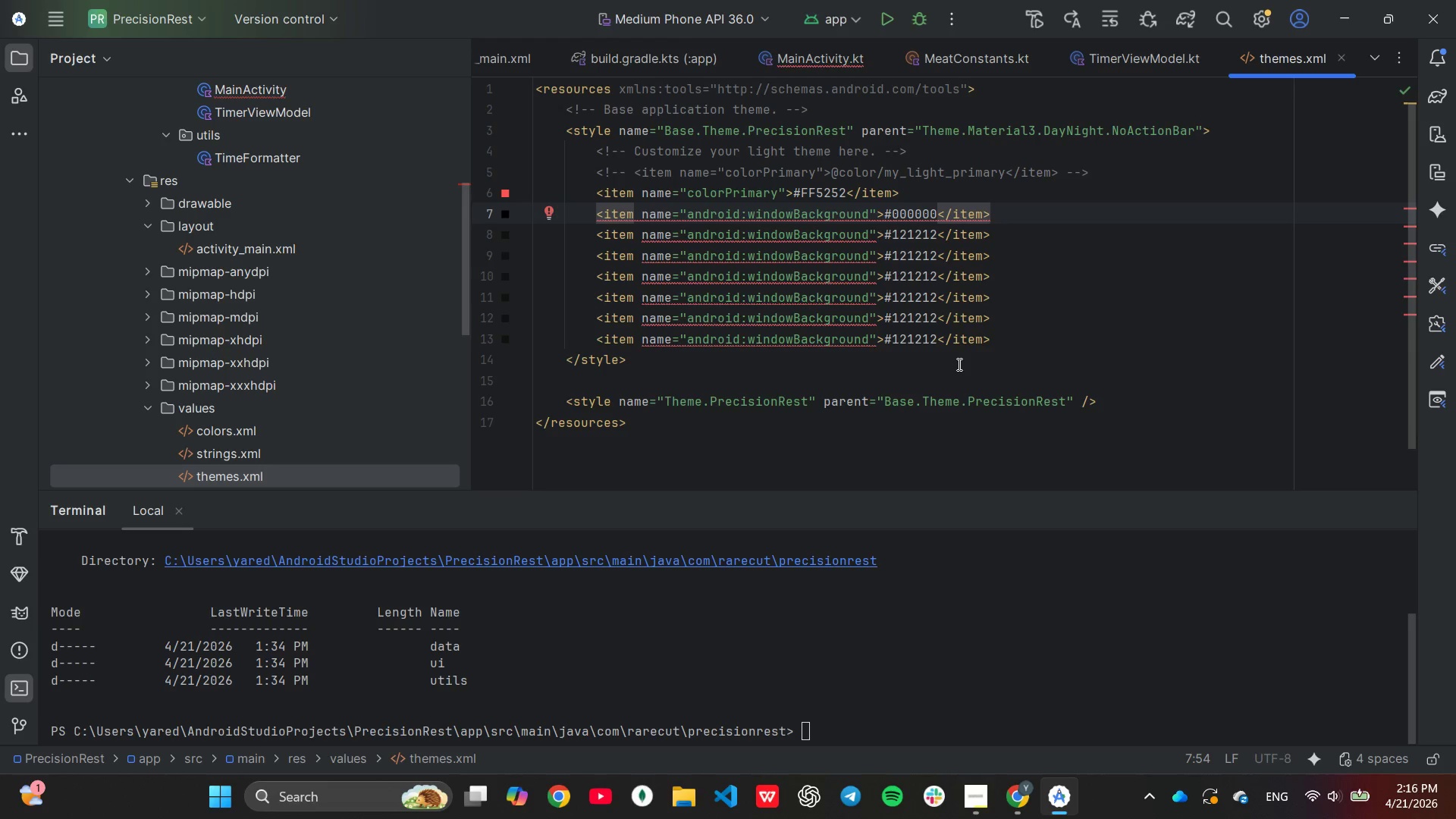 
left_click([868, 228])
 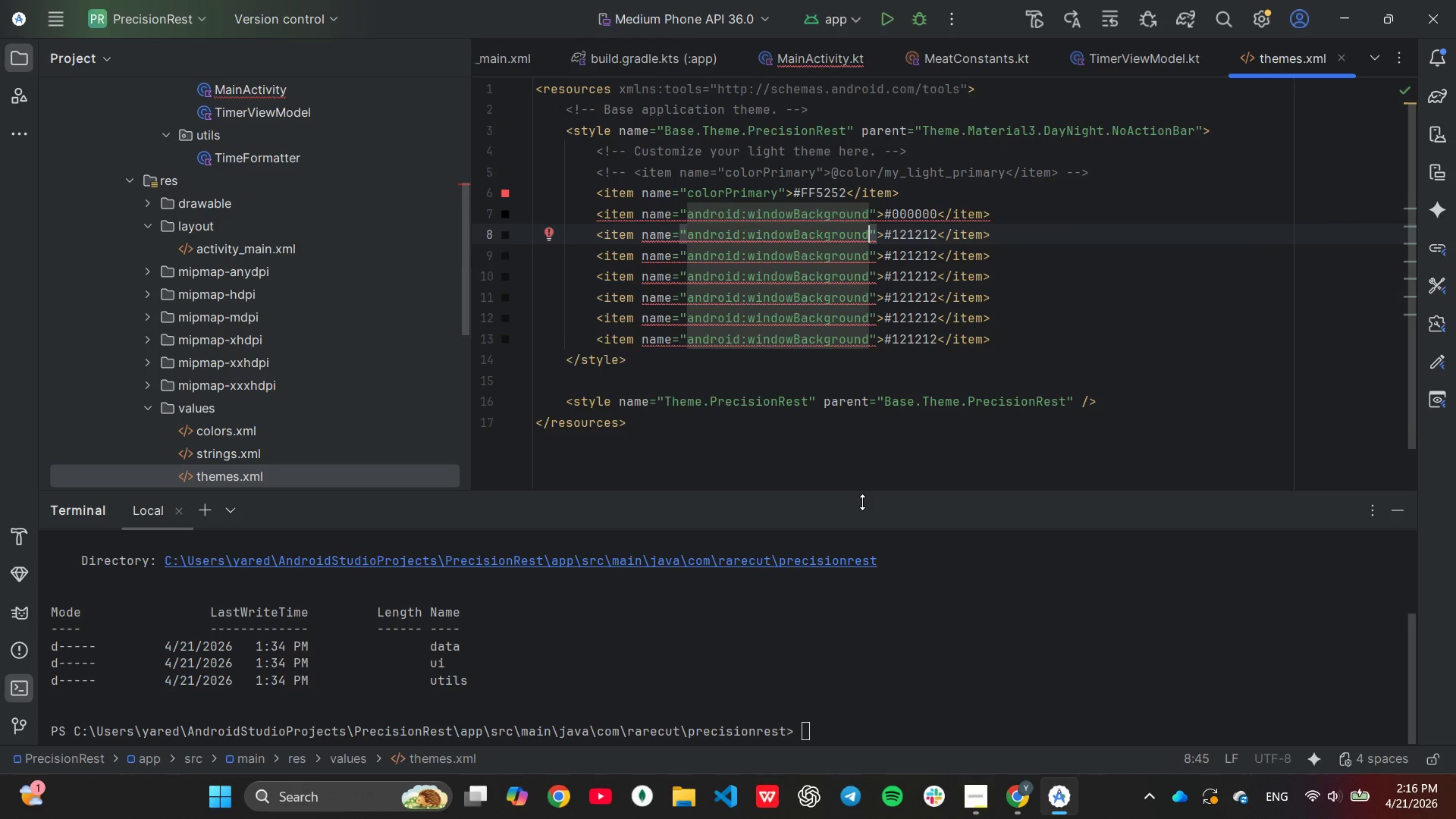 
hold_key(key=Backspace, duration=0.75)
 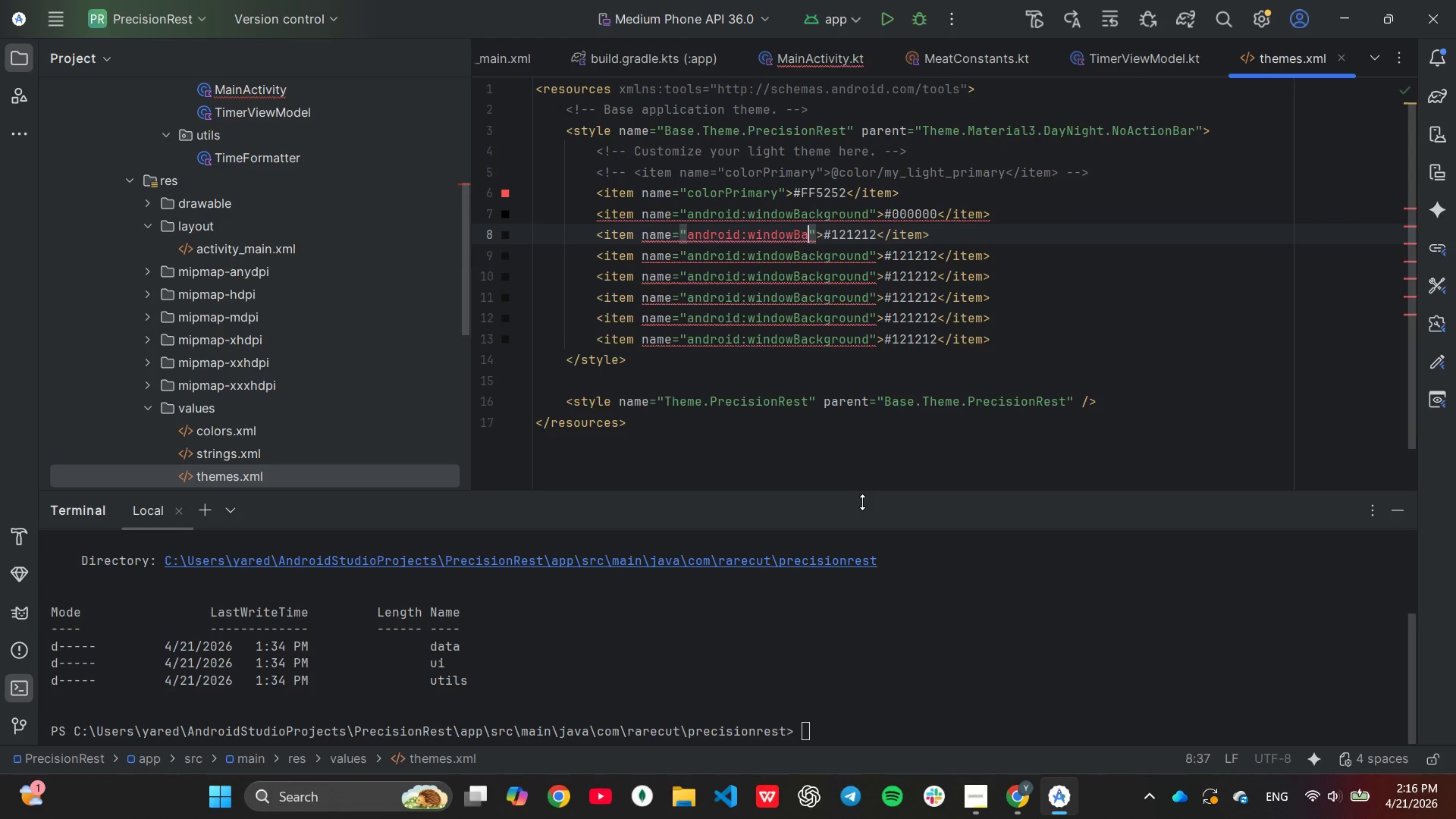 
key(Backspace)
 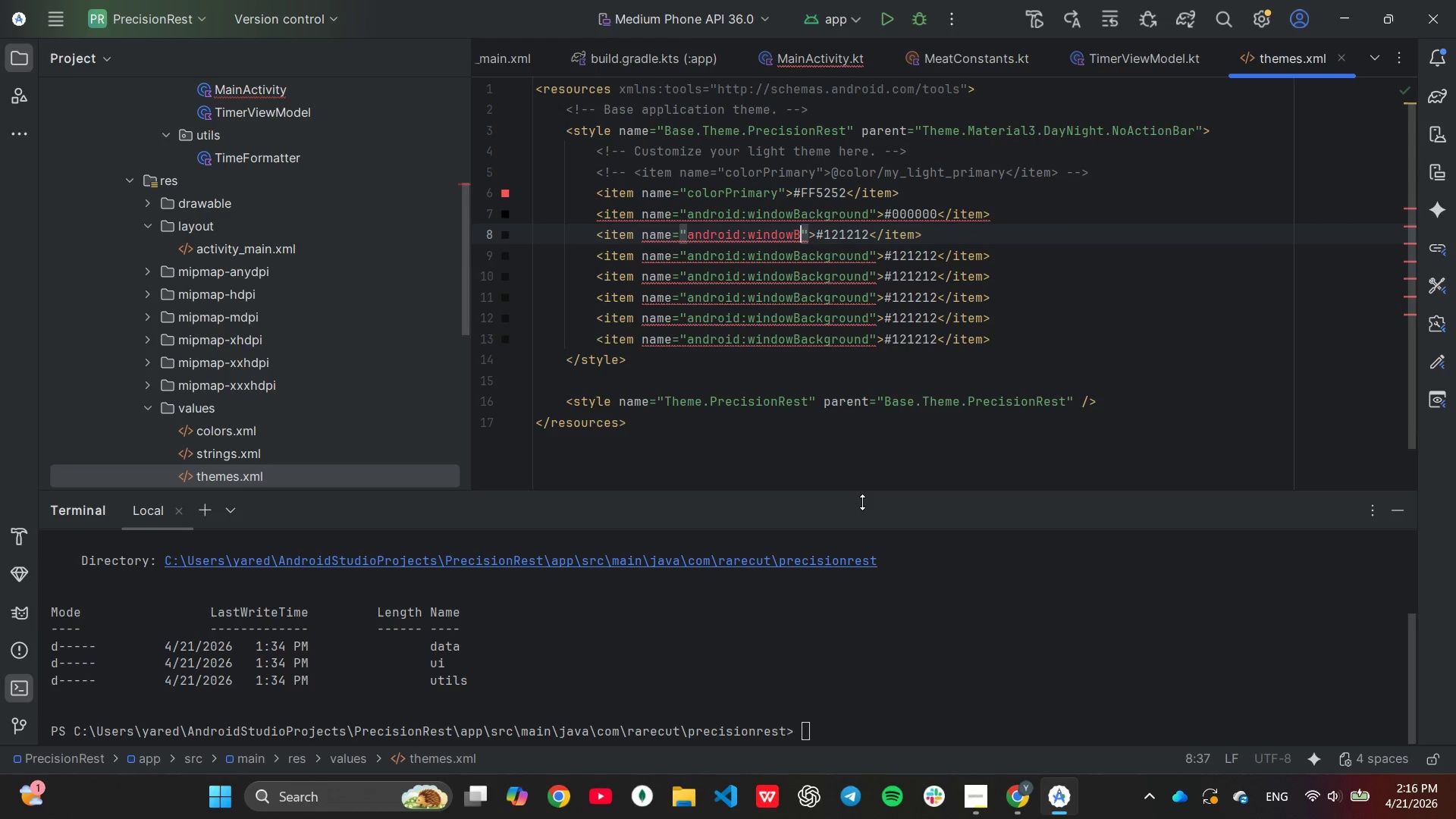 
key(Backspace)
 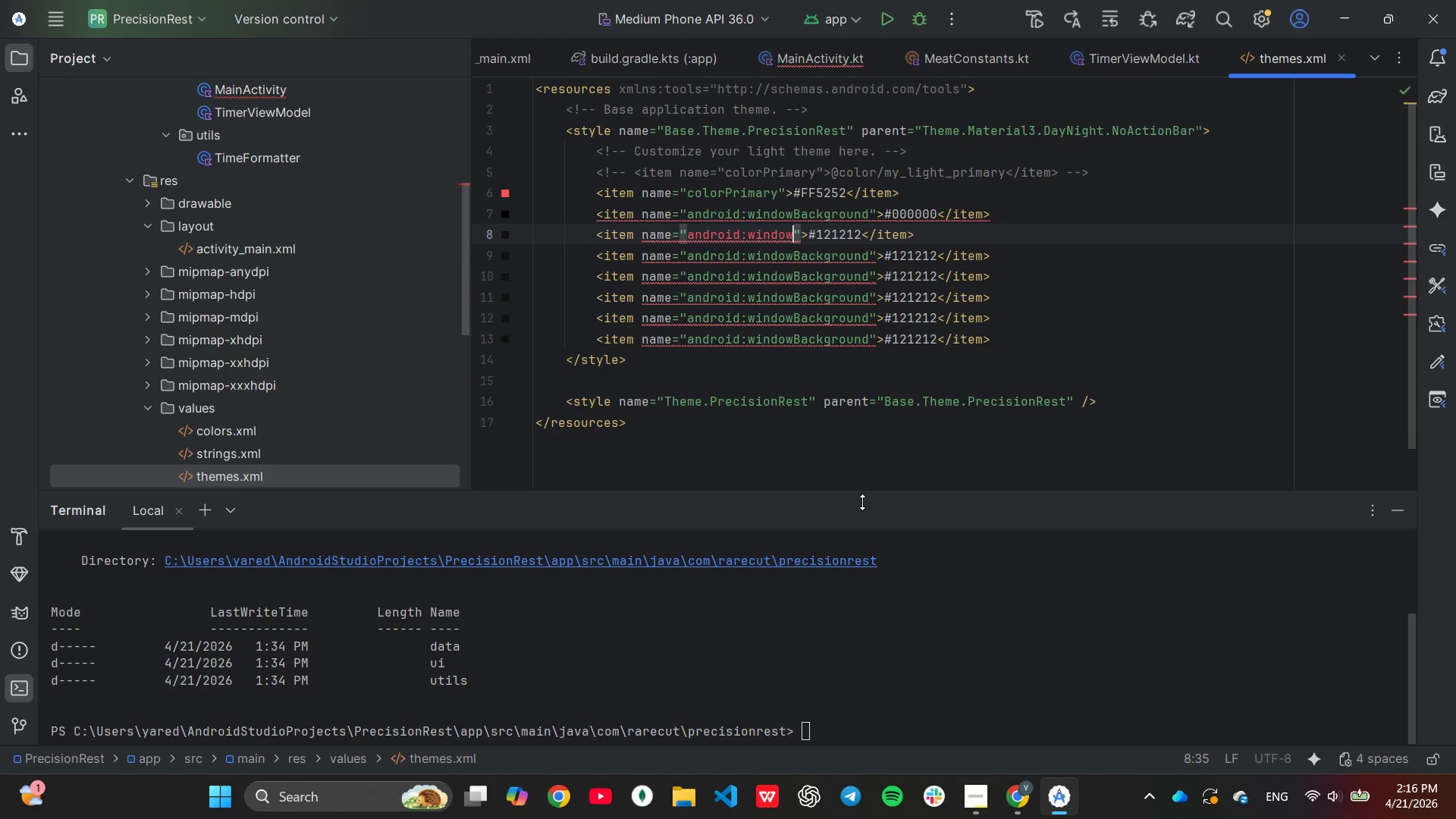 
key(Backspace)
 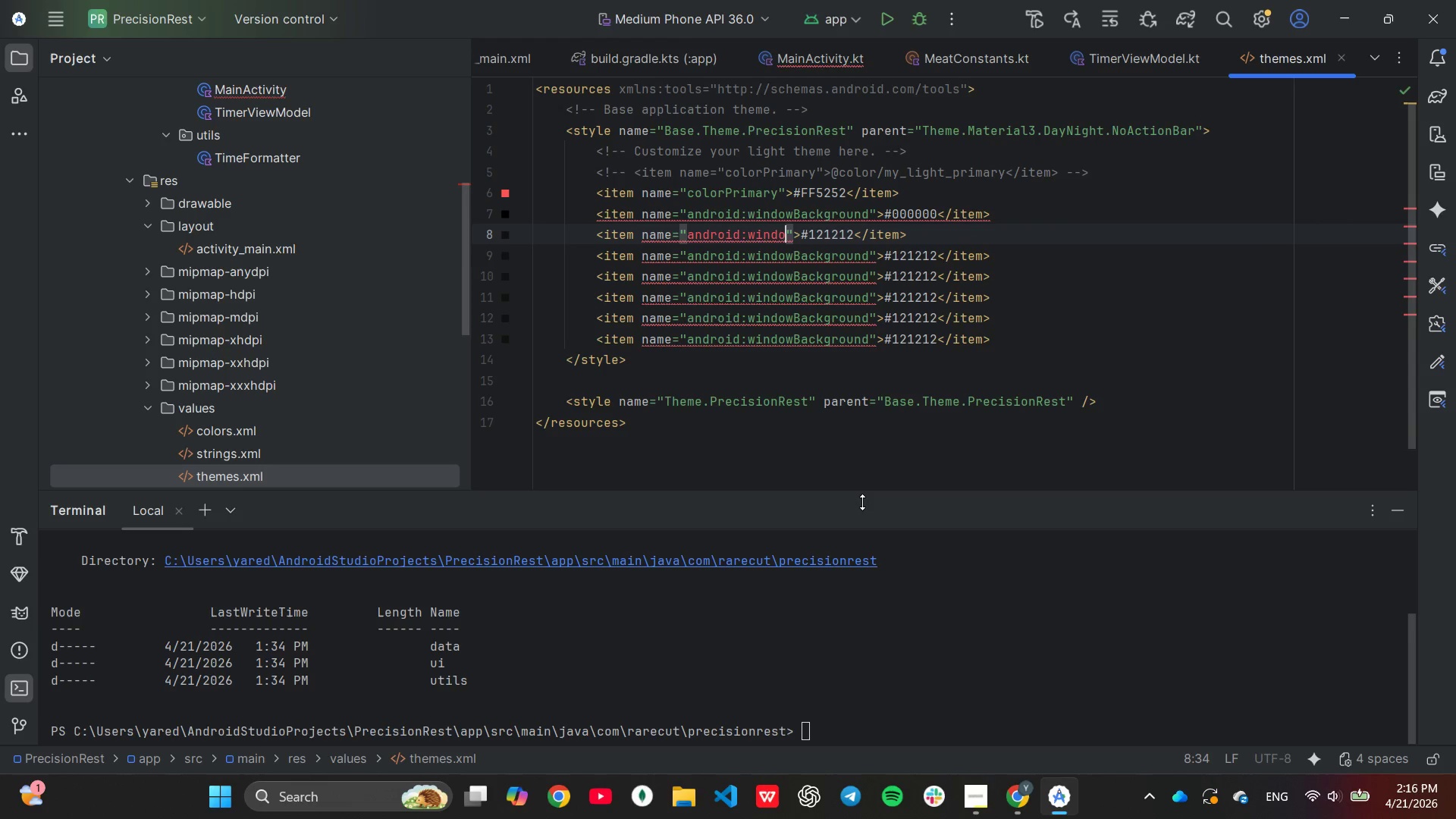 
key(Backspace)
 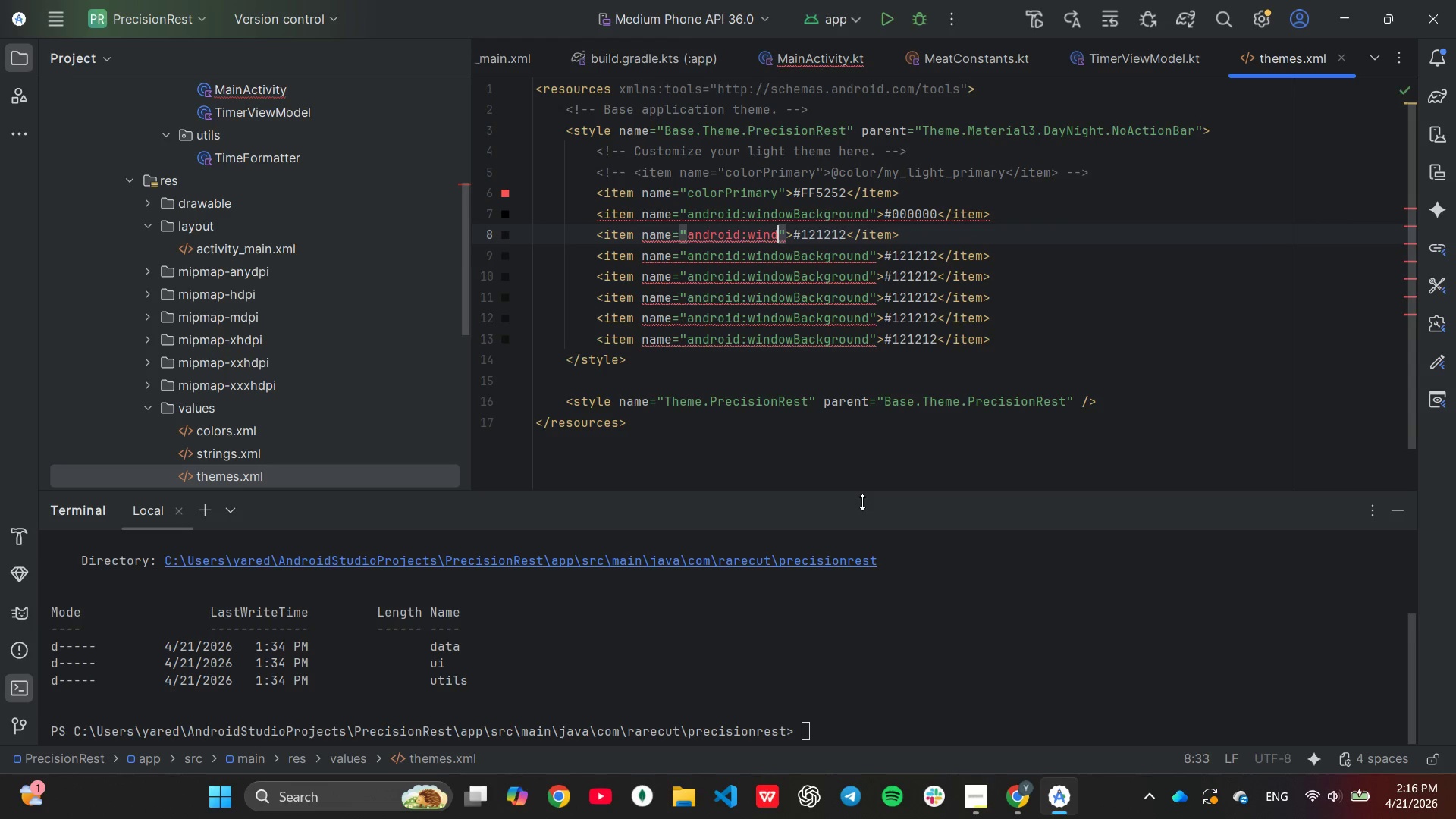 
key(Backspace)
 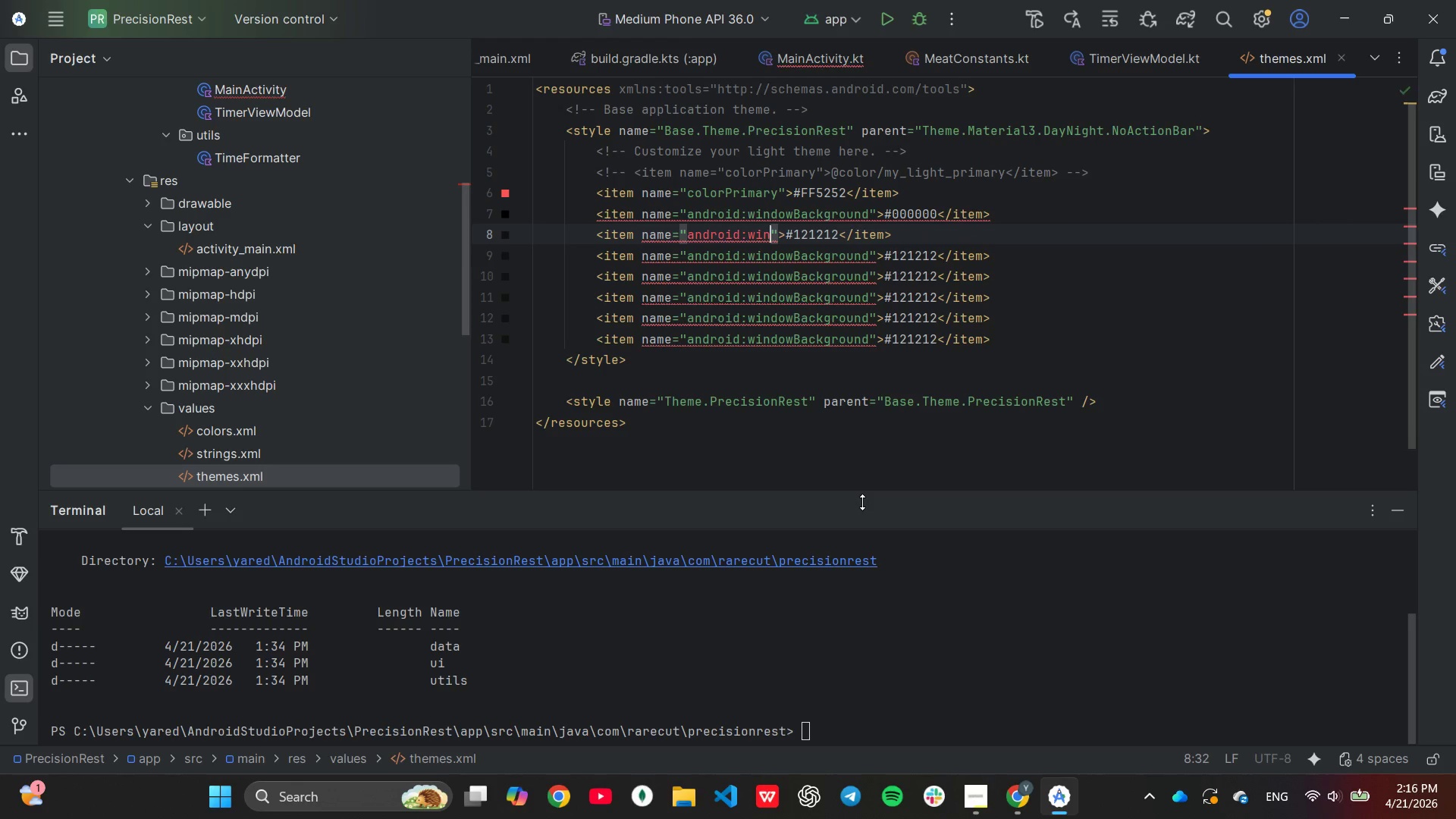 
key(Backspace)
 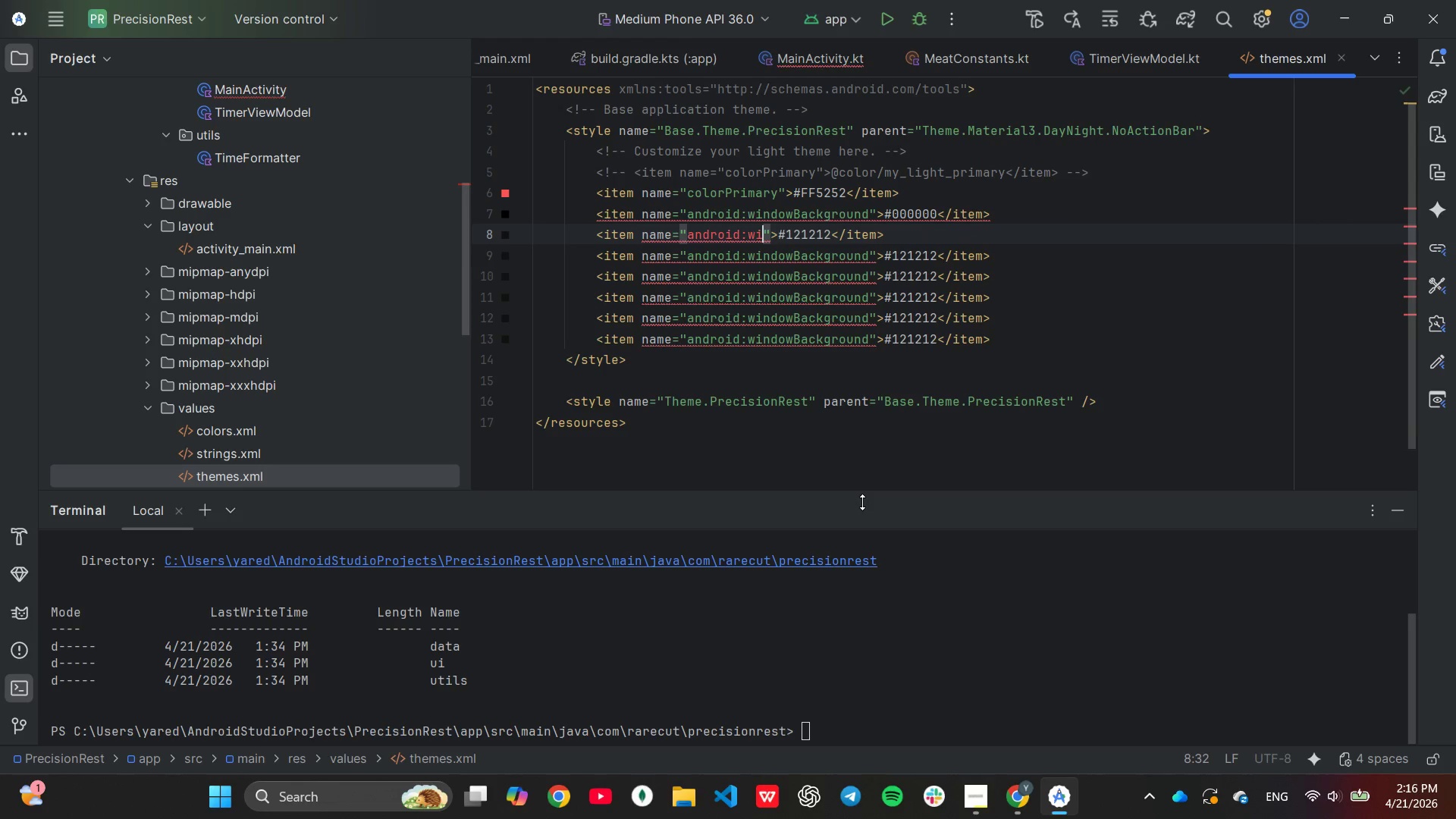 
key(Backspace)
 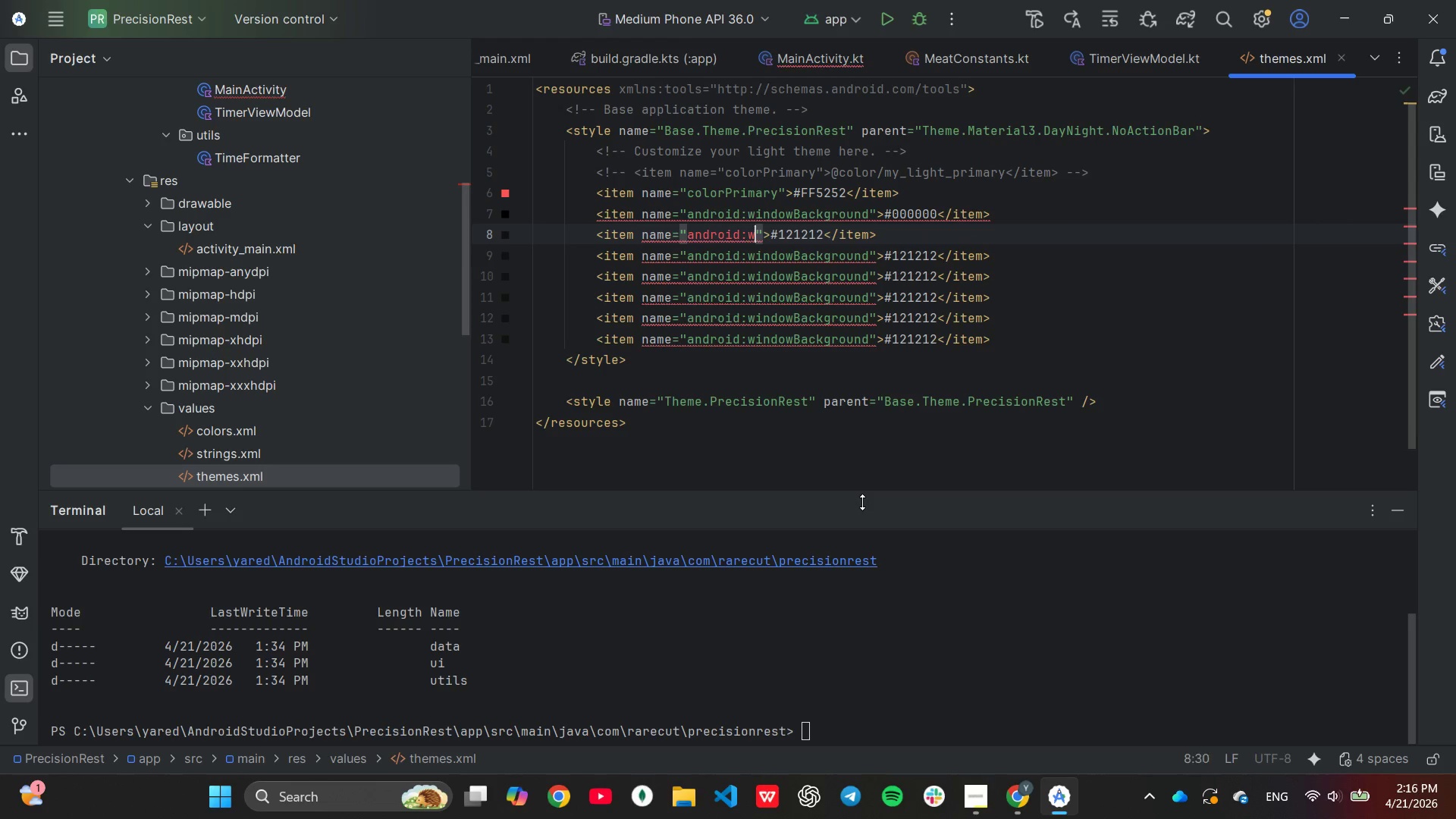 
key(Backspace)
 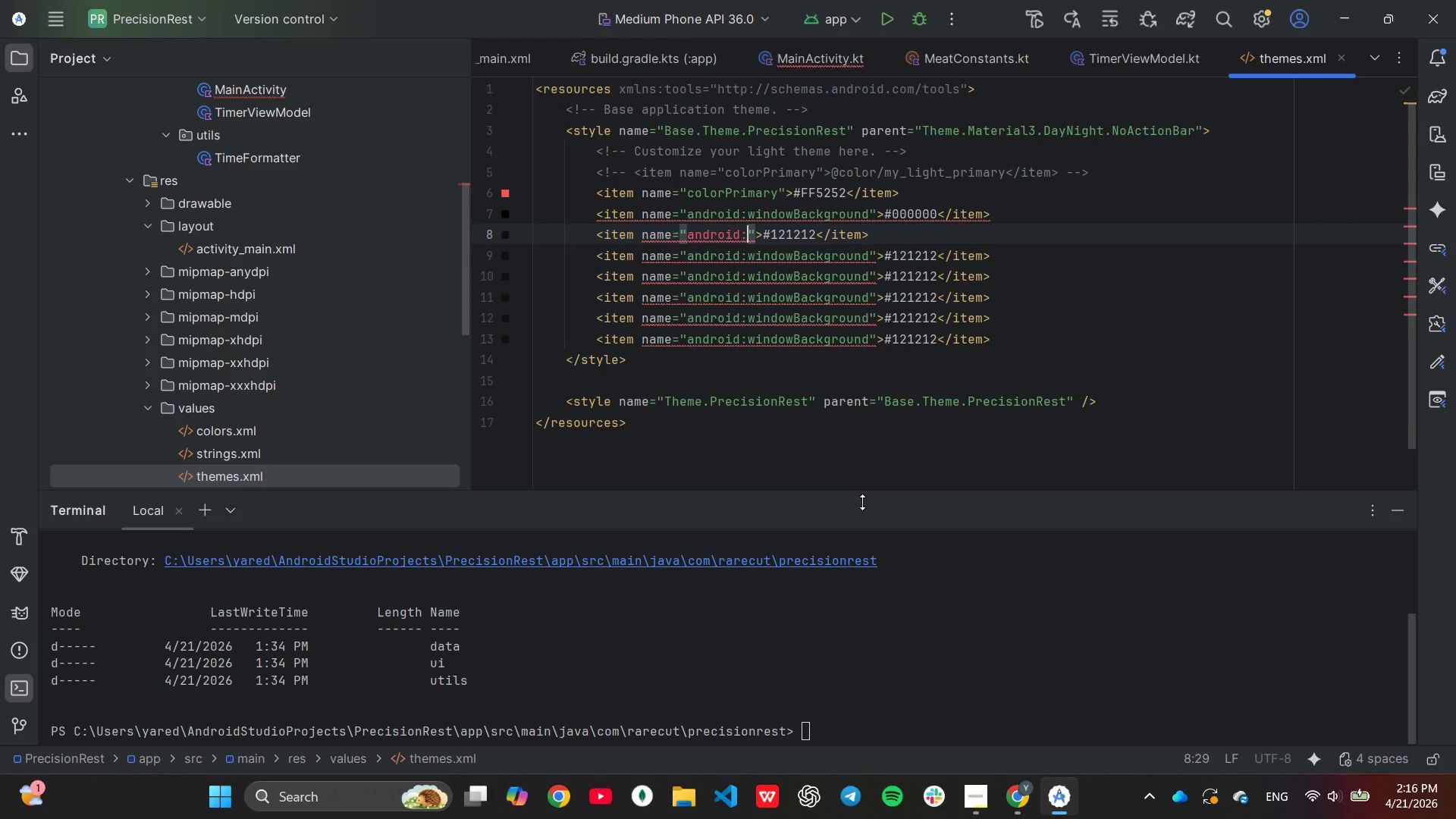 
key(Backspace)
 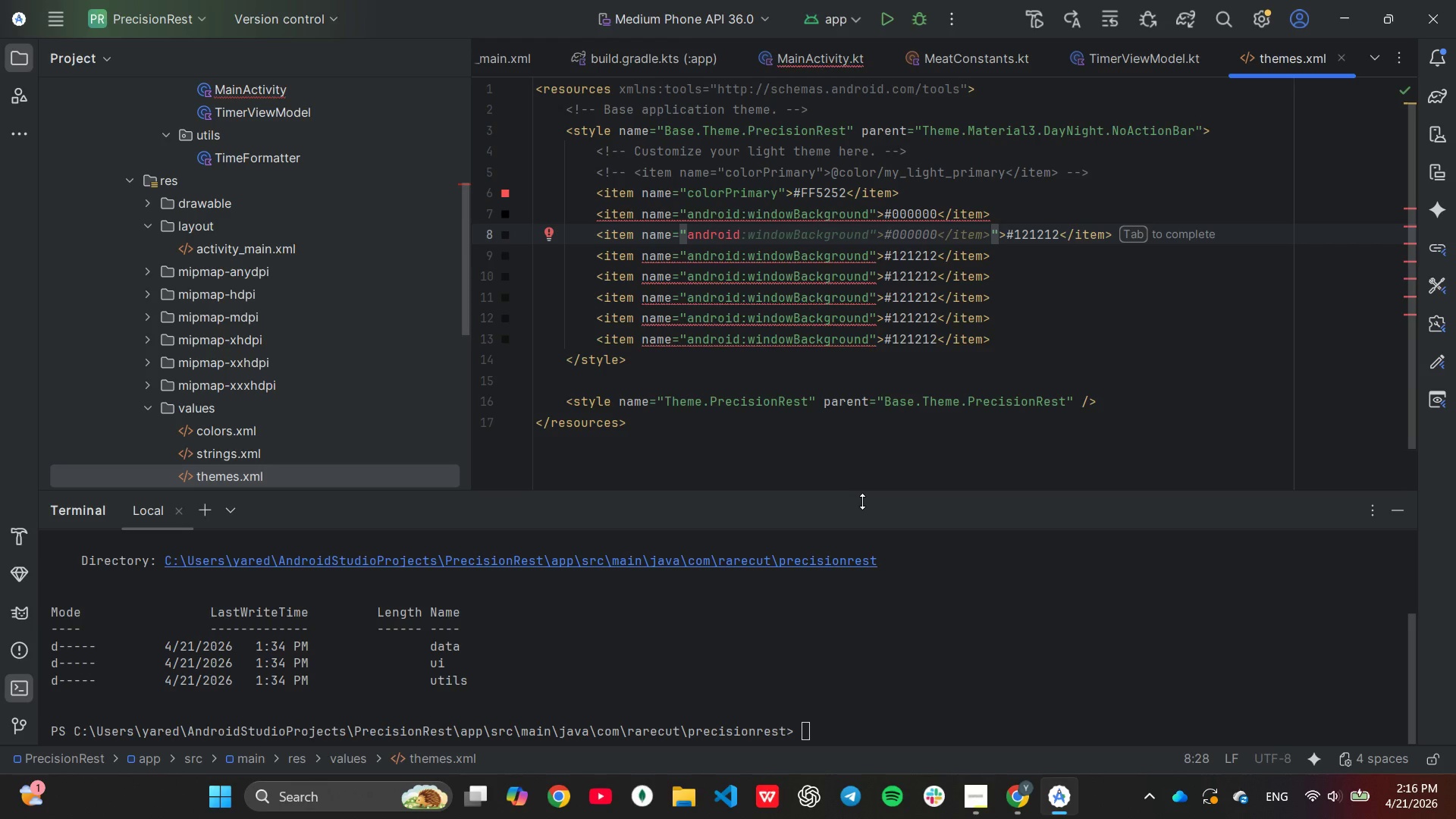 
wait(6.88)
 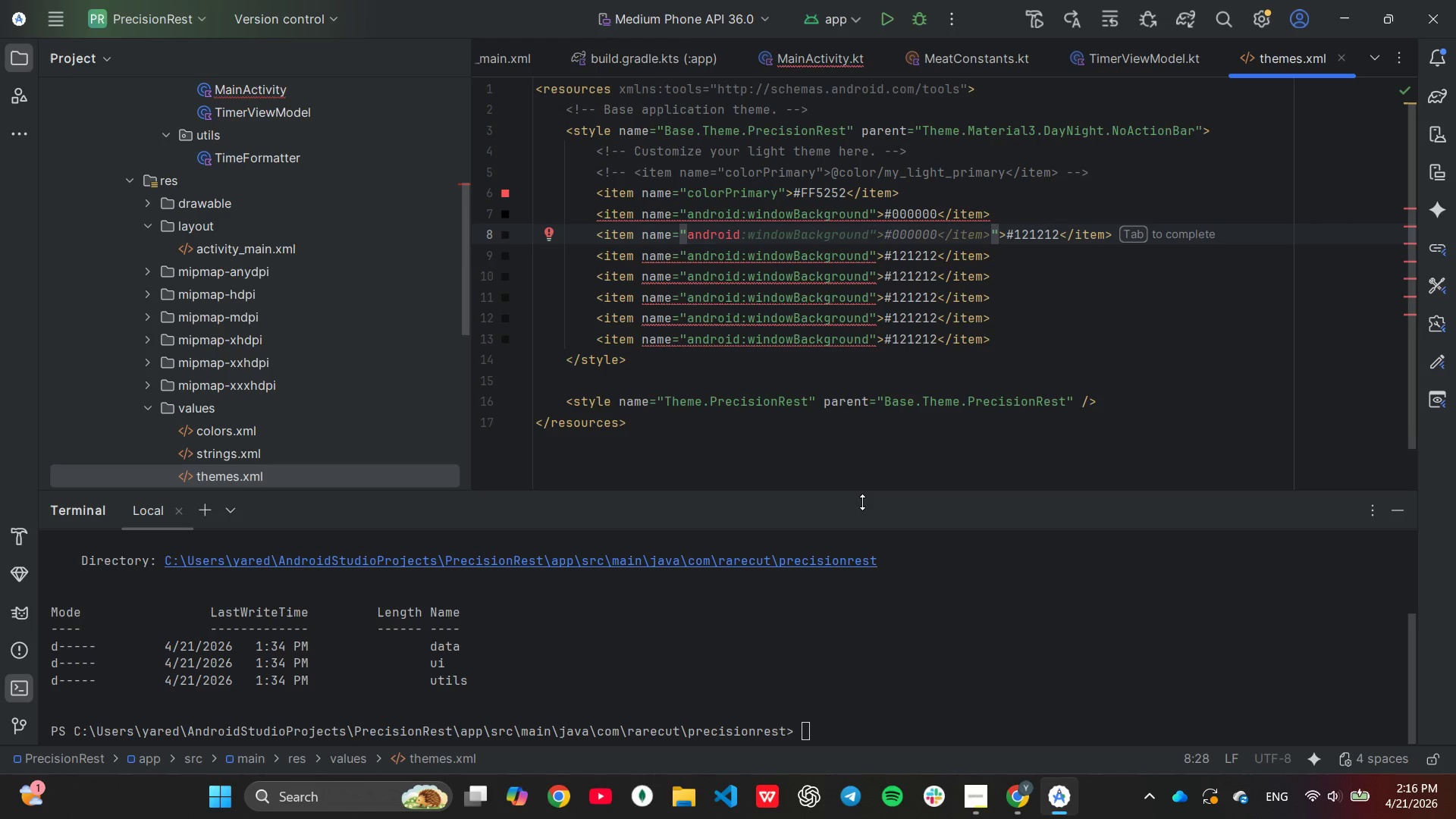 
type(:navi)
 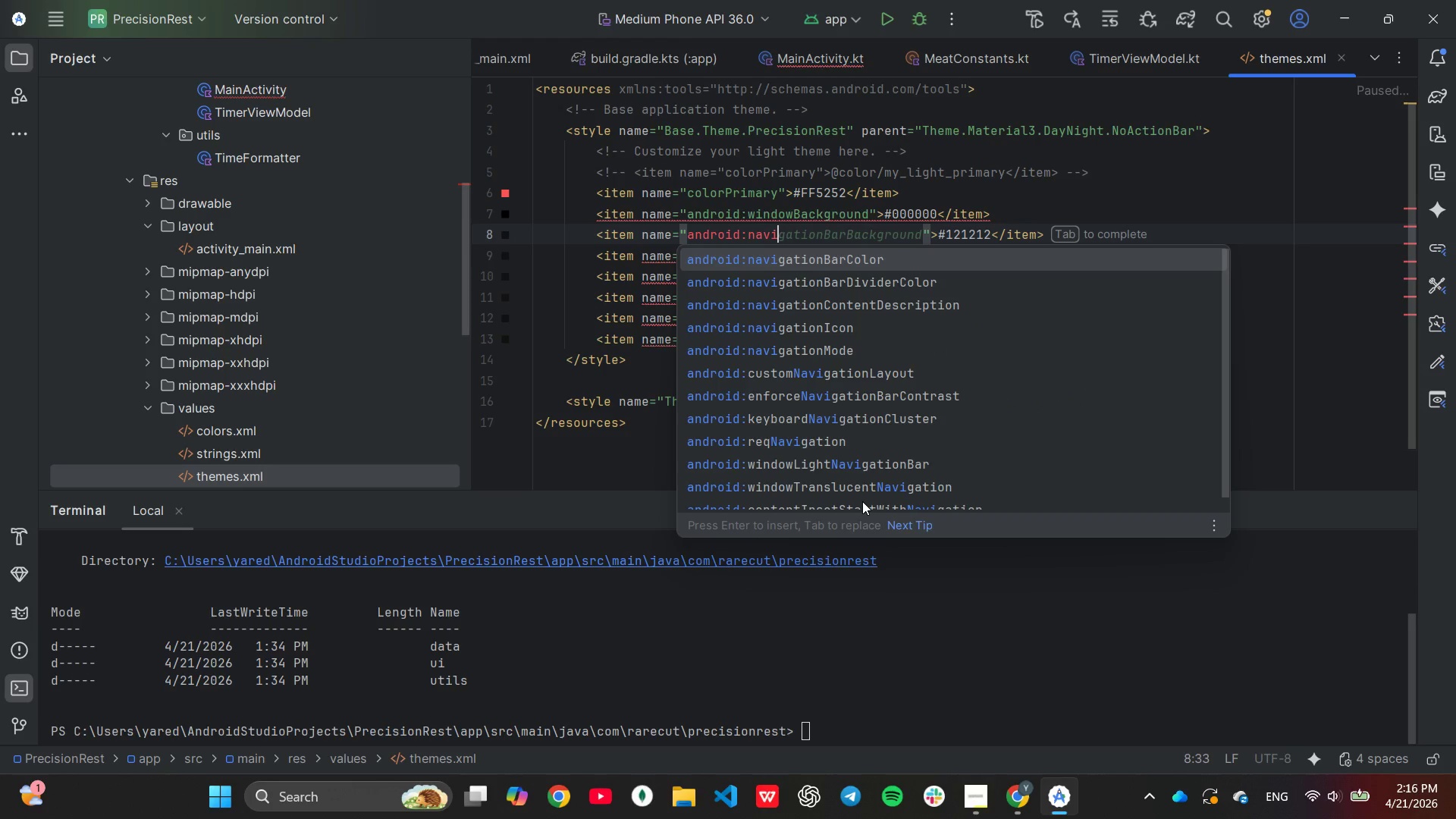 
key(Tab)
 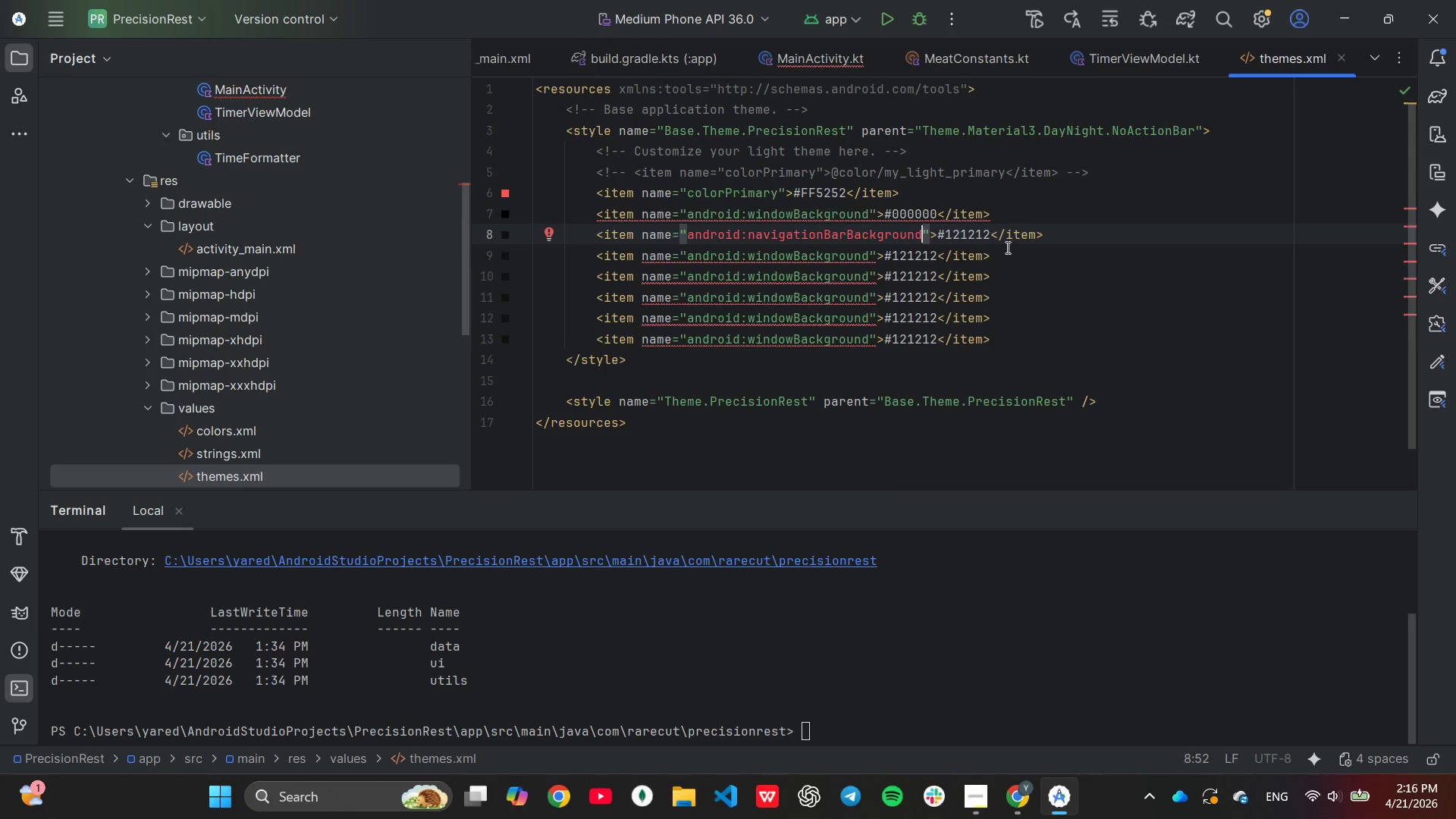 
left_click([951, 226])
 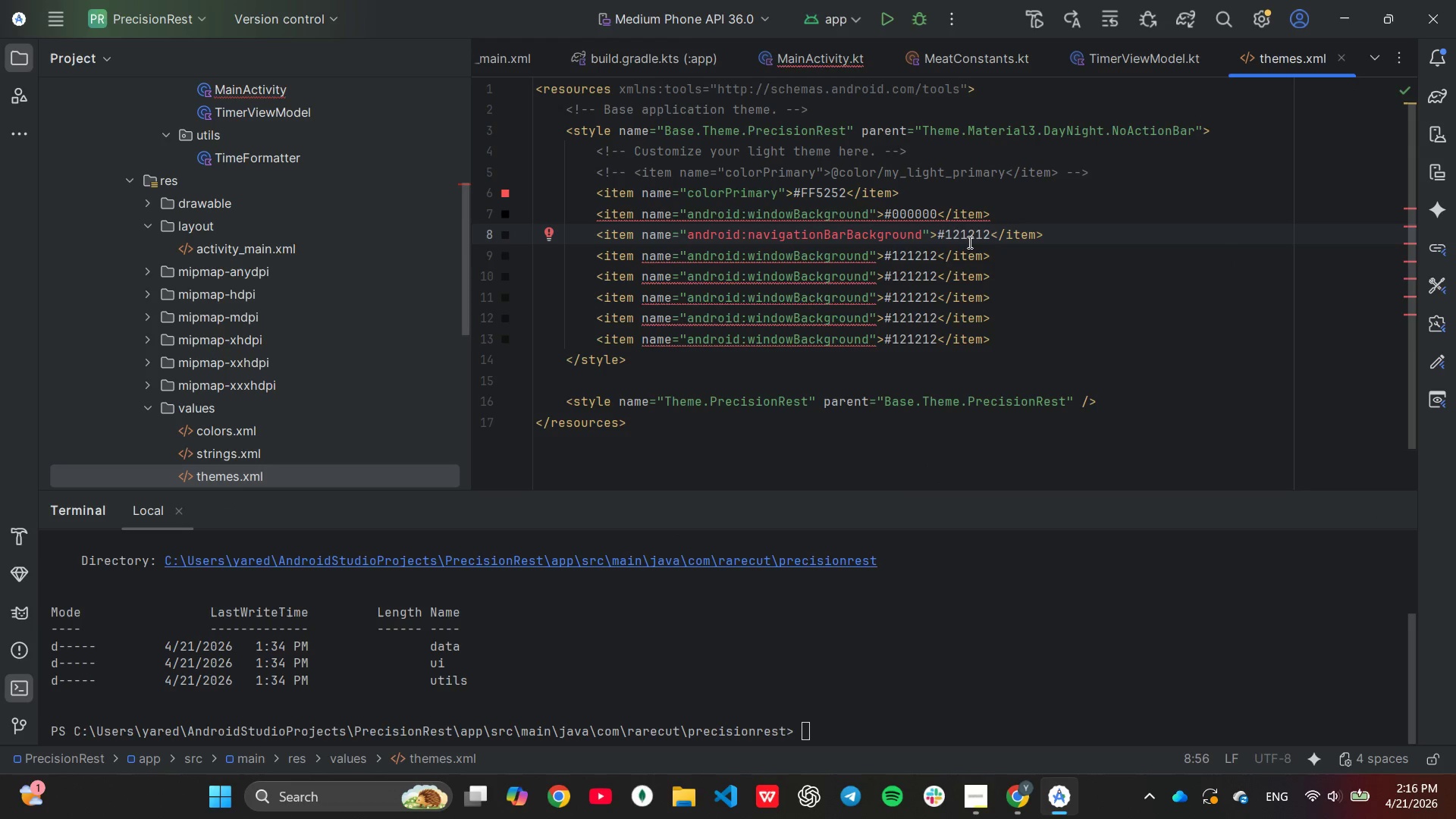 
mouse_move([851, 228])
 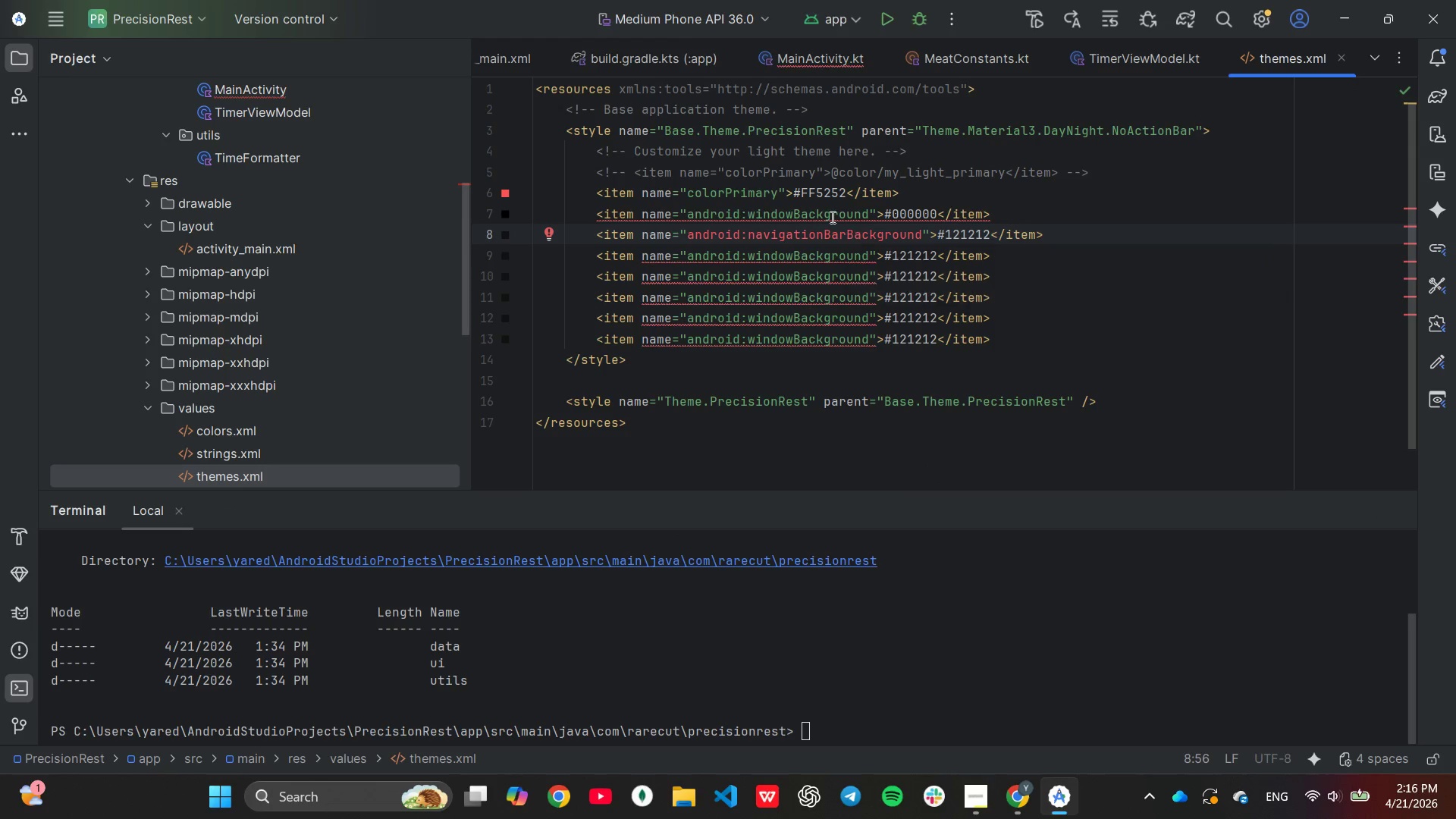 
mouse_move([816, 218])
 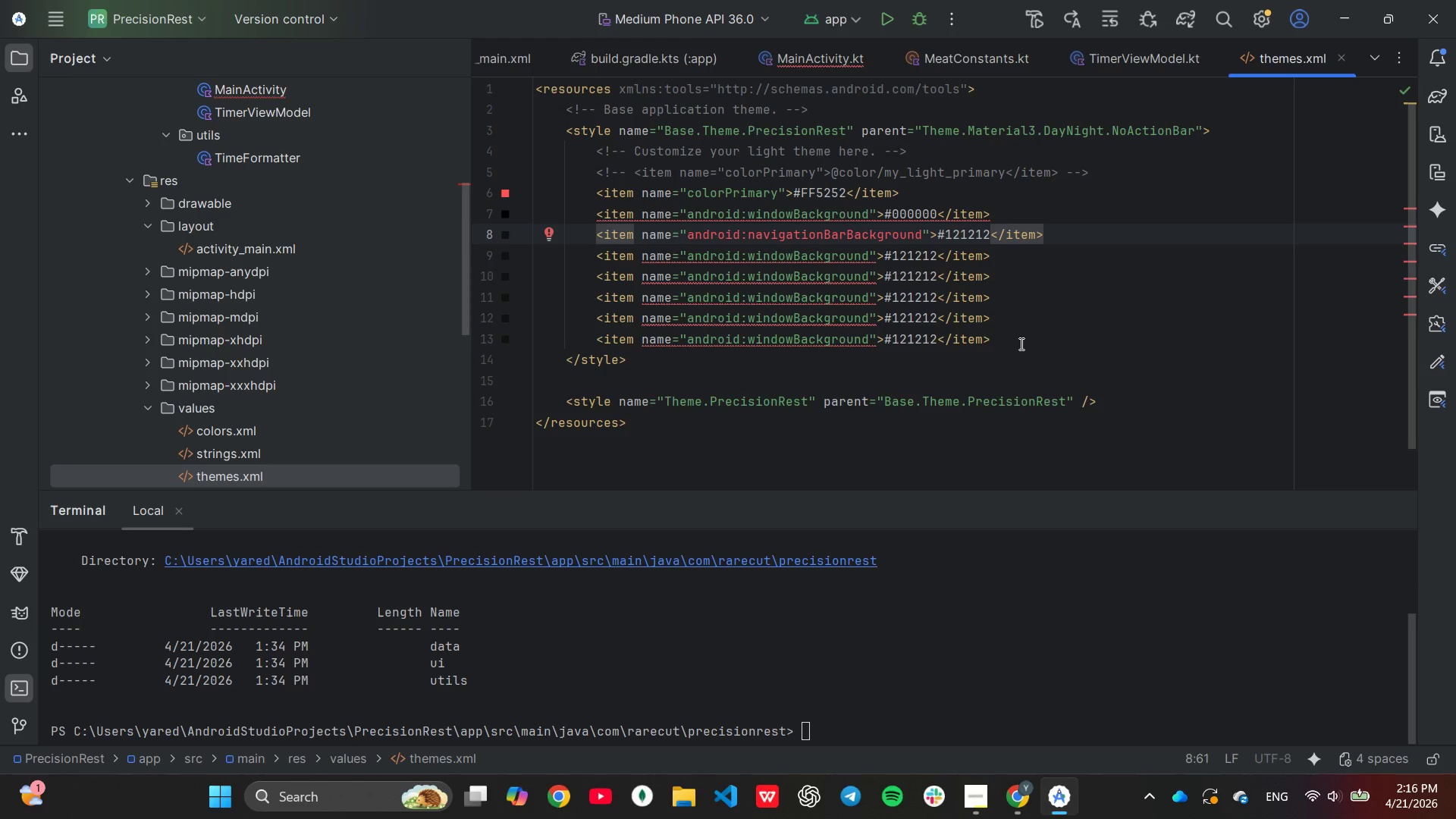 
wait(11.19)
 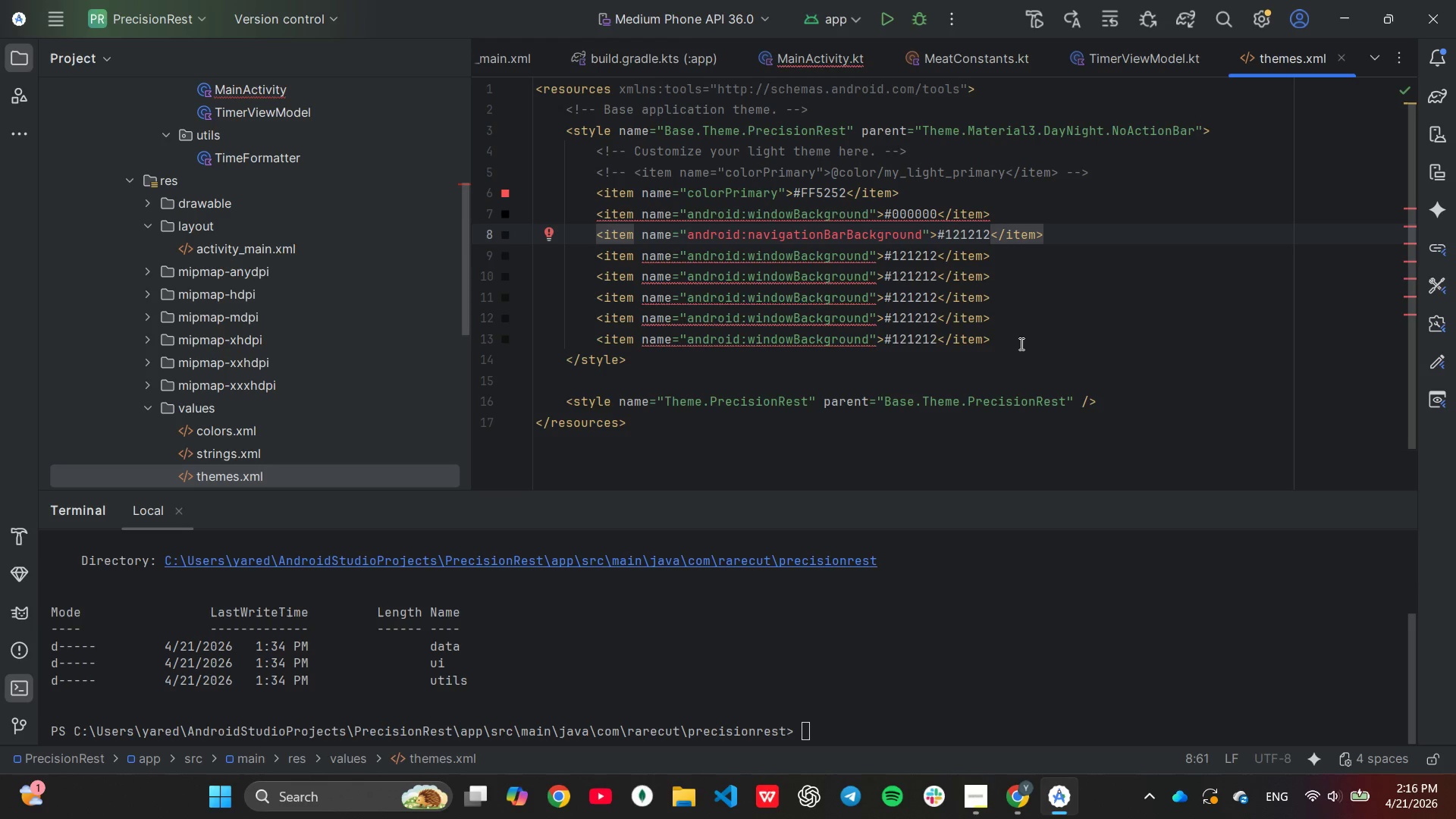 
key(Backspace)
key(Backspace)
key(Backspace)
key(Backspace)
key(Backspace)
key(Backspace)
type(000000)
 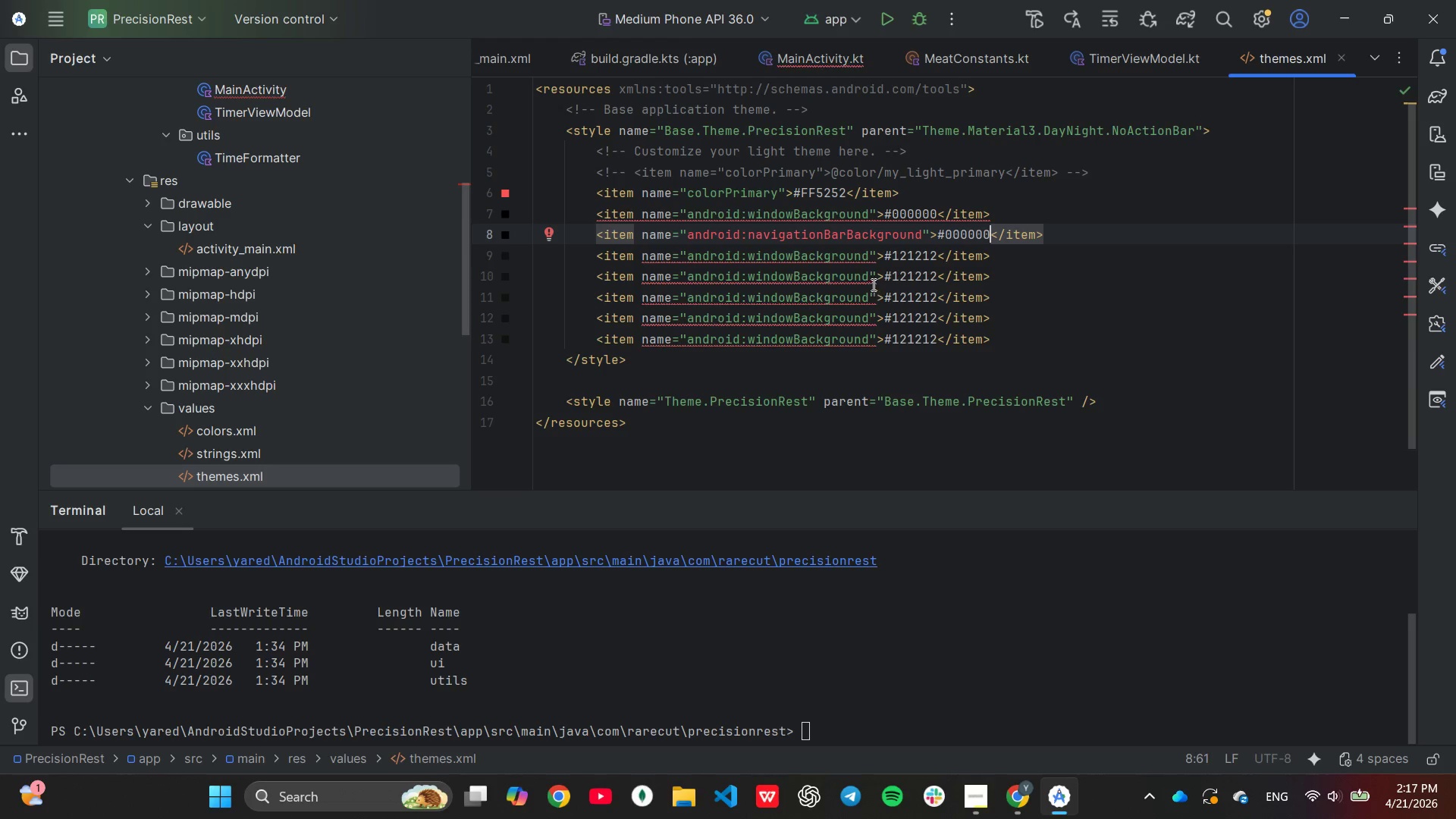 
left_click([870, 251])
 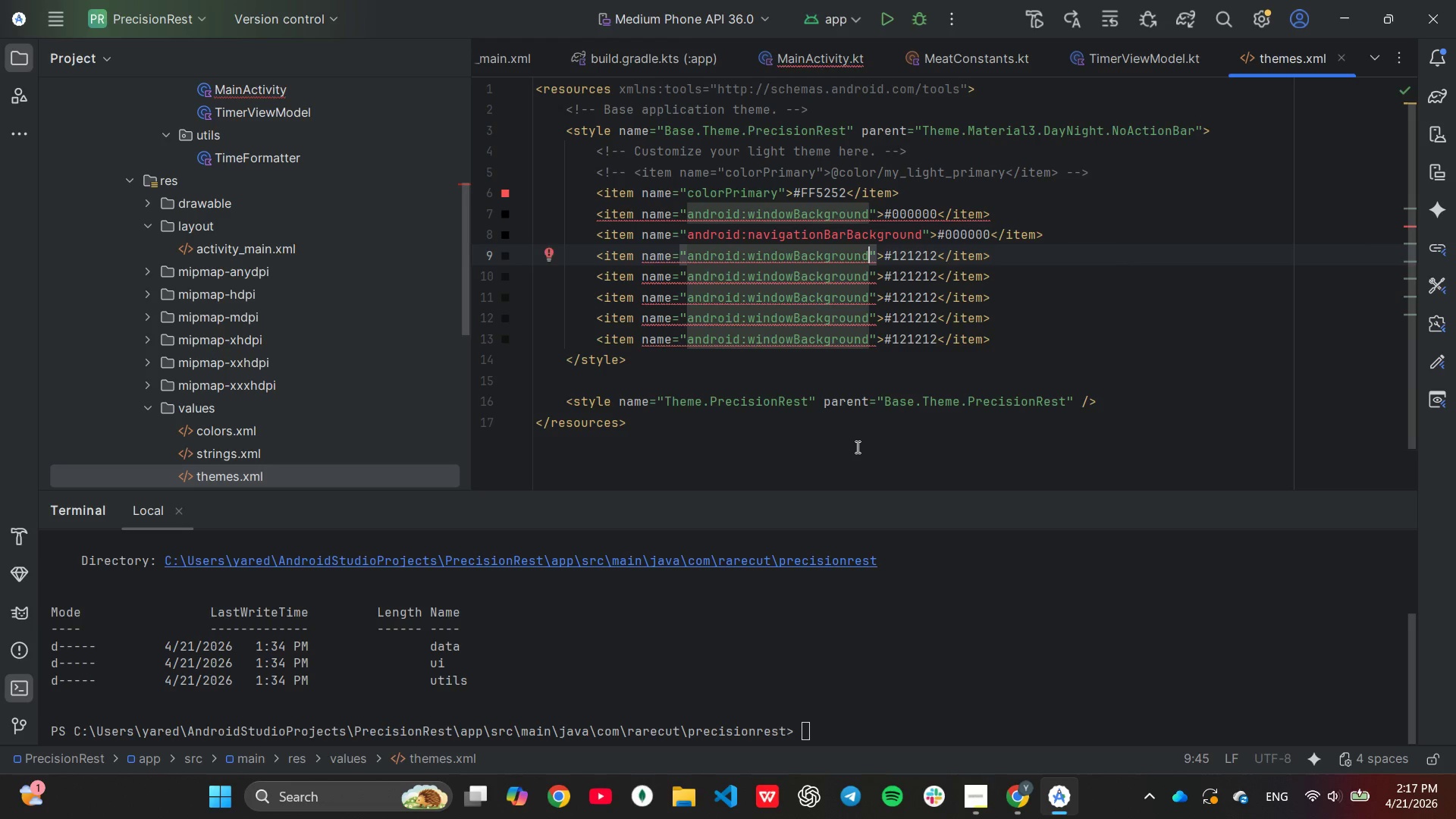 
hold_key(key=Backspace, duration=0.83)
 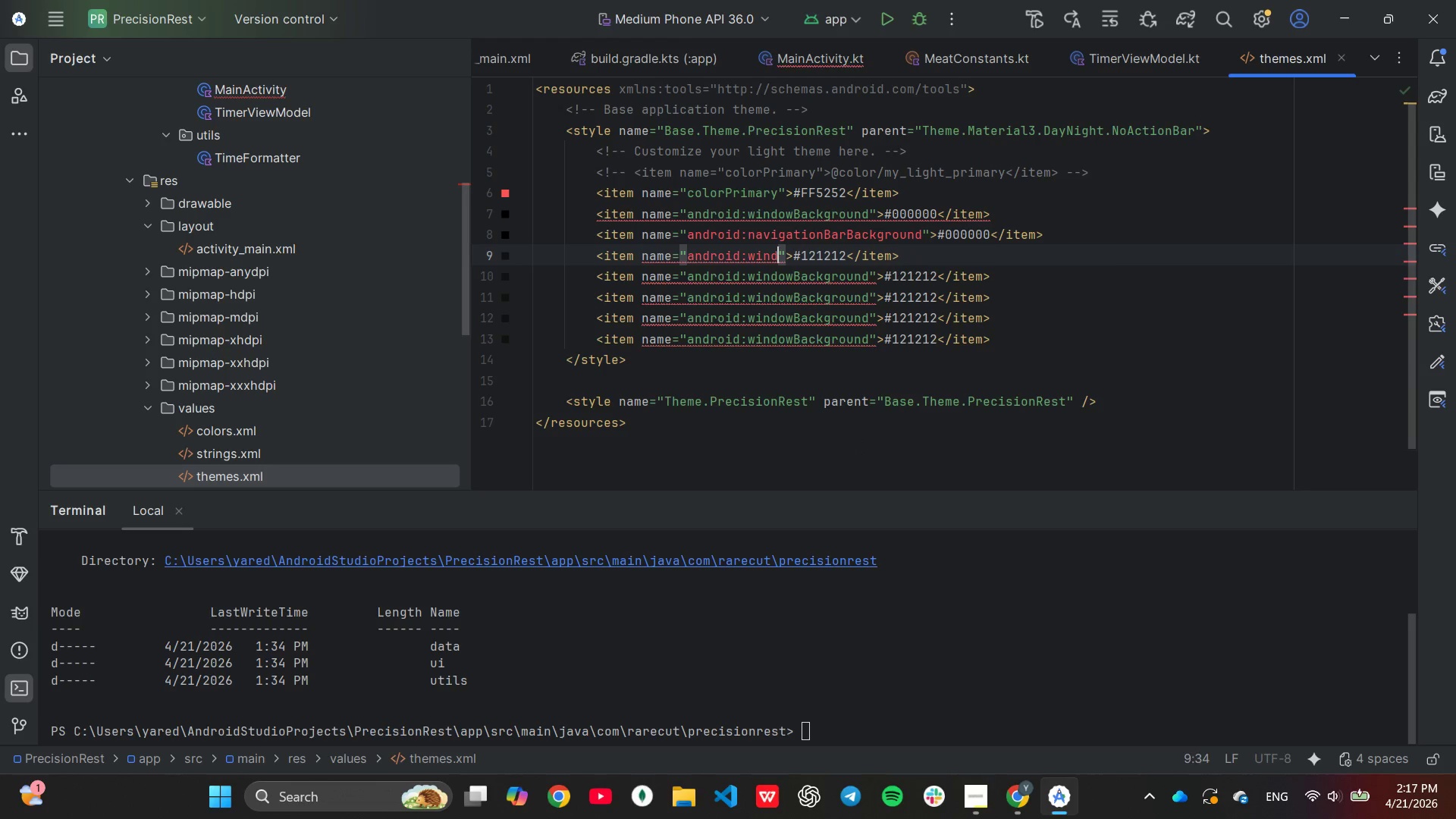 
key(Backspace)
key(Backspace)
key(Backspace)
key(Backspace)
key(Backspace)
type(status)
key(Tab)
 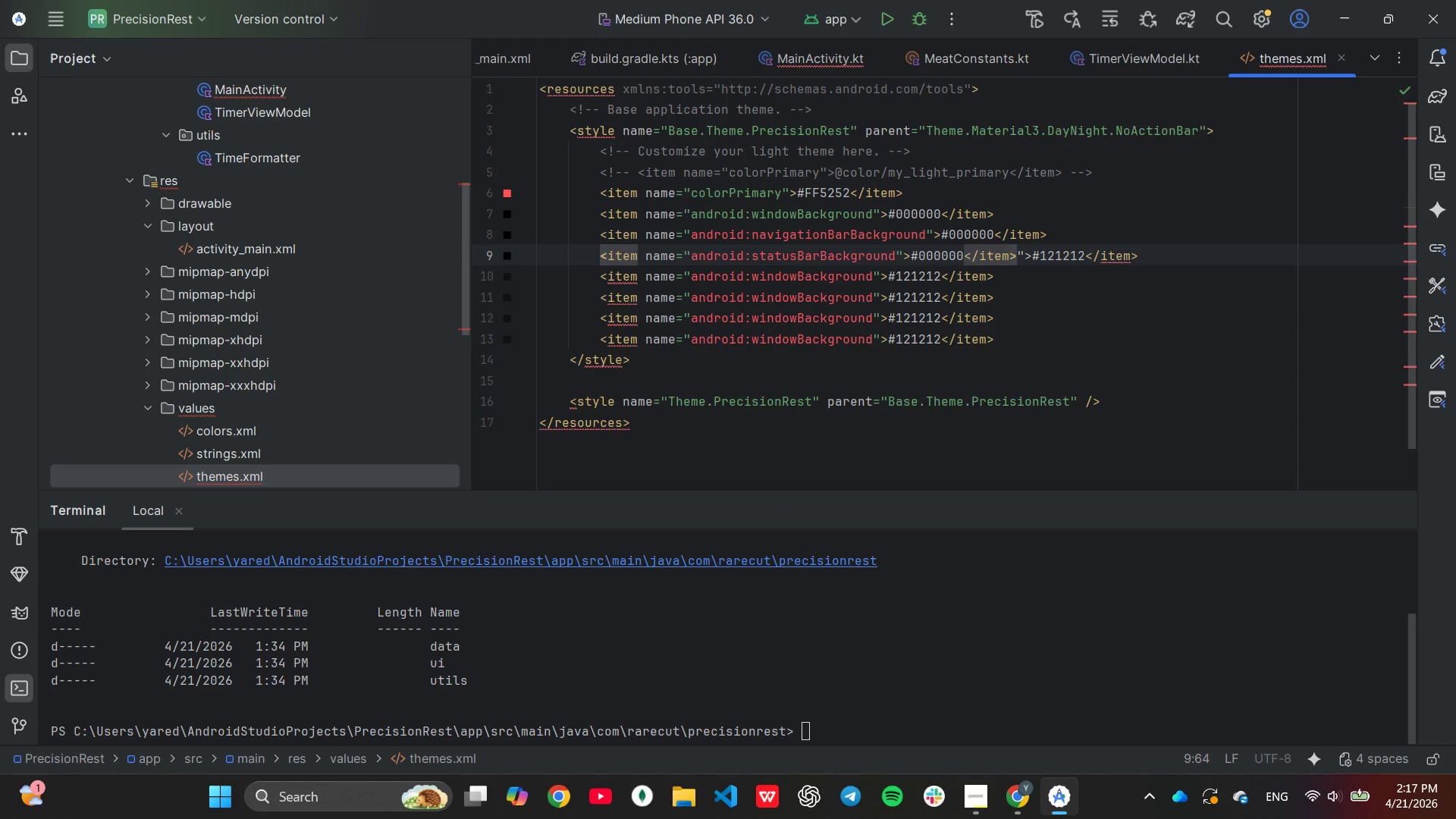 
hold_key(key=ArrowLeft, duration=0.73)
 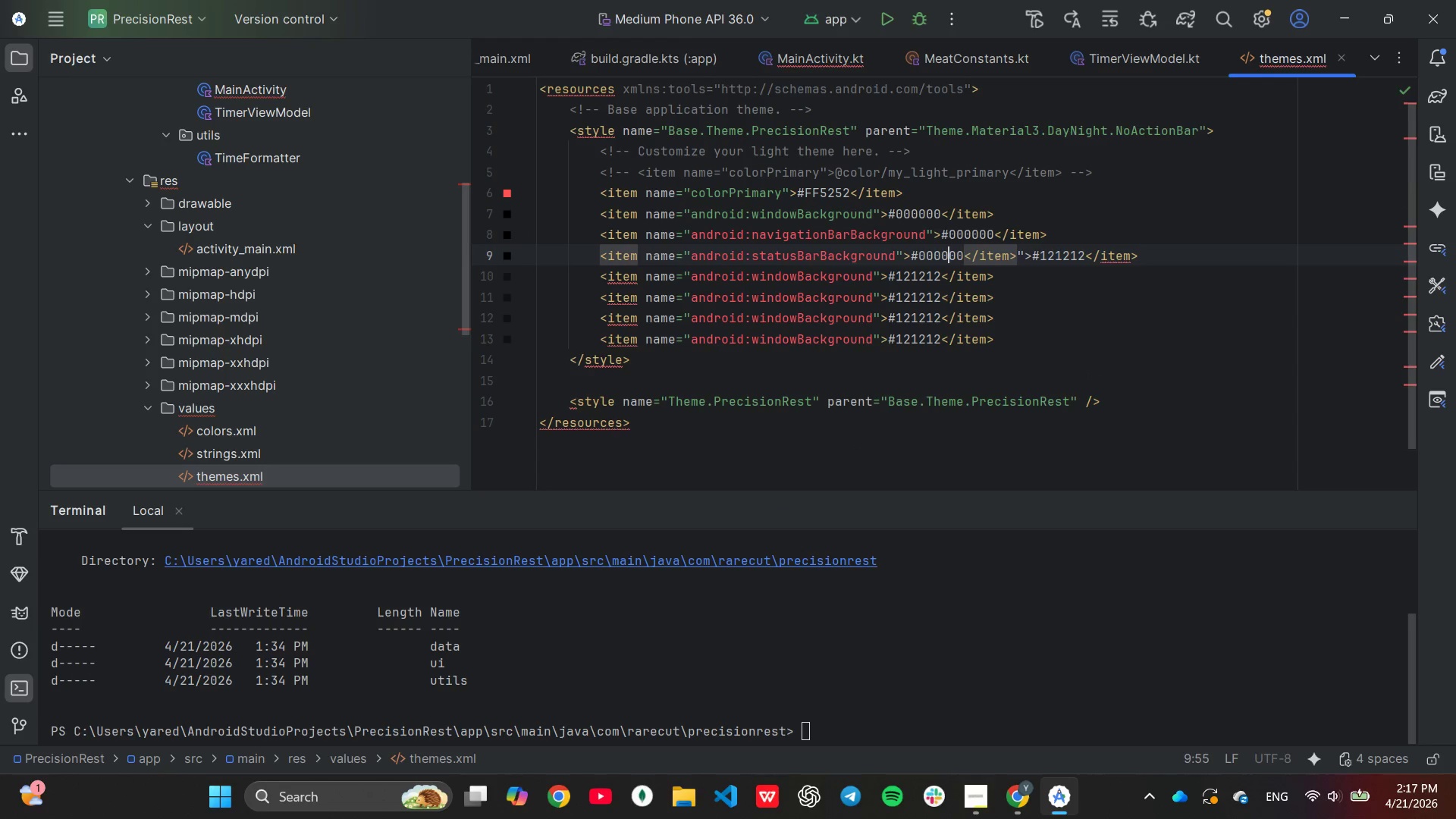 
hold_key(key=ArrowLeft, duration=0.94)
 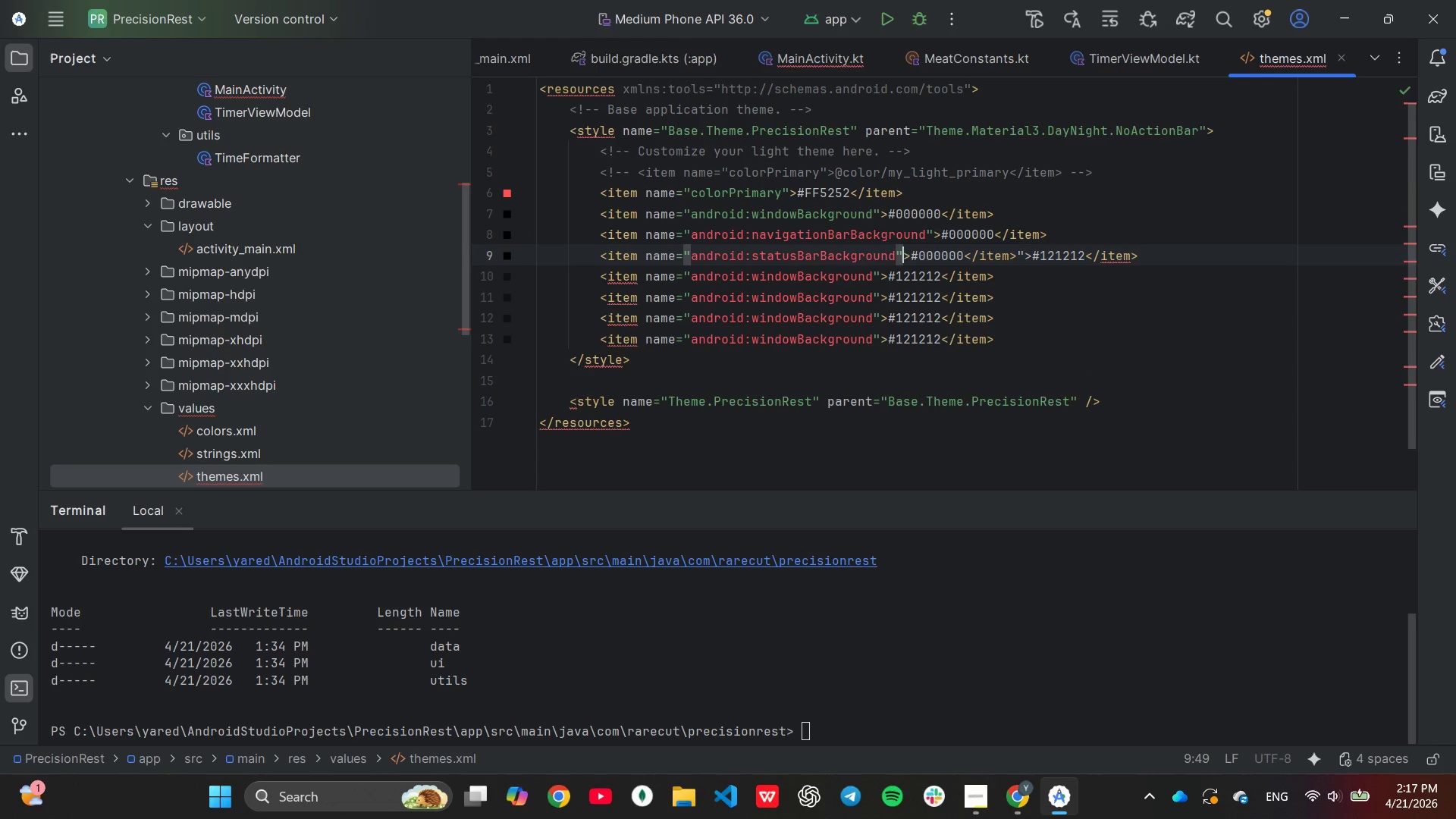 
key(ArrowLeft)
 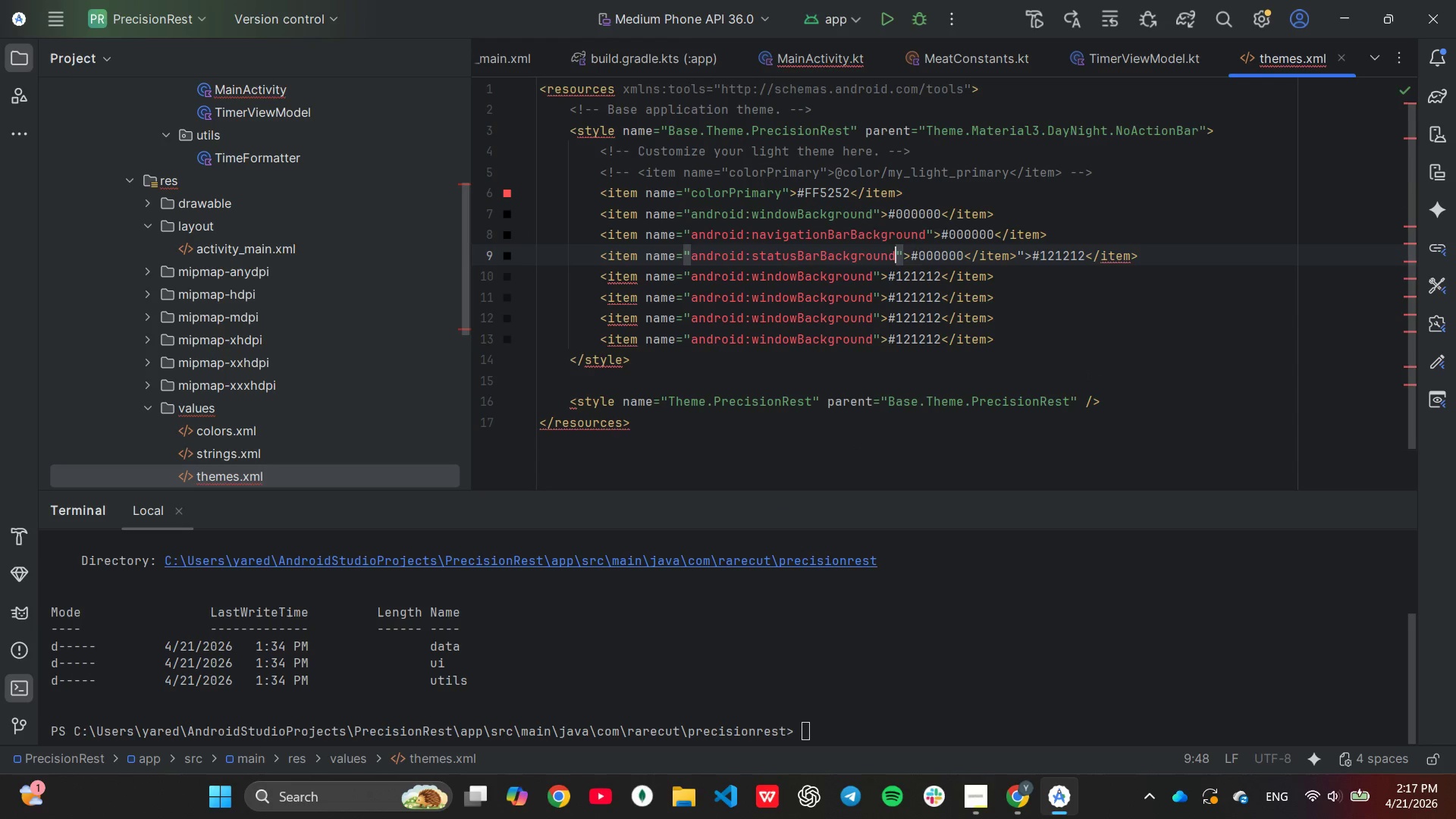 
key(Backspace)
 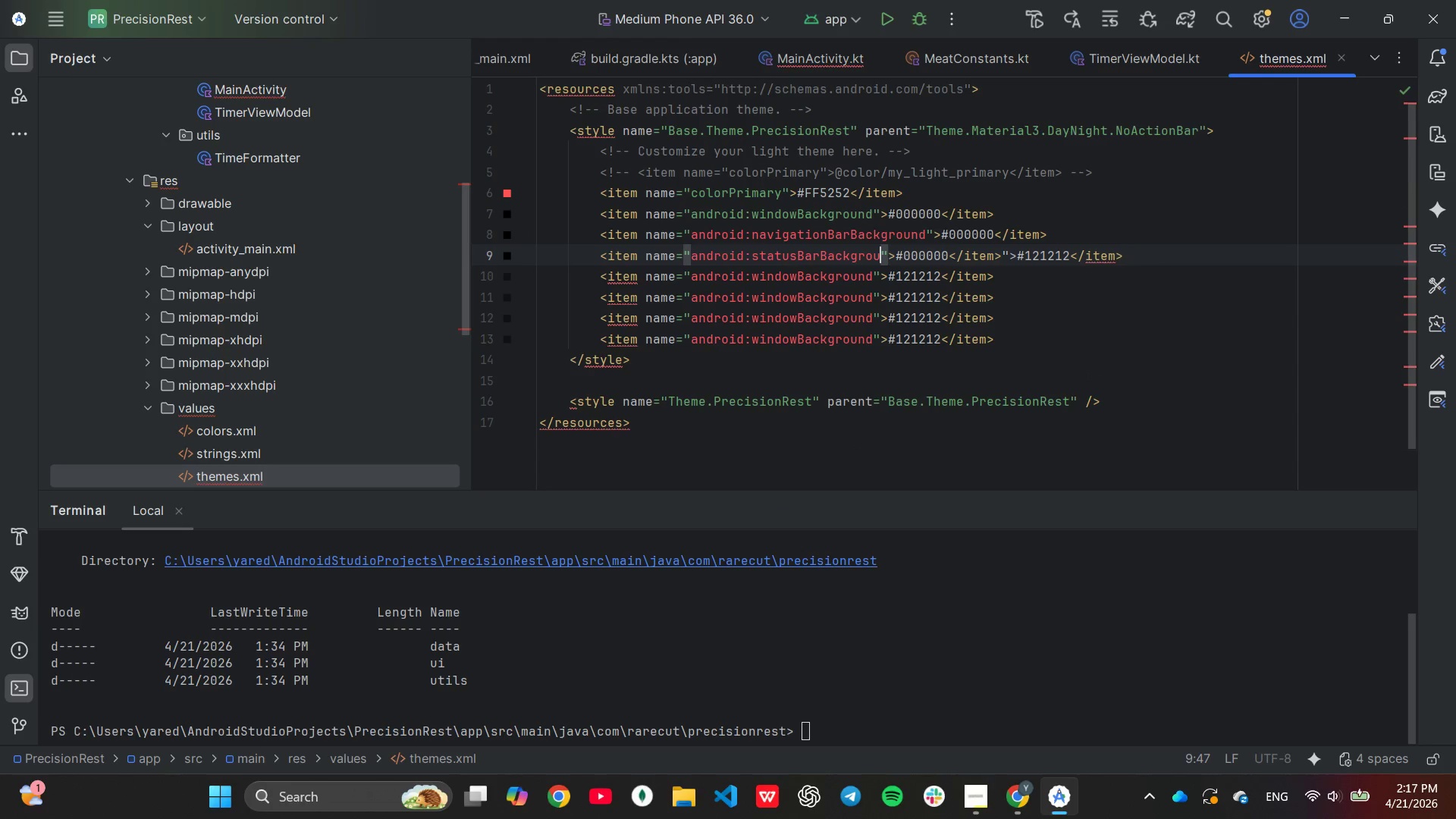 
key(Backspace)
 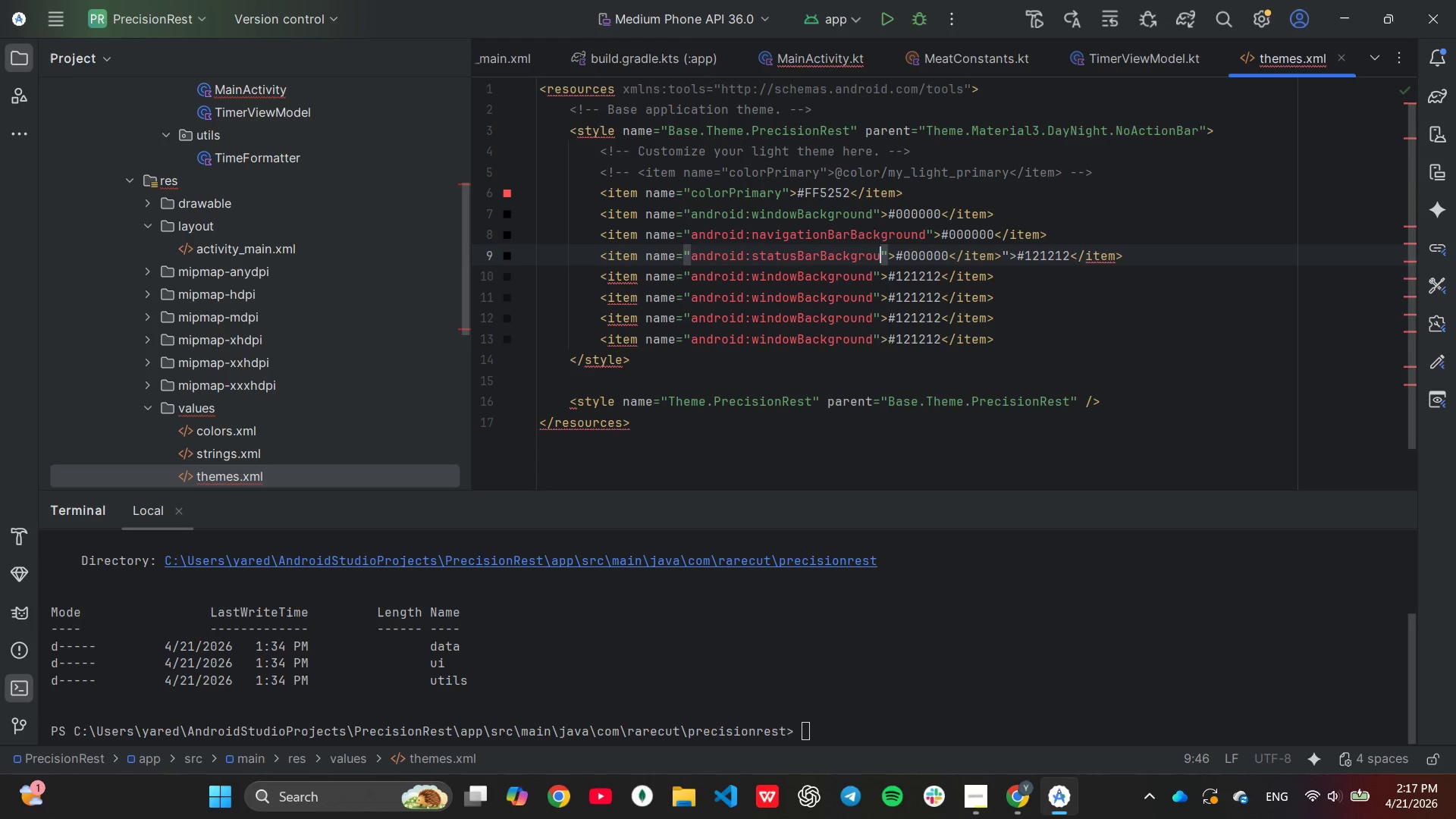 
key(Backspace)
 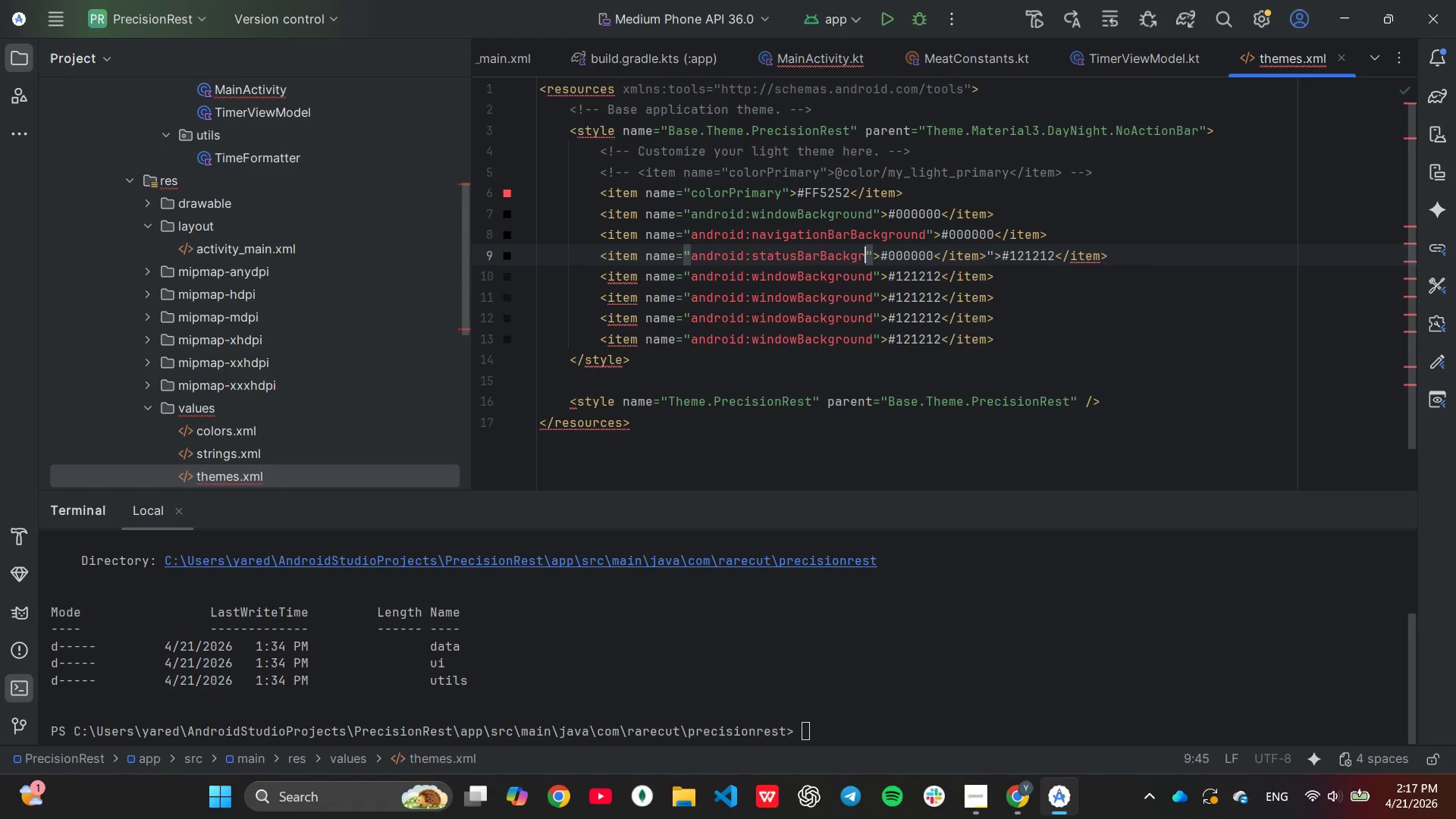 
key(Backspace)
 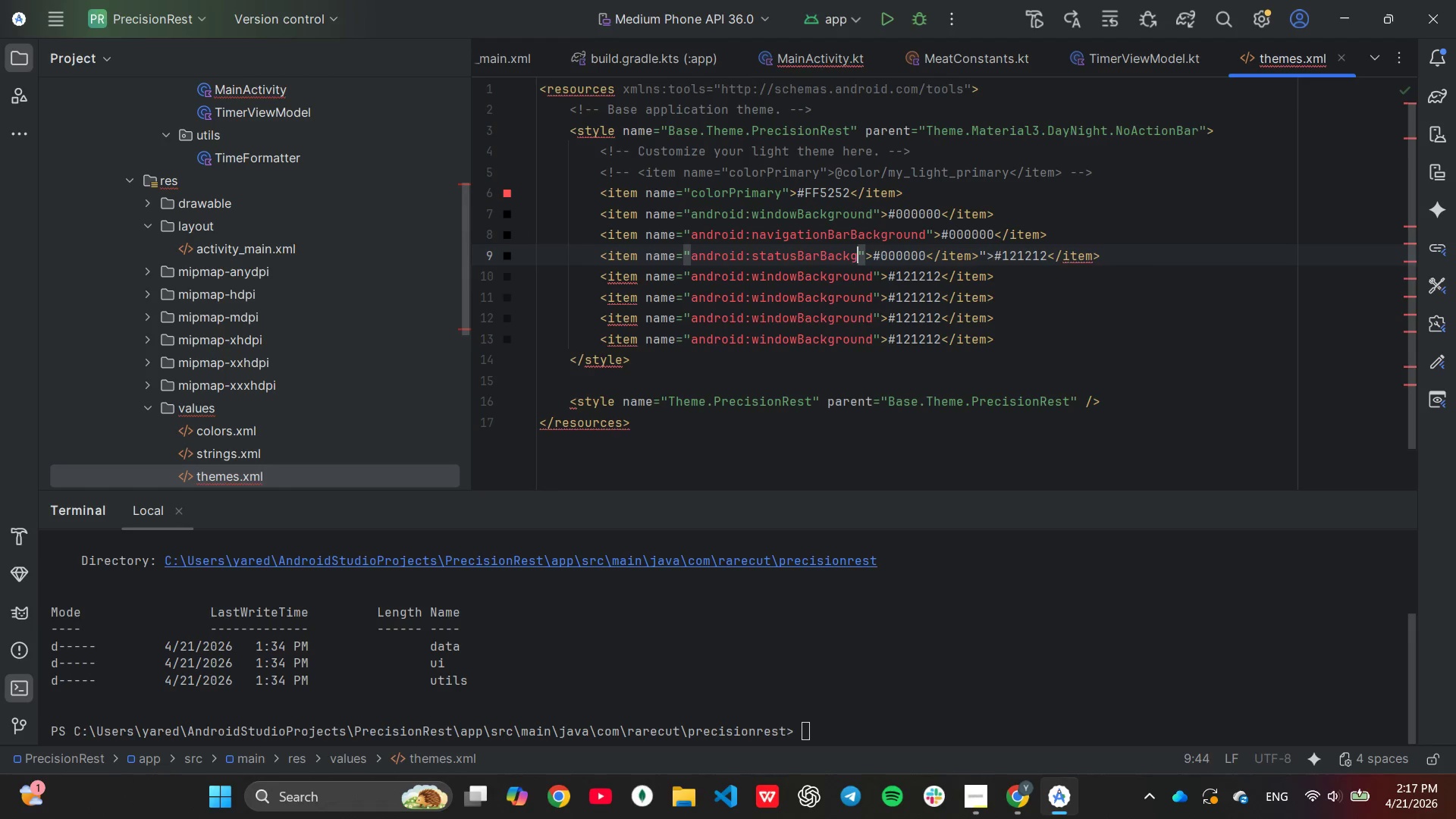 
key(Backspace)
 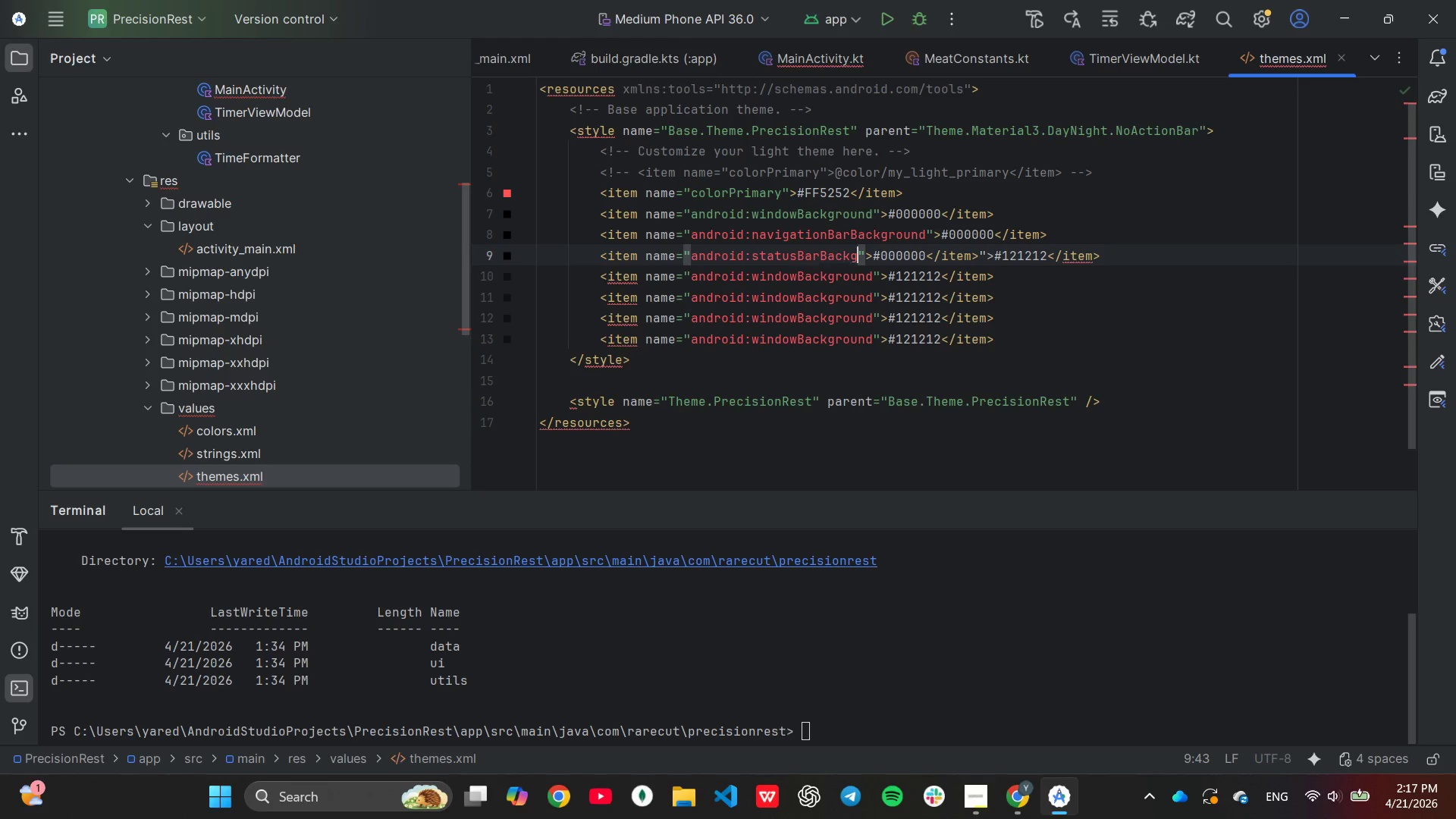 
key(Backspace)
 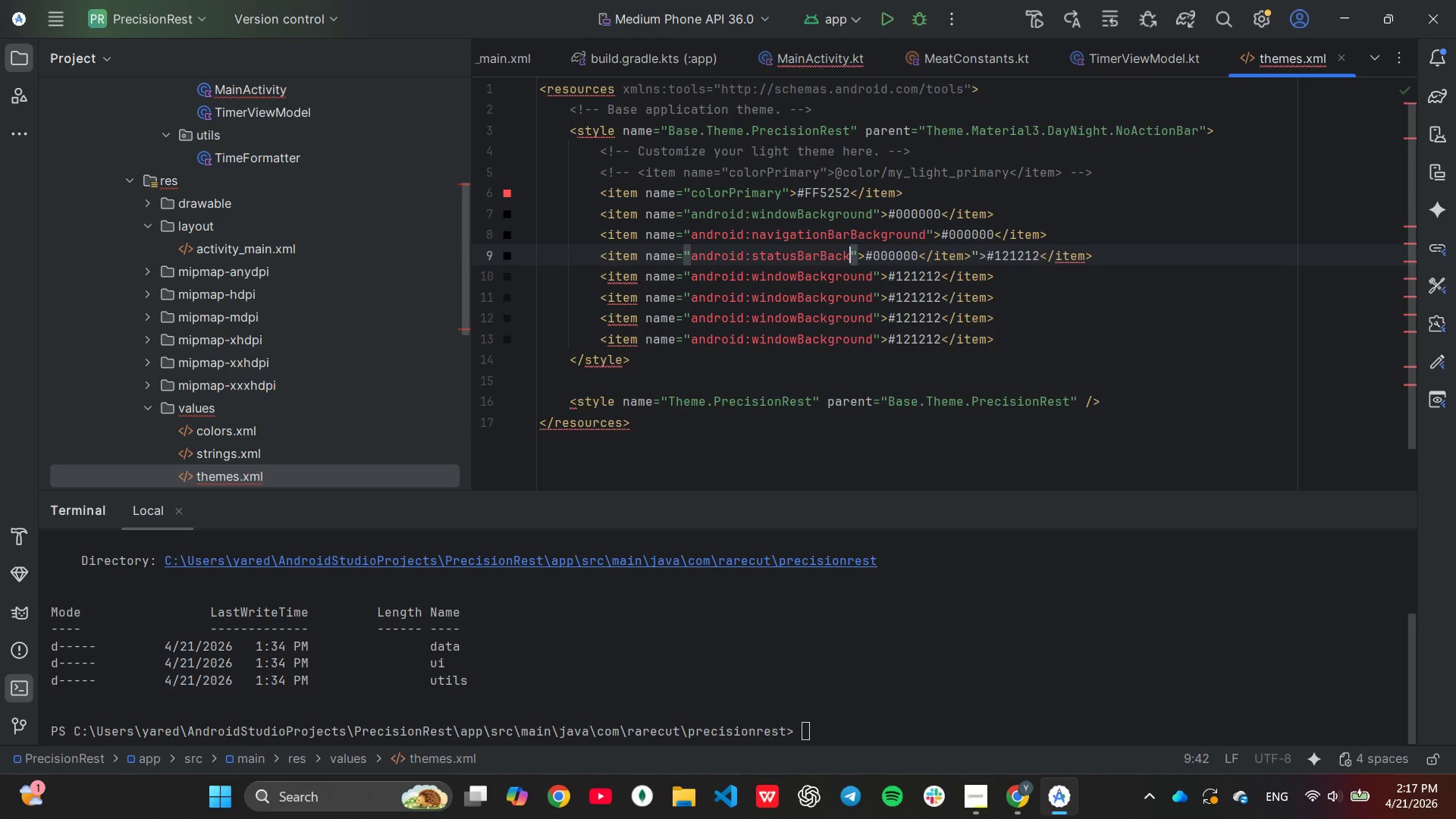 
key(Backspace)
 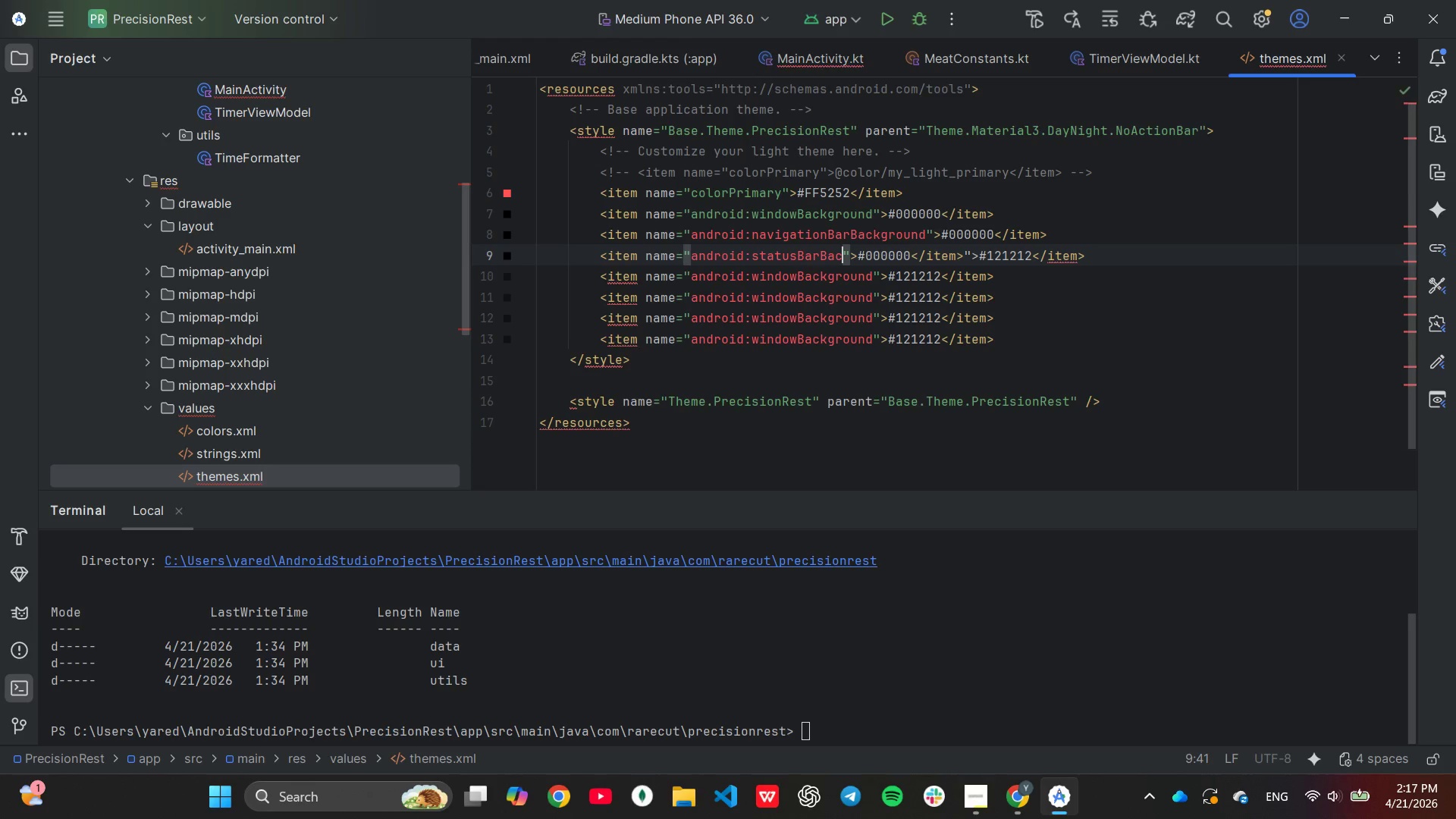 
key(Backspace)
 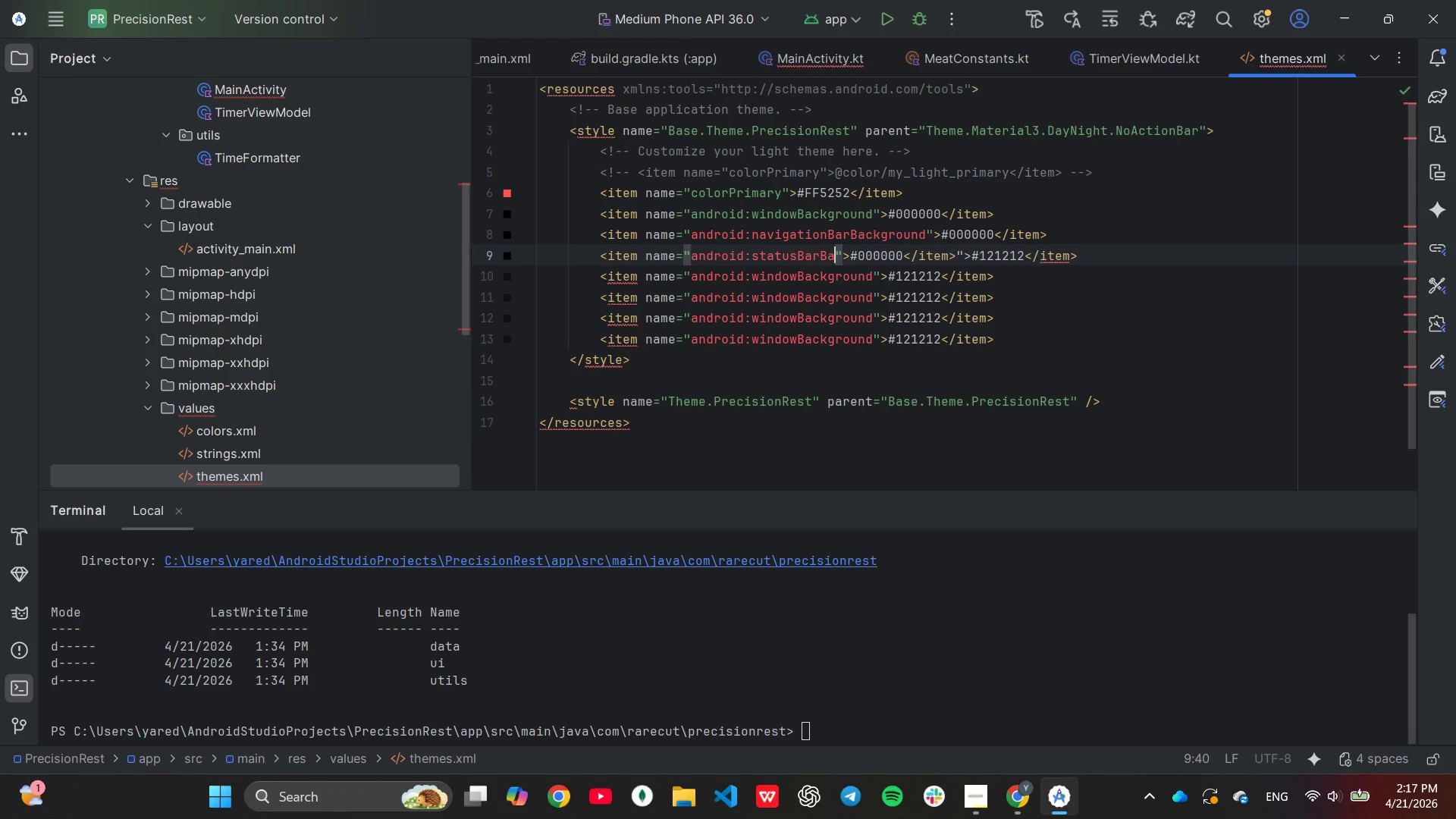 
key(Backspace)
 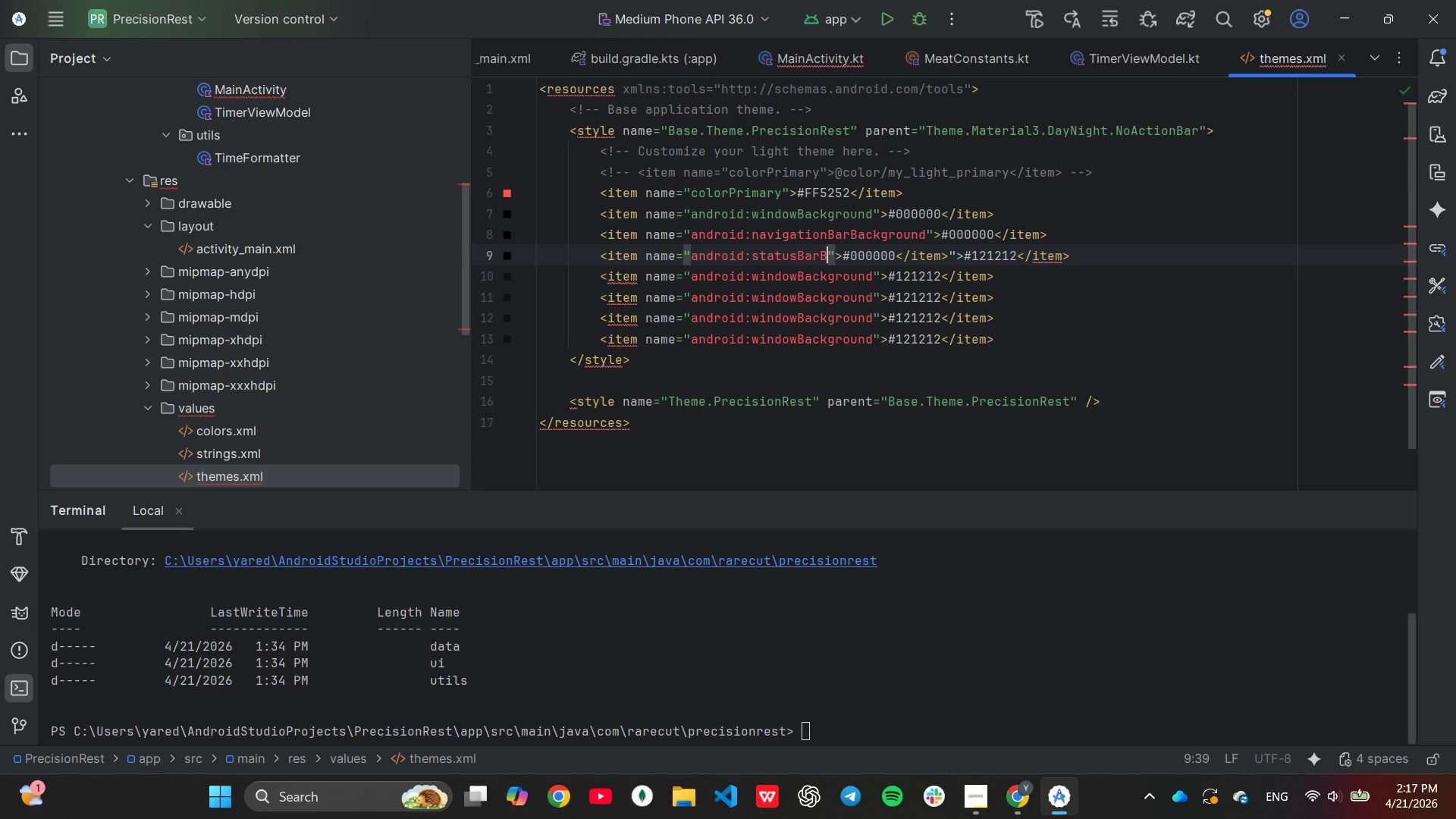 
key(Backspace)
 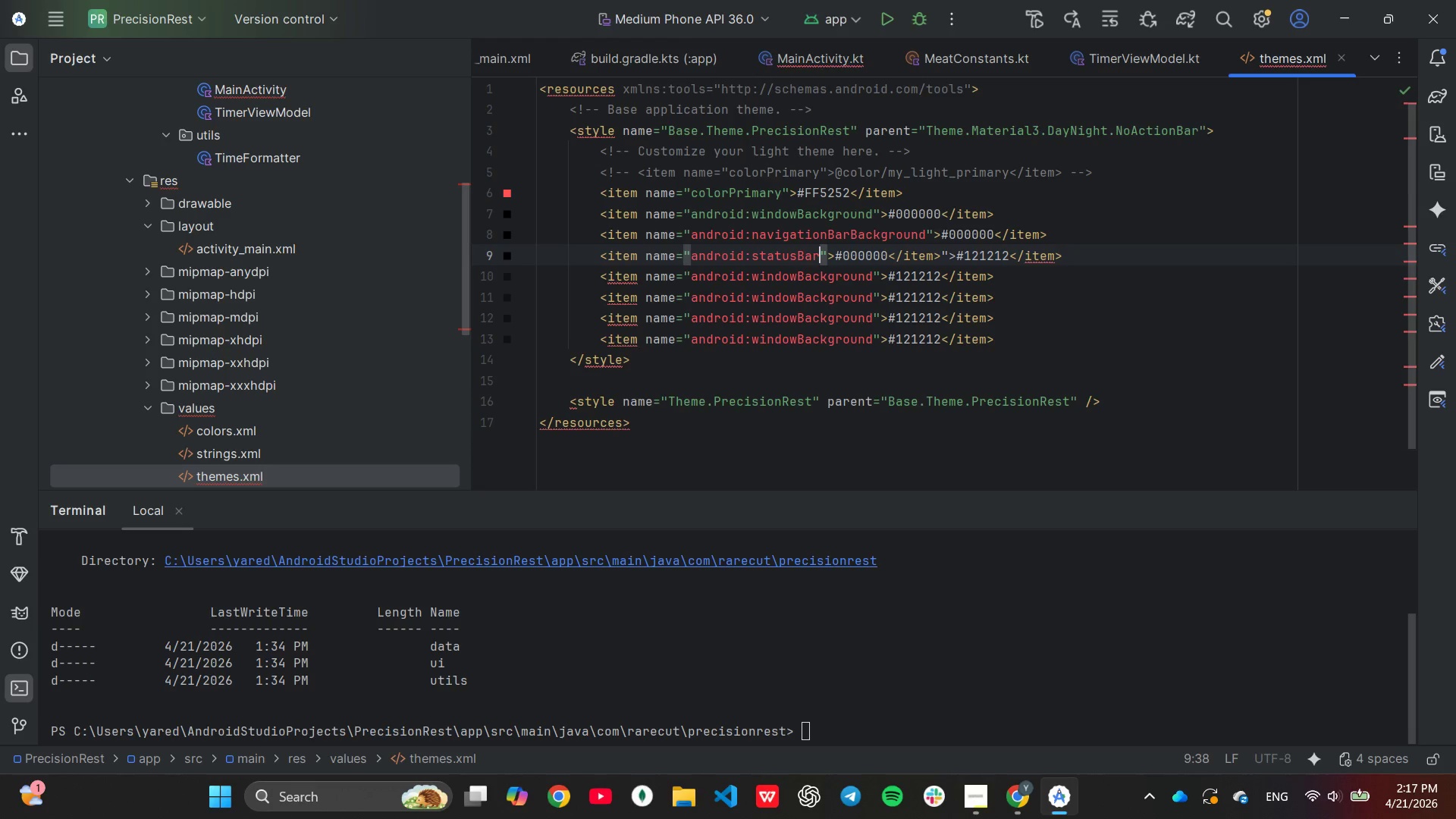 
key(Shift+ShiftLeft)
 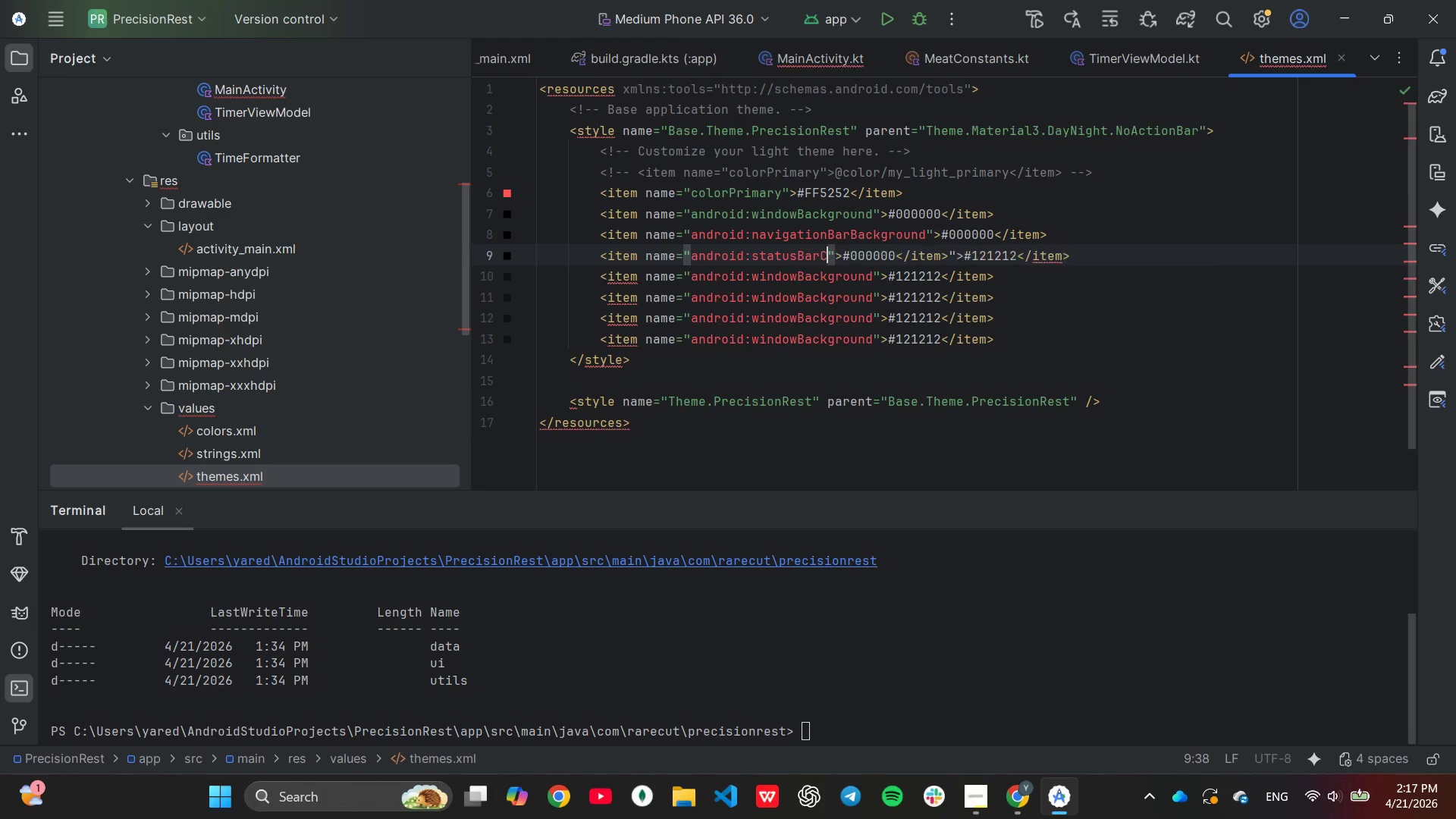 
key(Shift+C)
 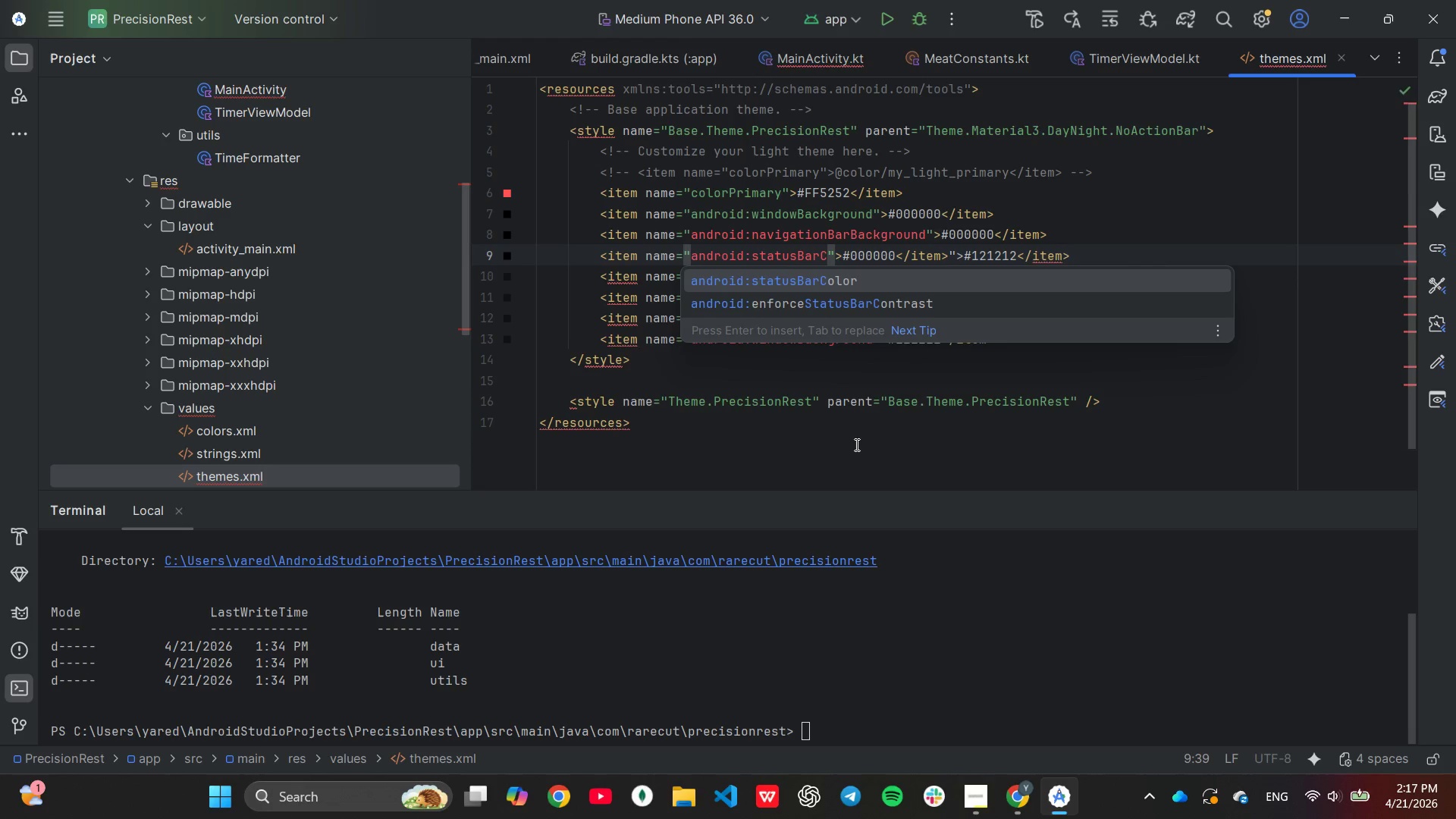 
key(Enter)
 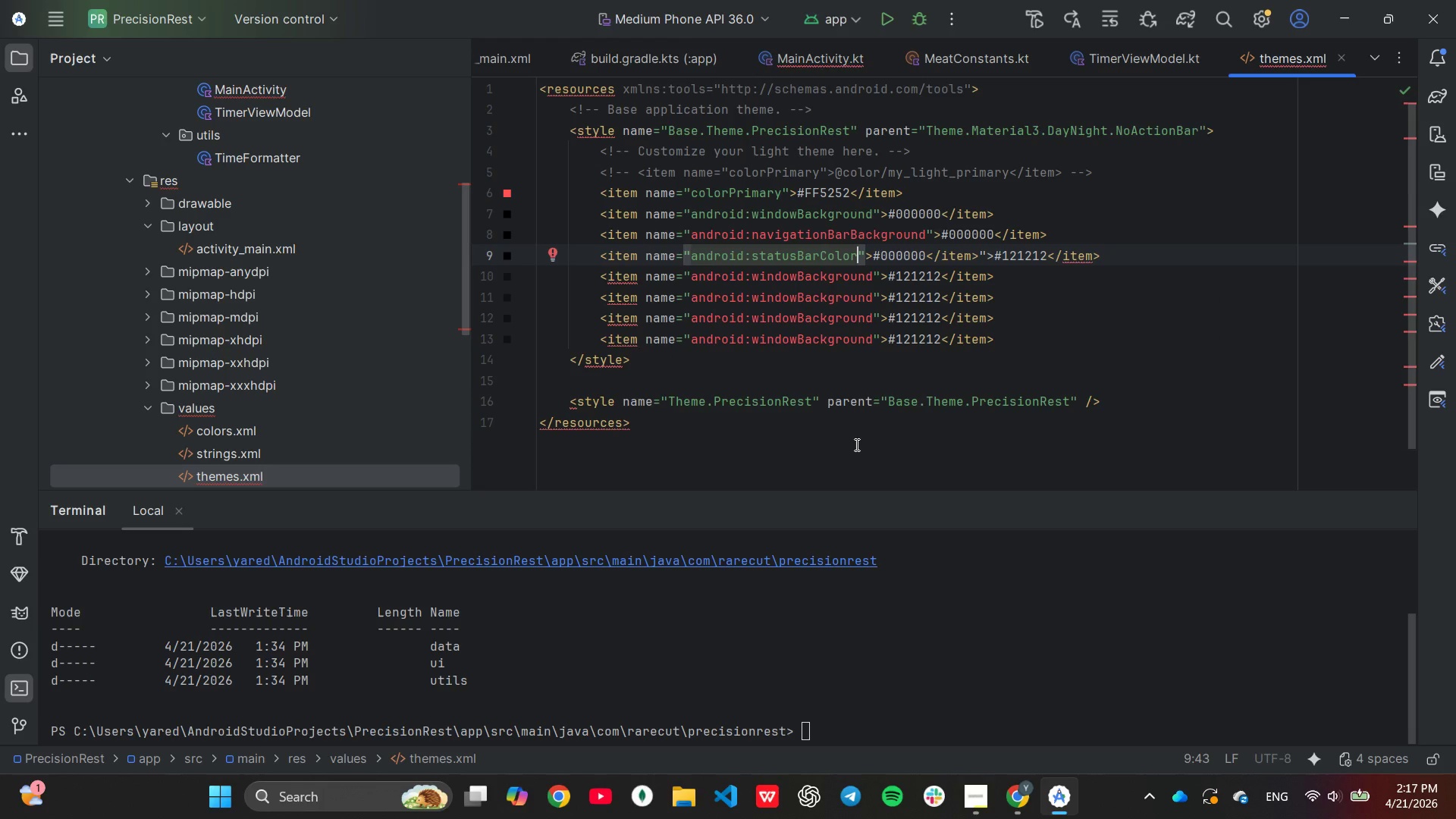 
hold_key(key=ArrowRight, duration=1.47)
 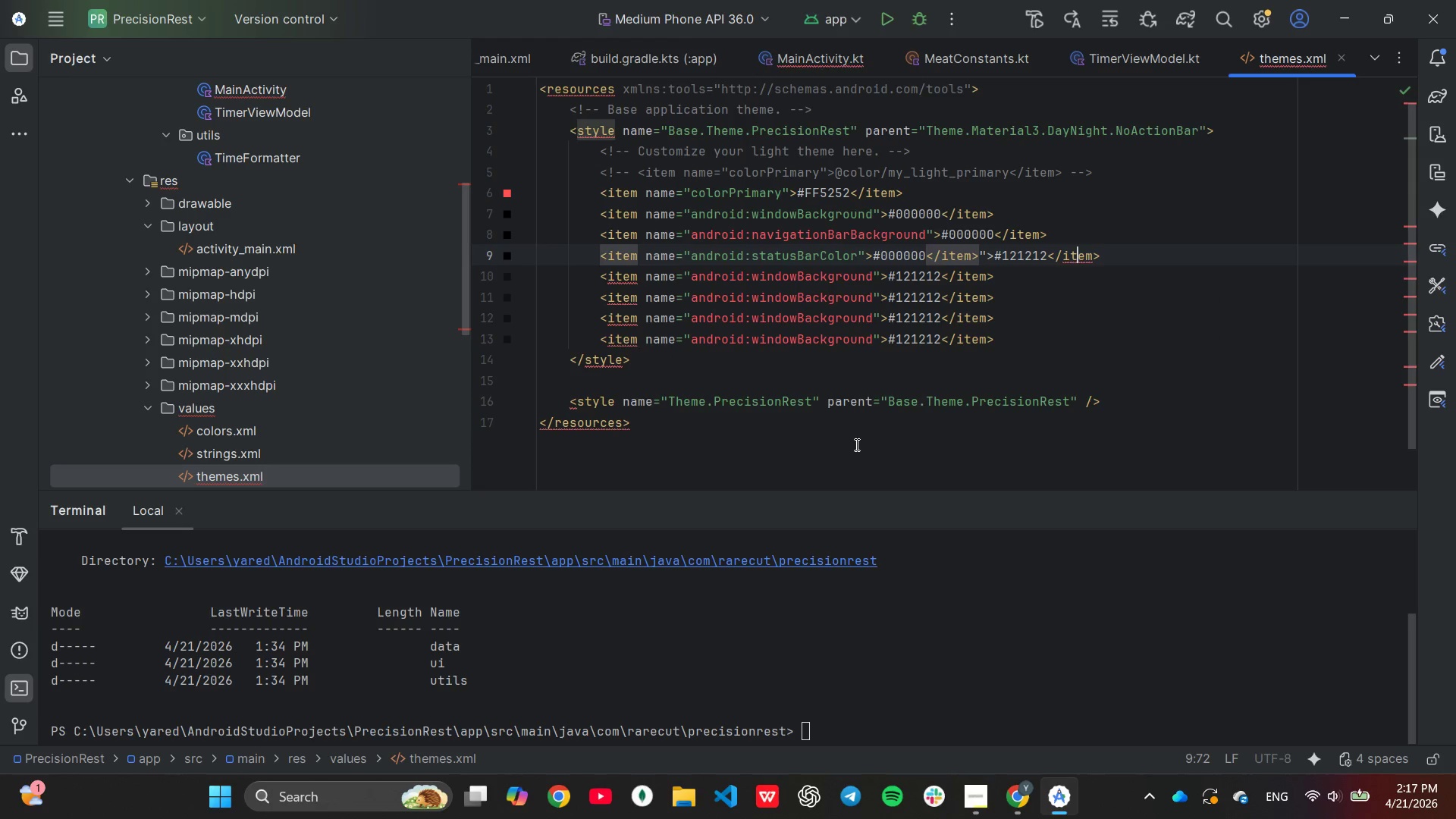 
key(ArrowRight)
 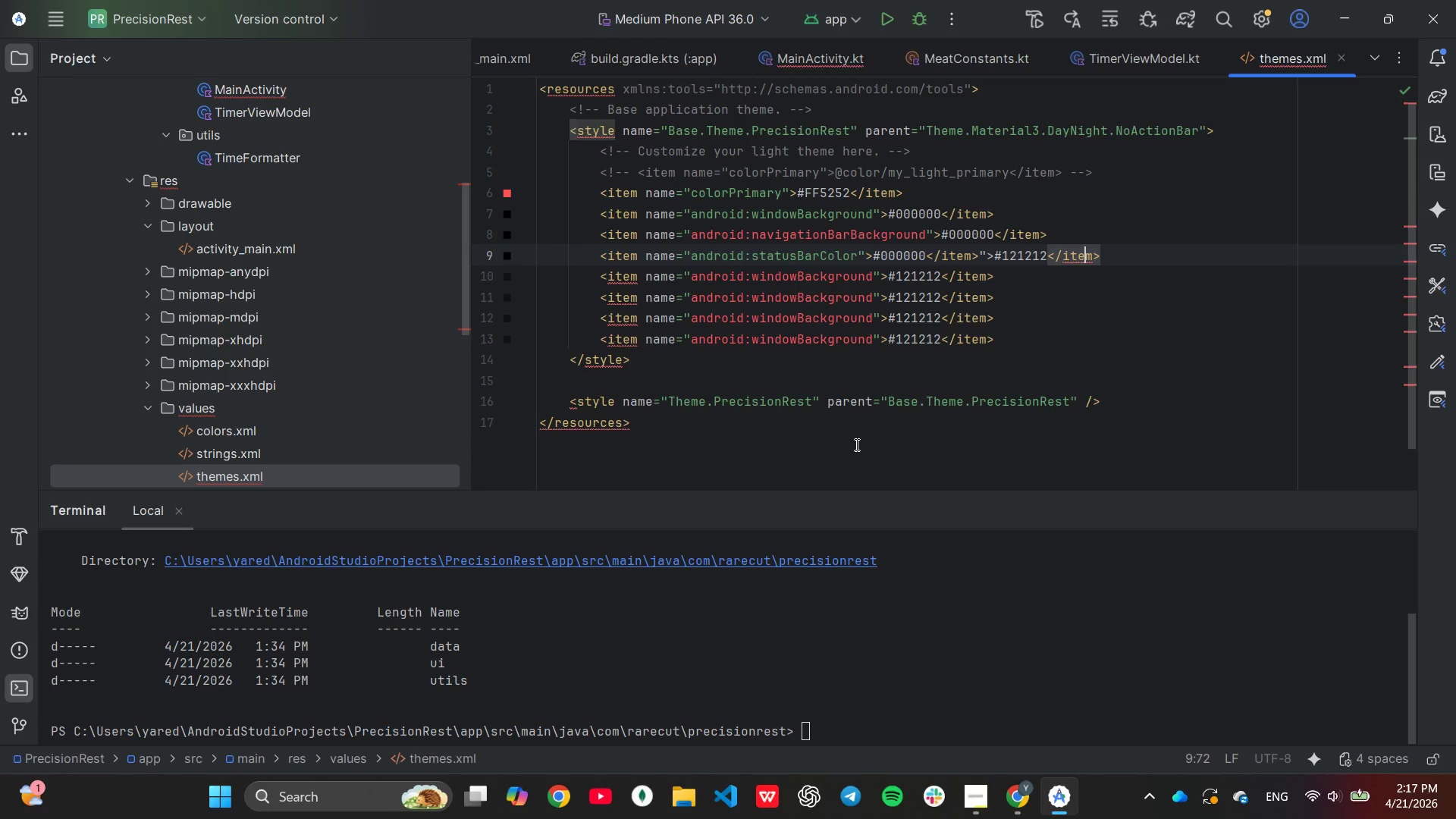 
key(ArrowRight)
 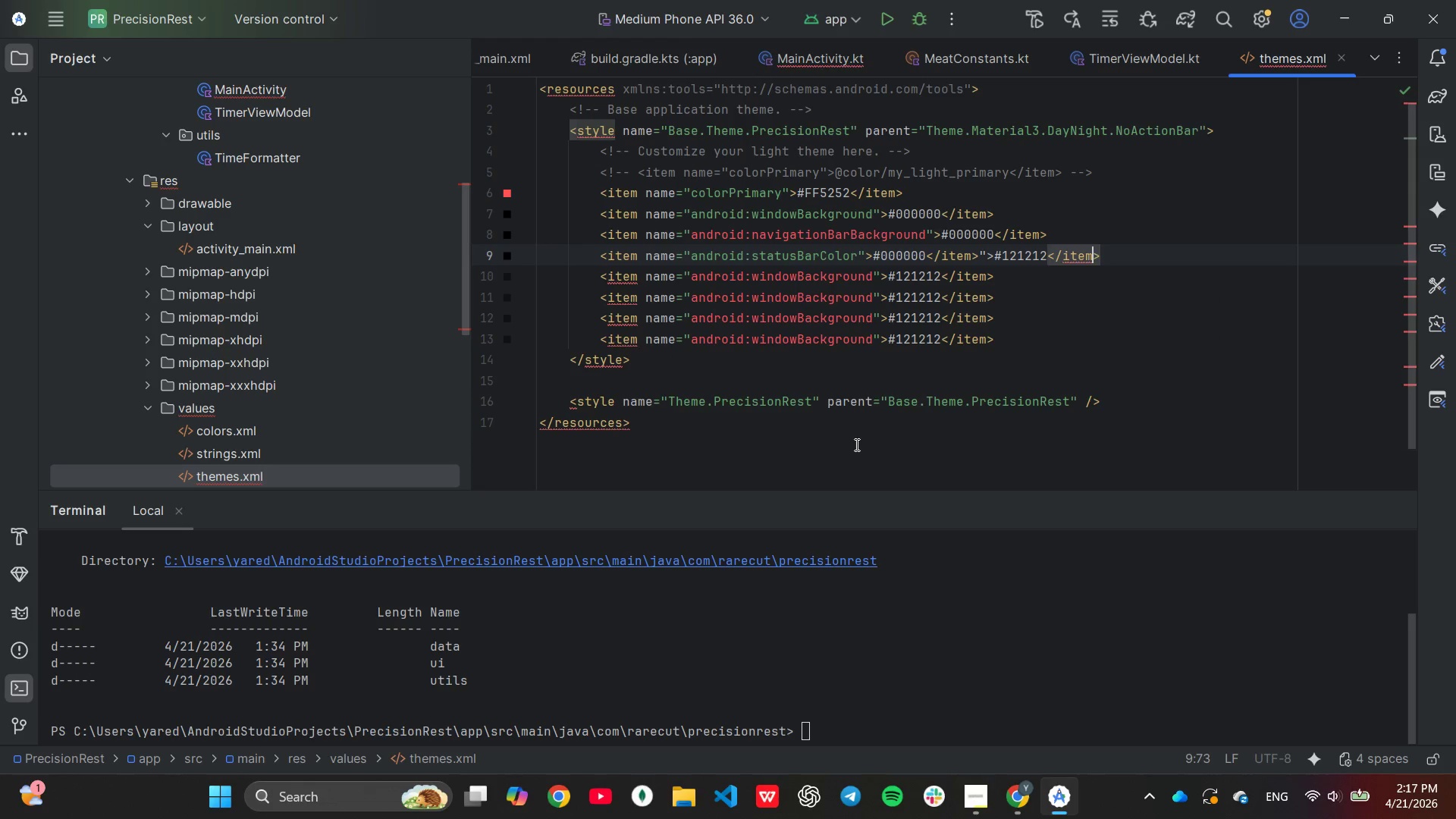 
key(ArrowRight)
 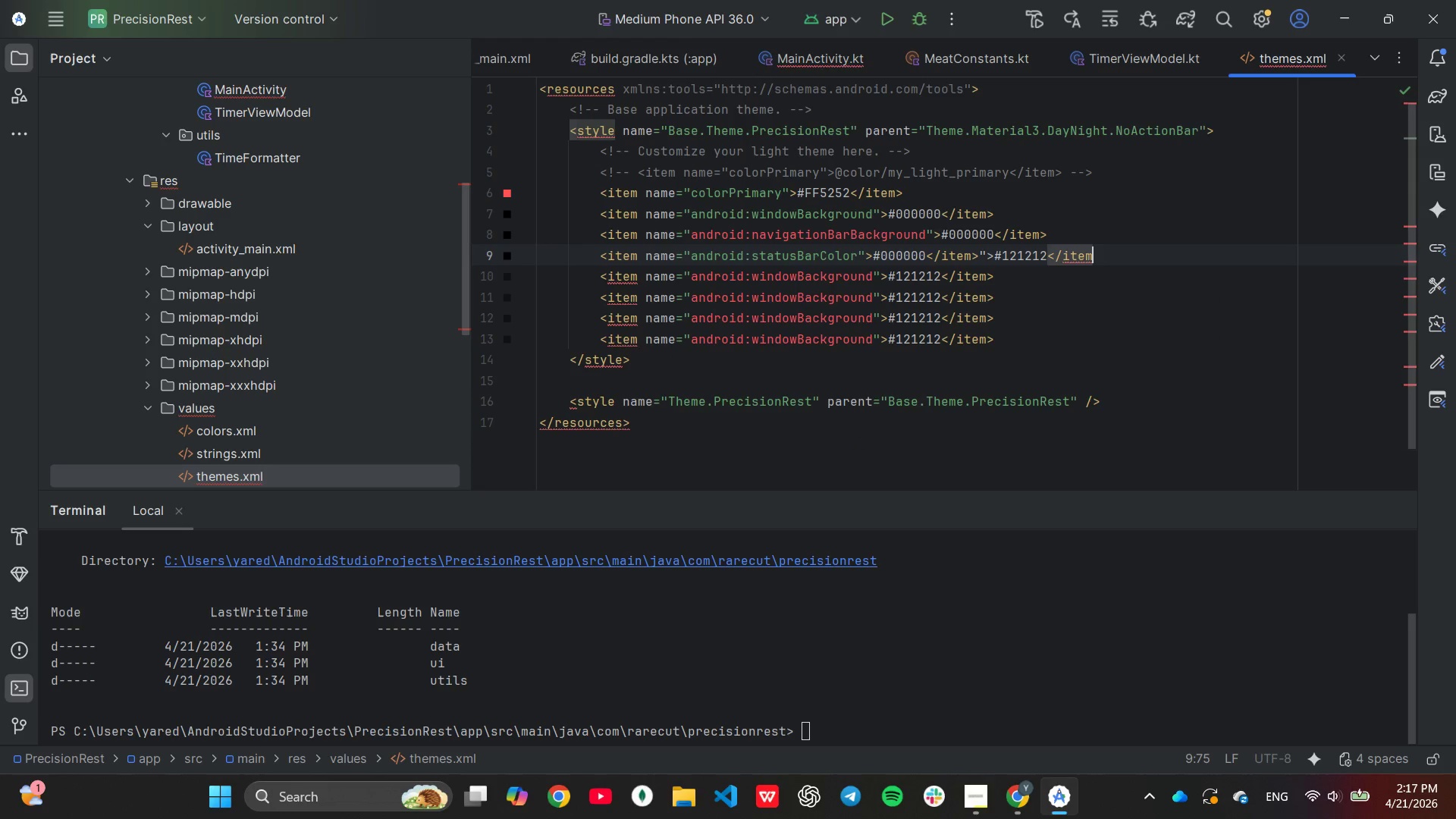 
hold_key(key=Backspace, duration=0.94)
 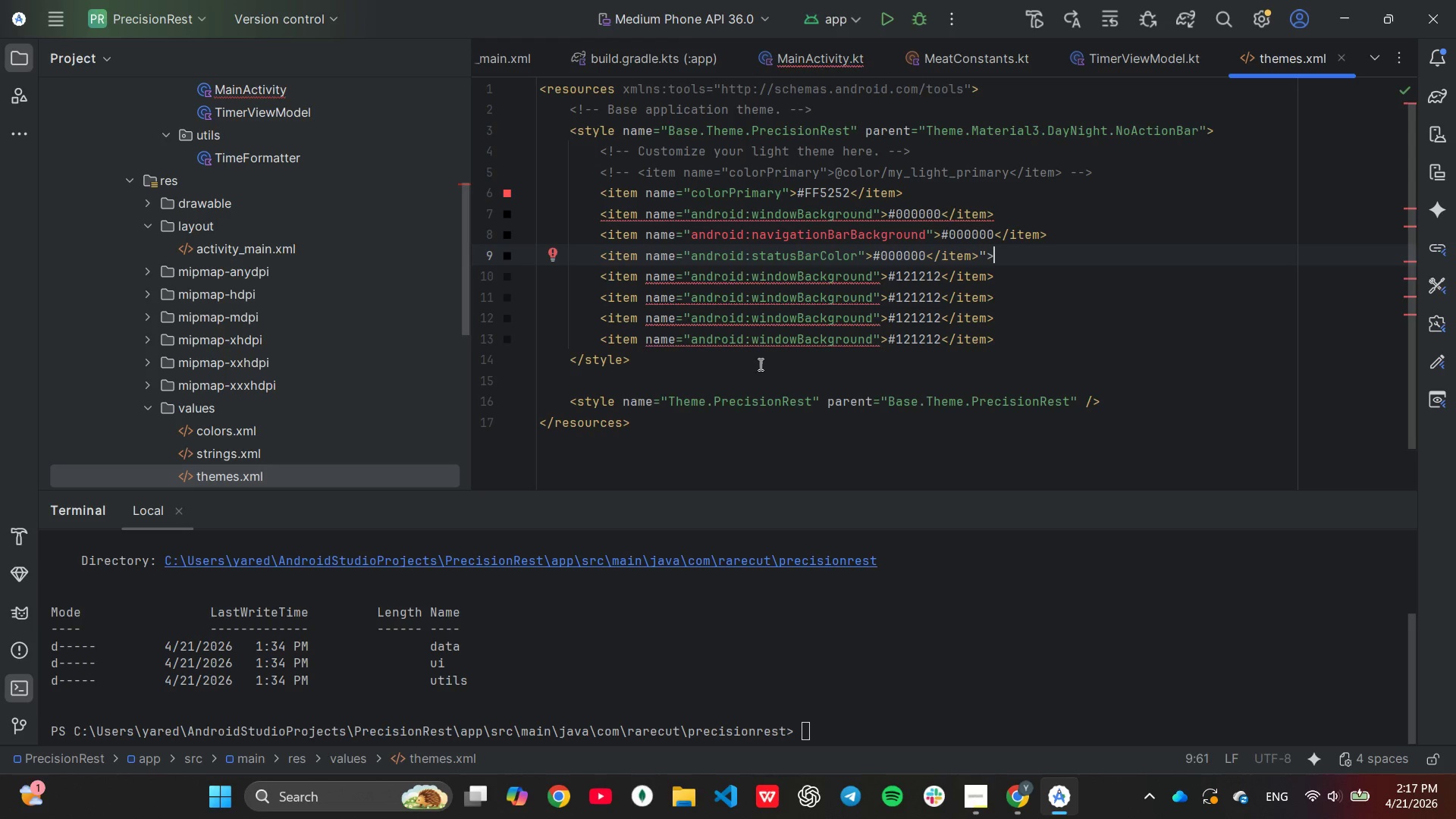 
wait(20.88)
 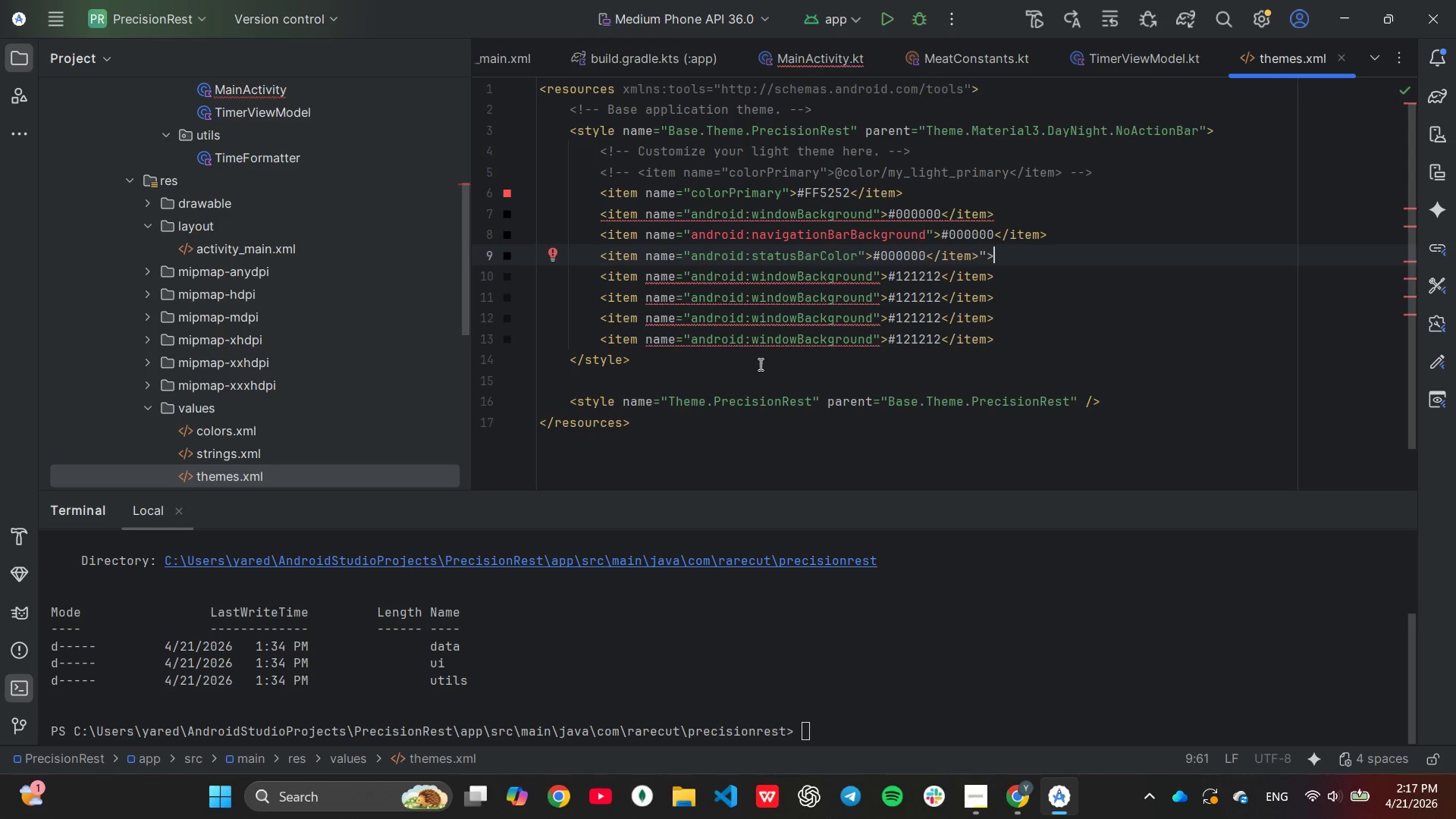 
left_click_drag(start_coordinate=[602, 278], to_coordinate=[1001, 345])
 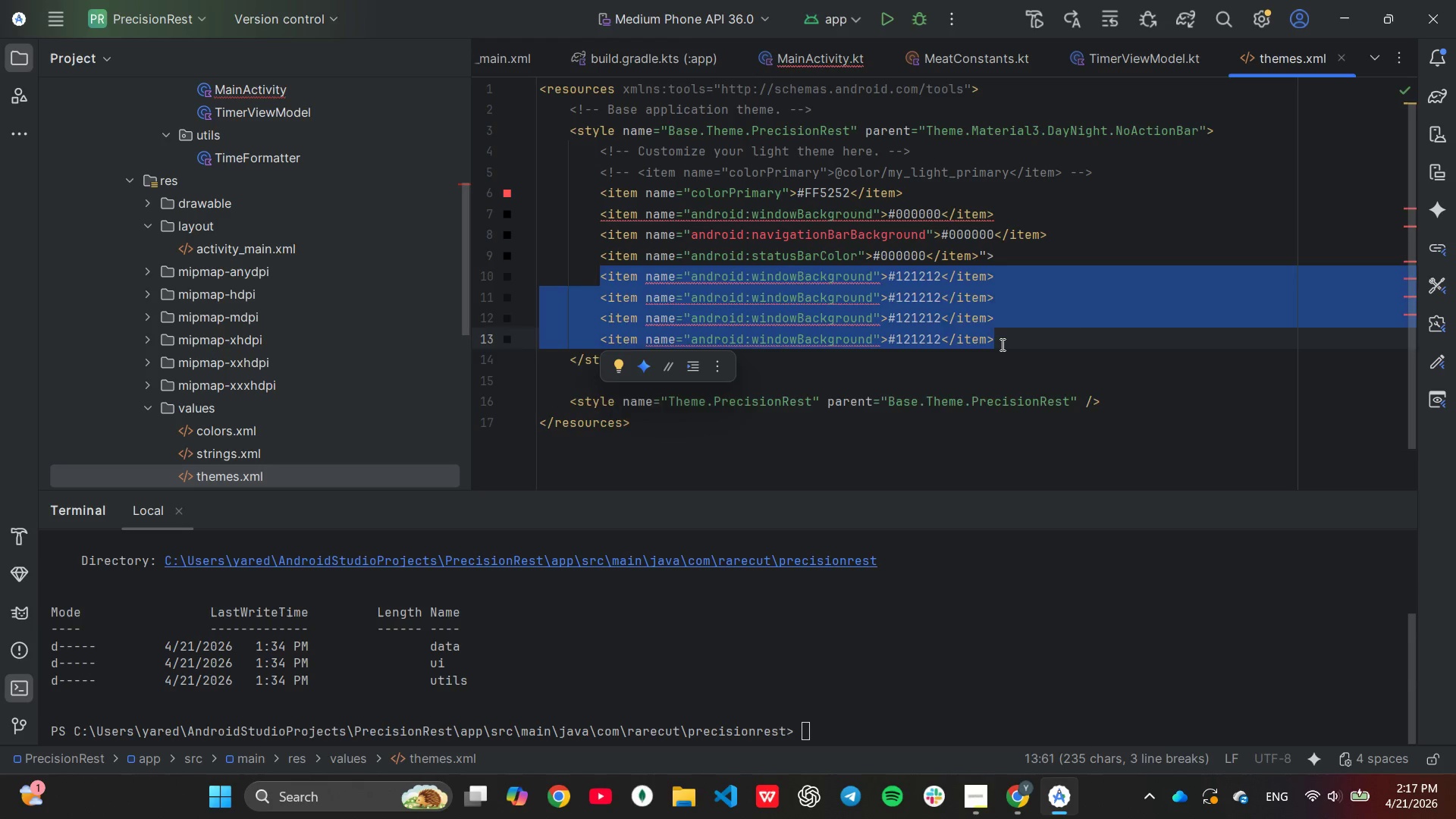 
key(Backspace)
 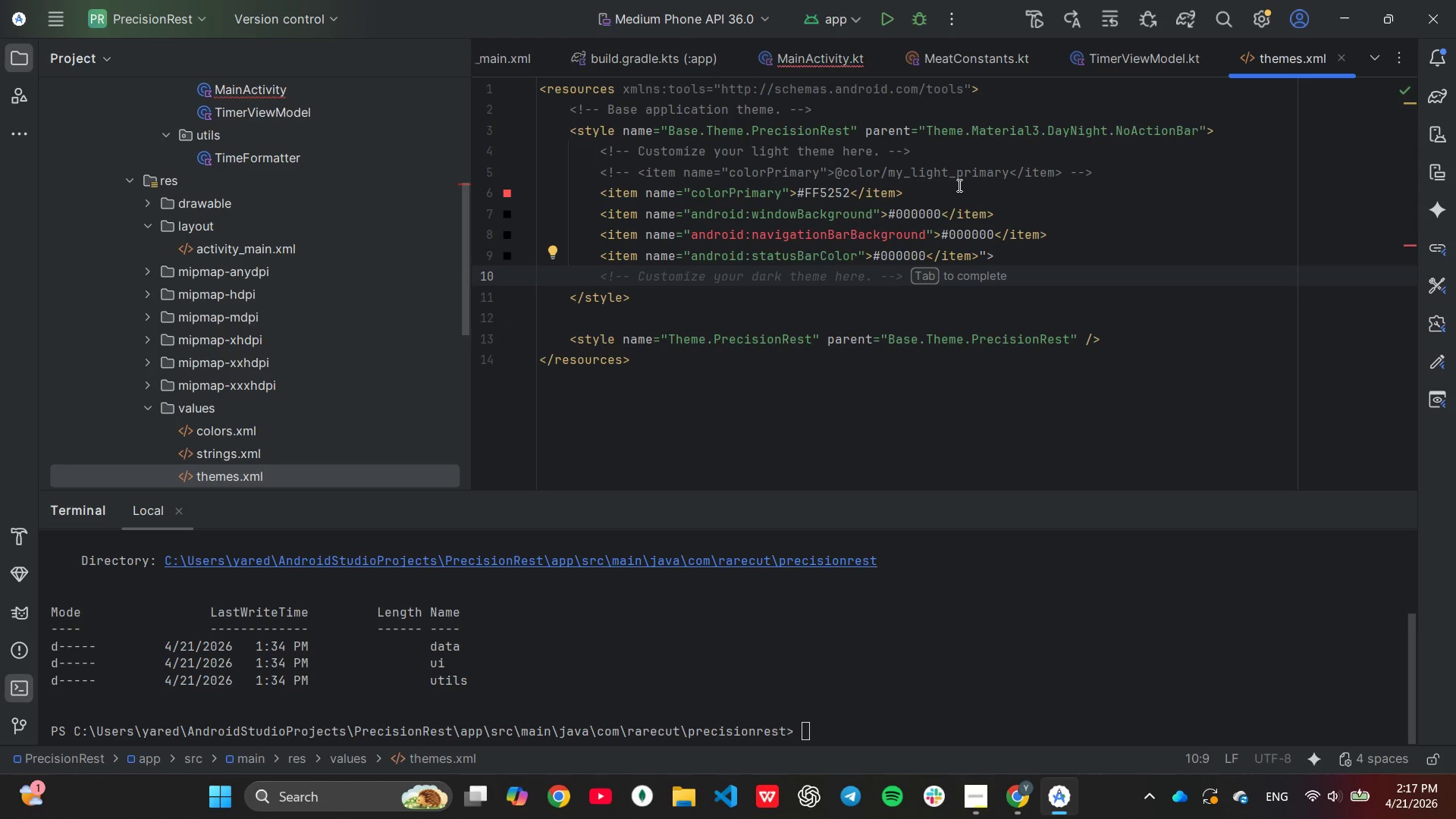 
left_click([959, 190])
 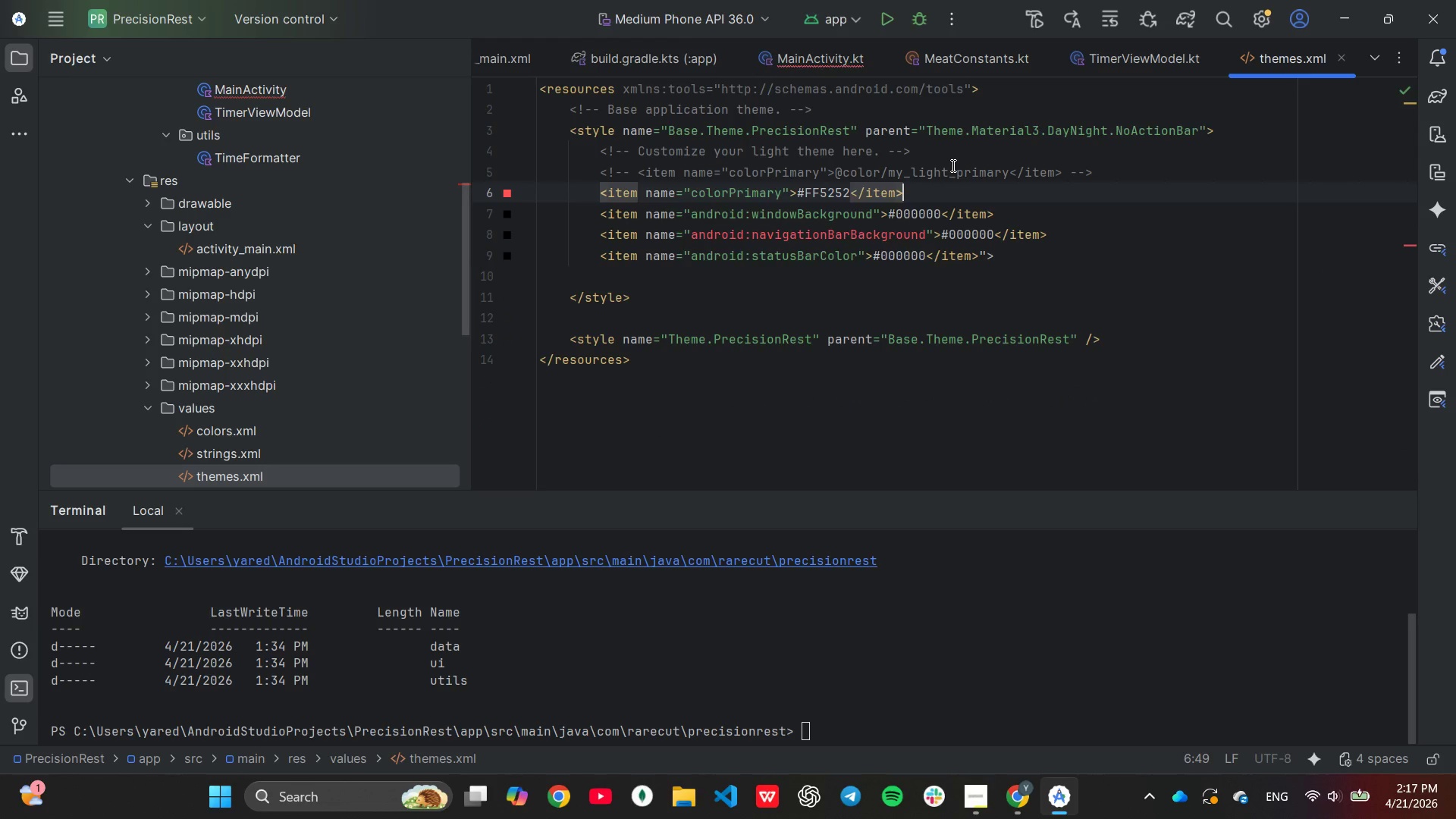 
key(Enter)
 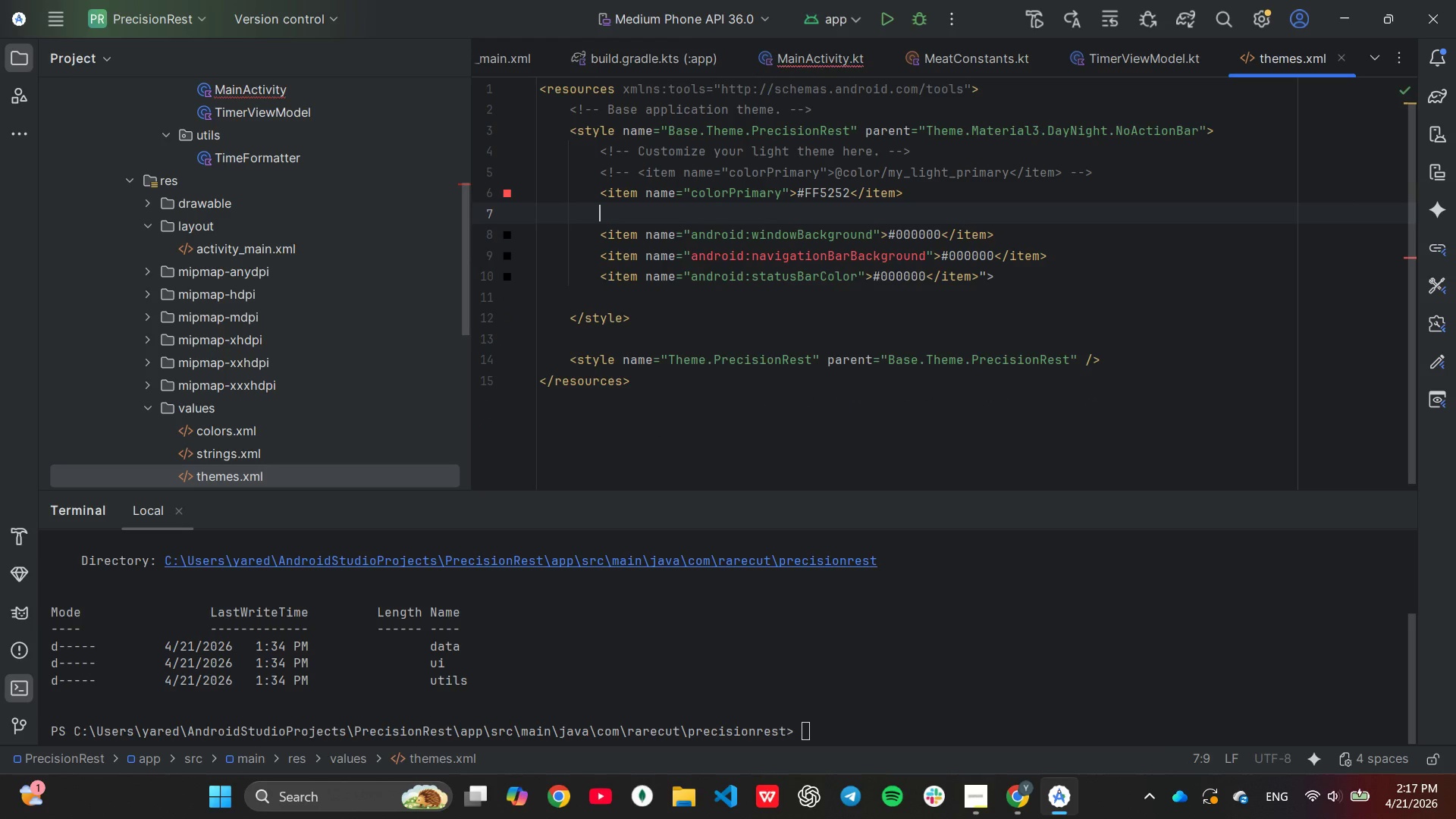 
key(Enter)
 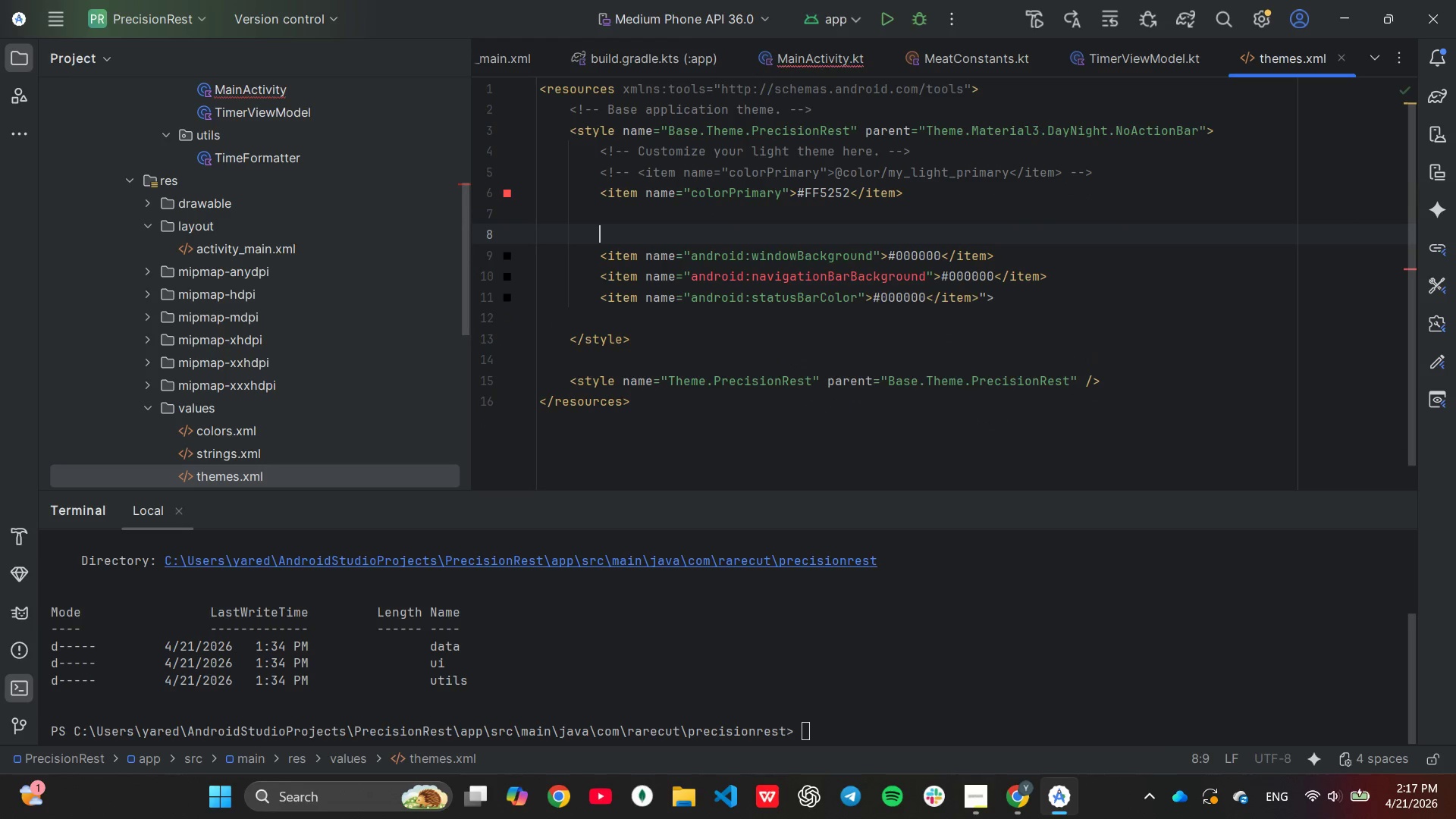 
key(ArrowUp)
 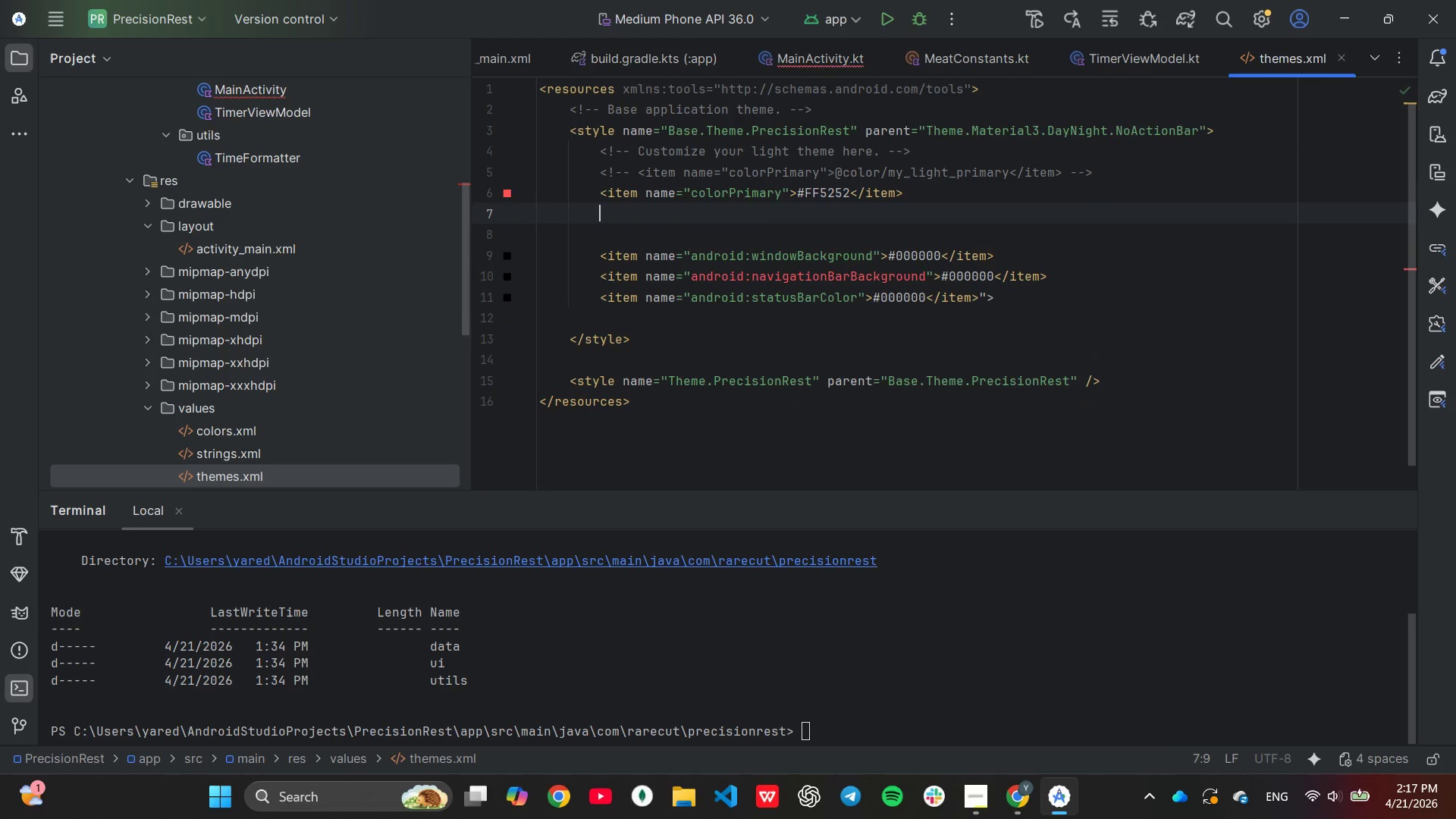 
key(ArrowUp)
 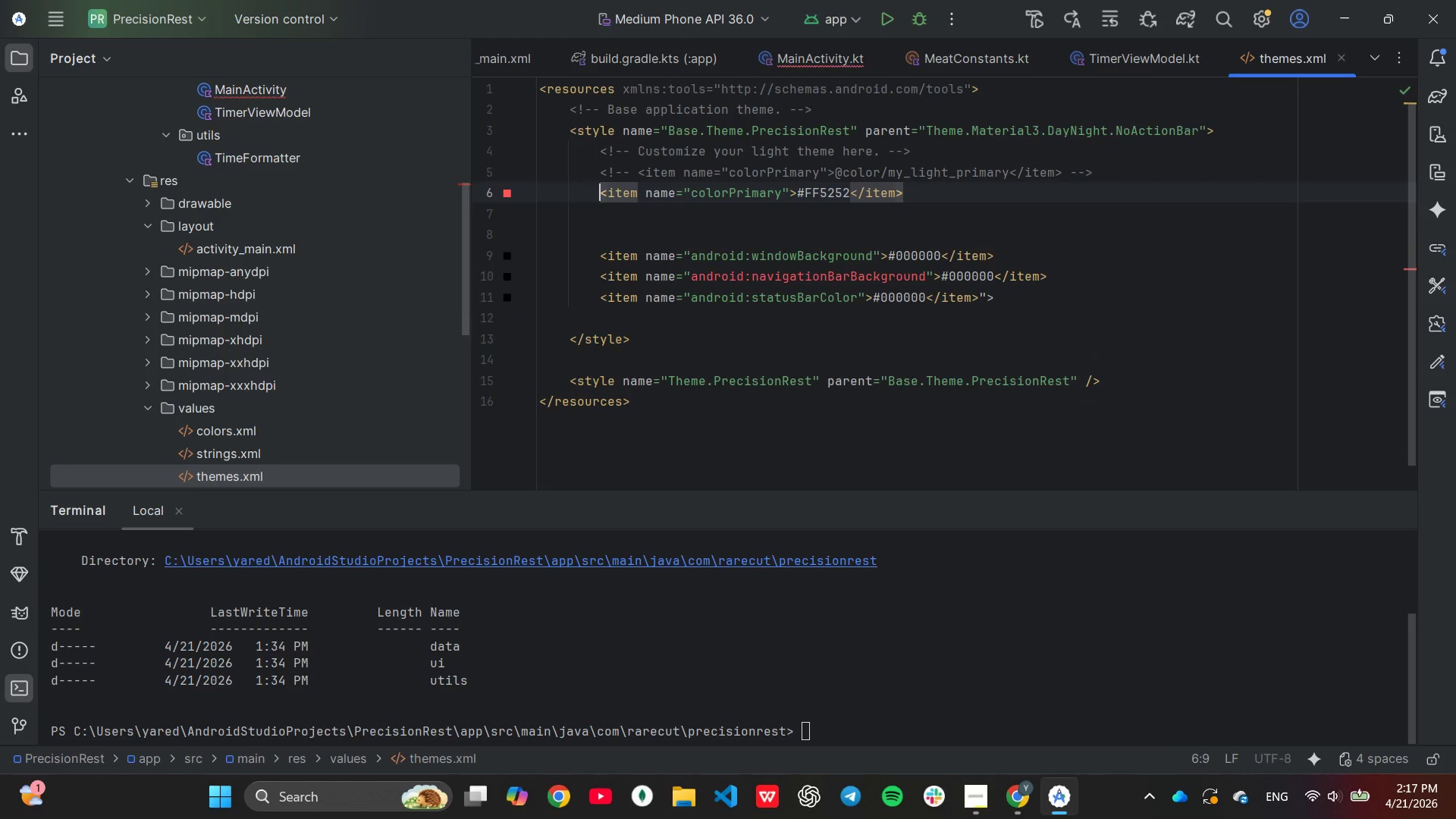 
key(End)
 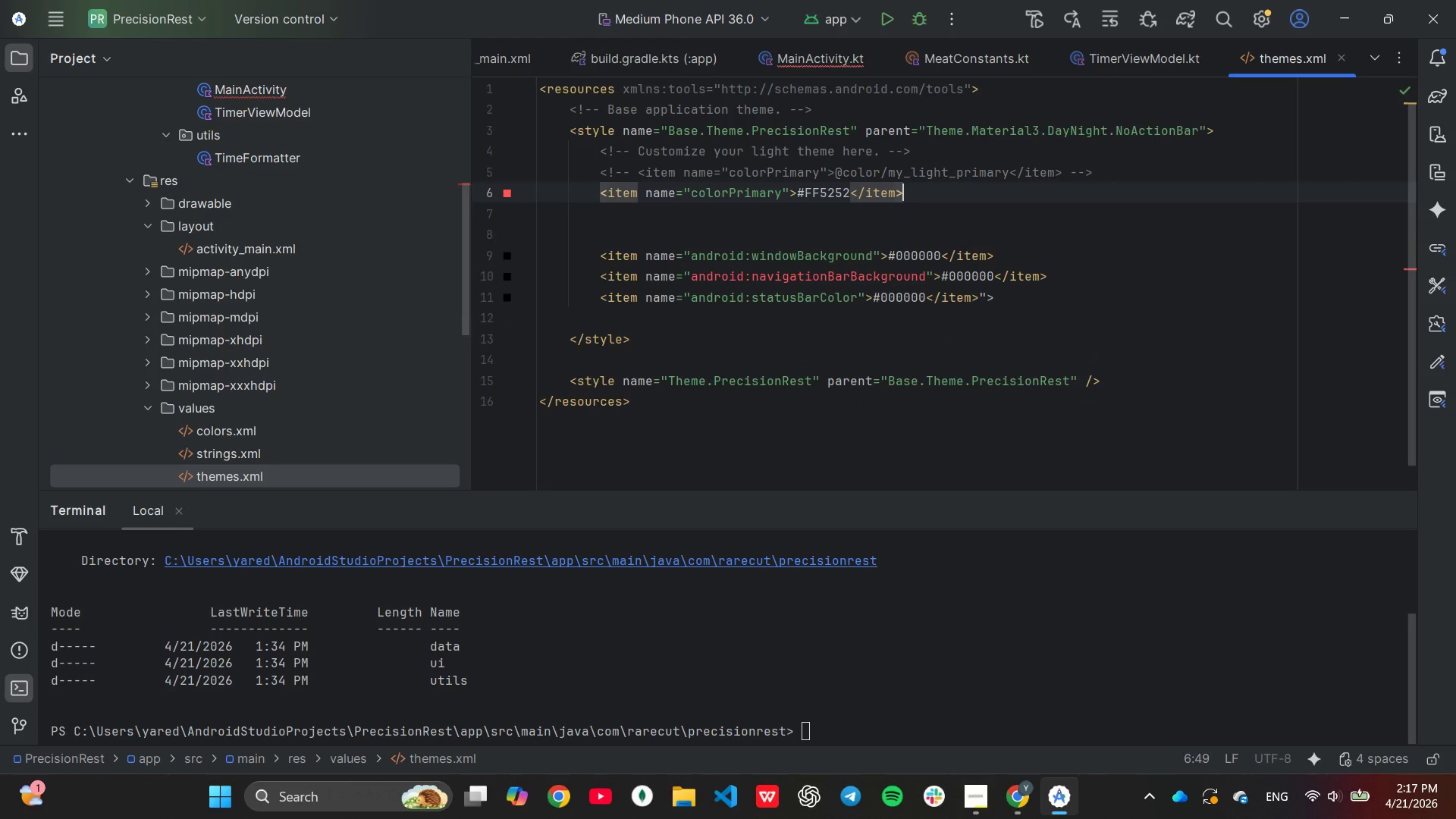 
key(Control+C)
 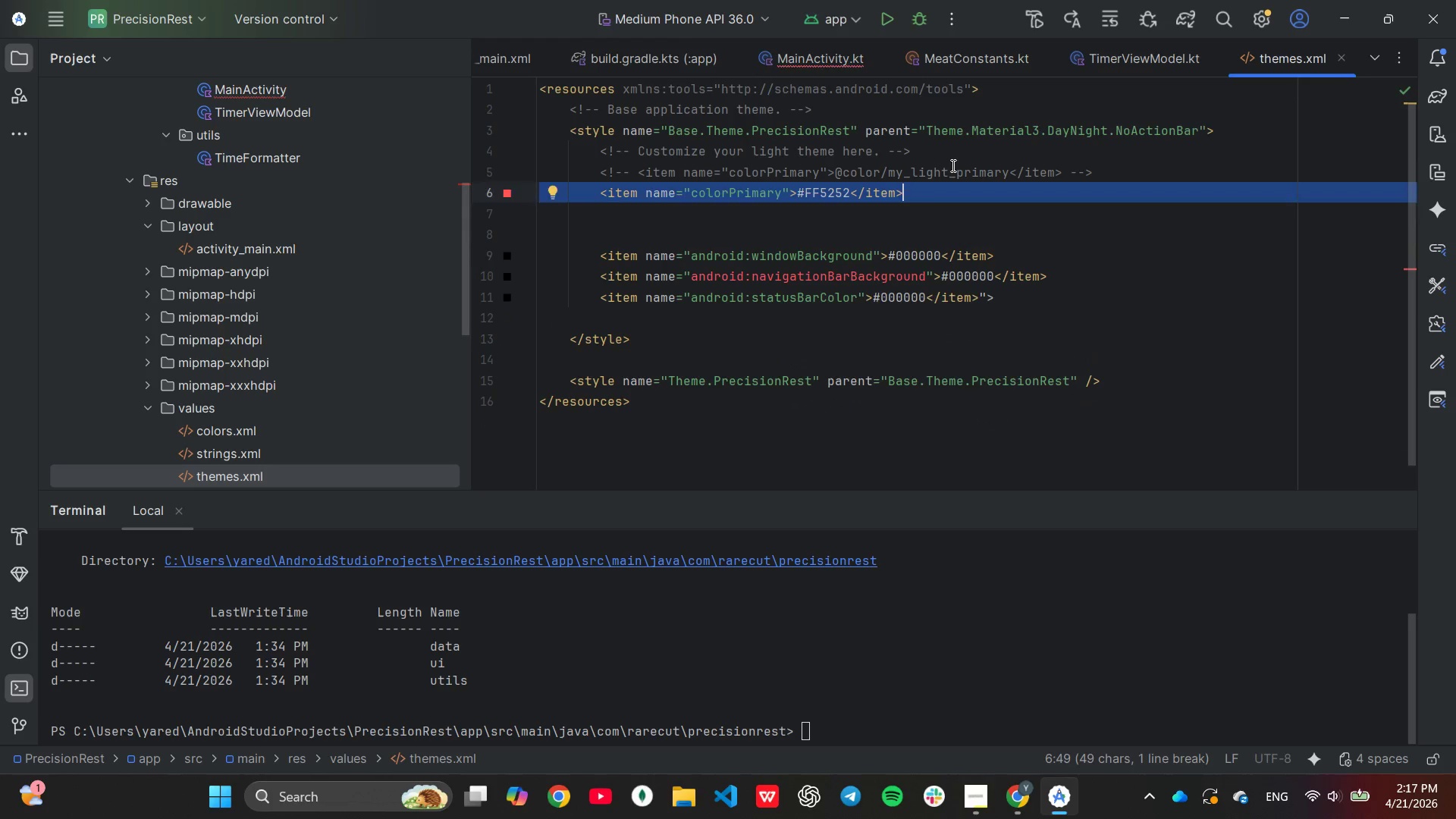 
key(Control+V)
 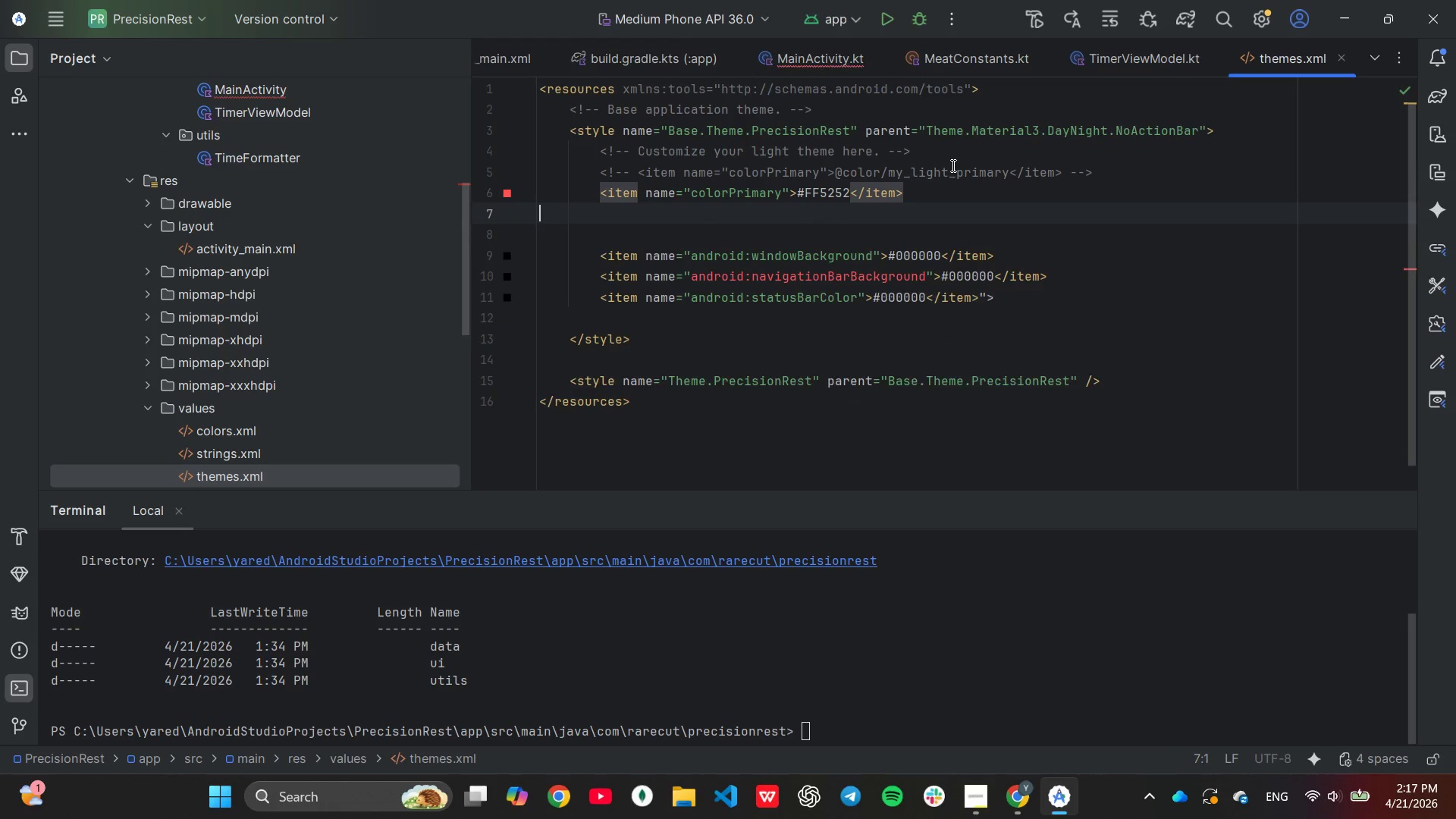 
key(Control+V)
 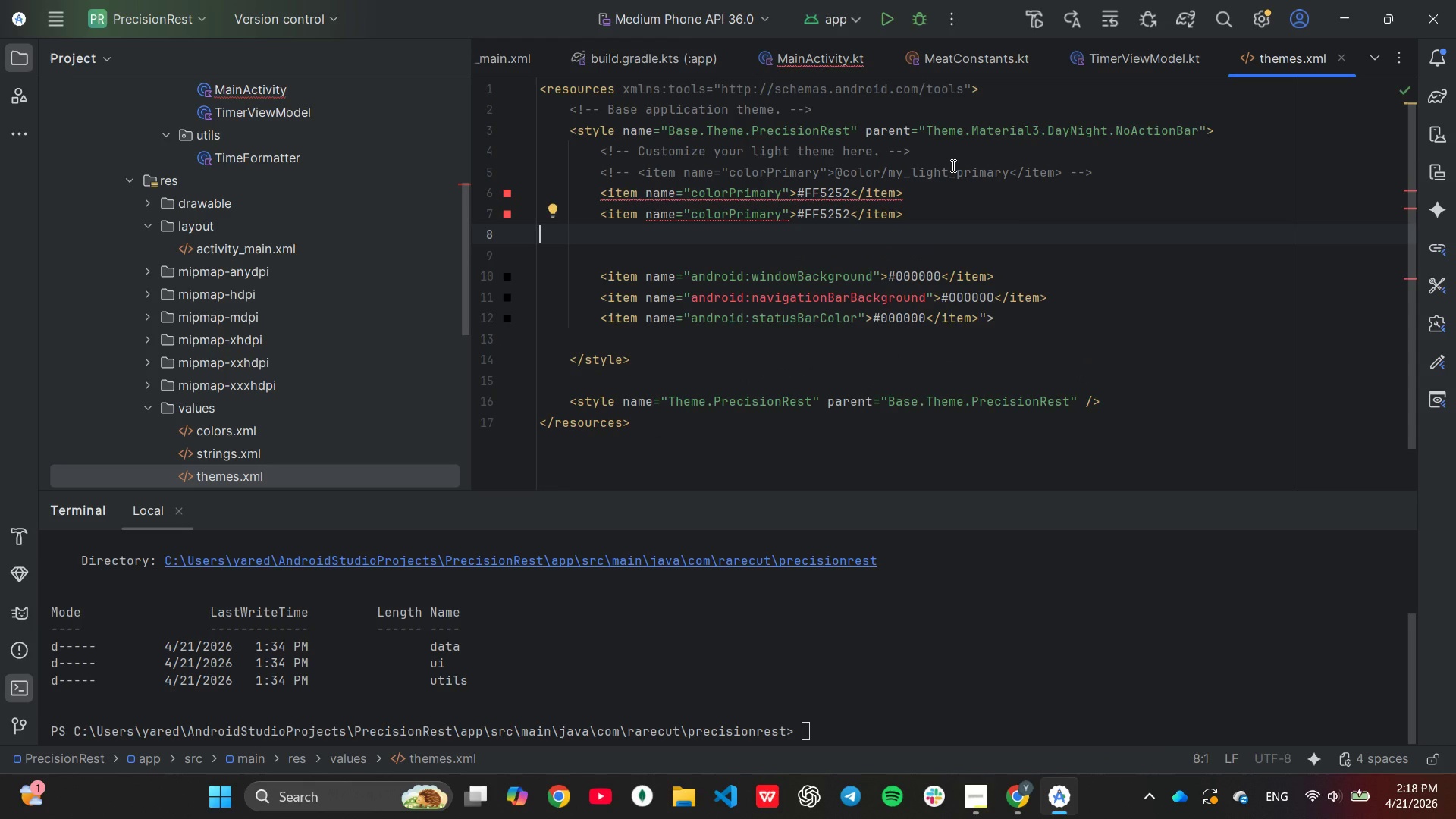 
key(Control+V)
 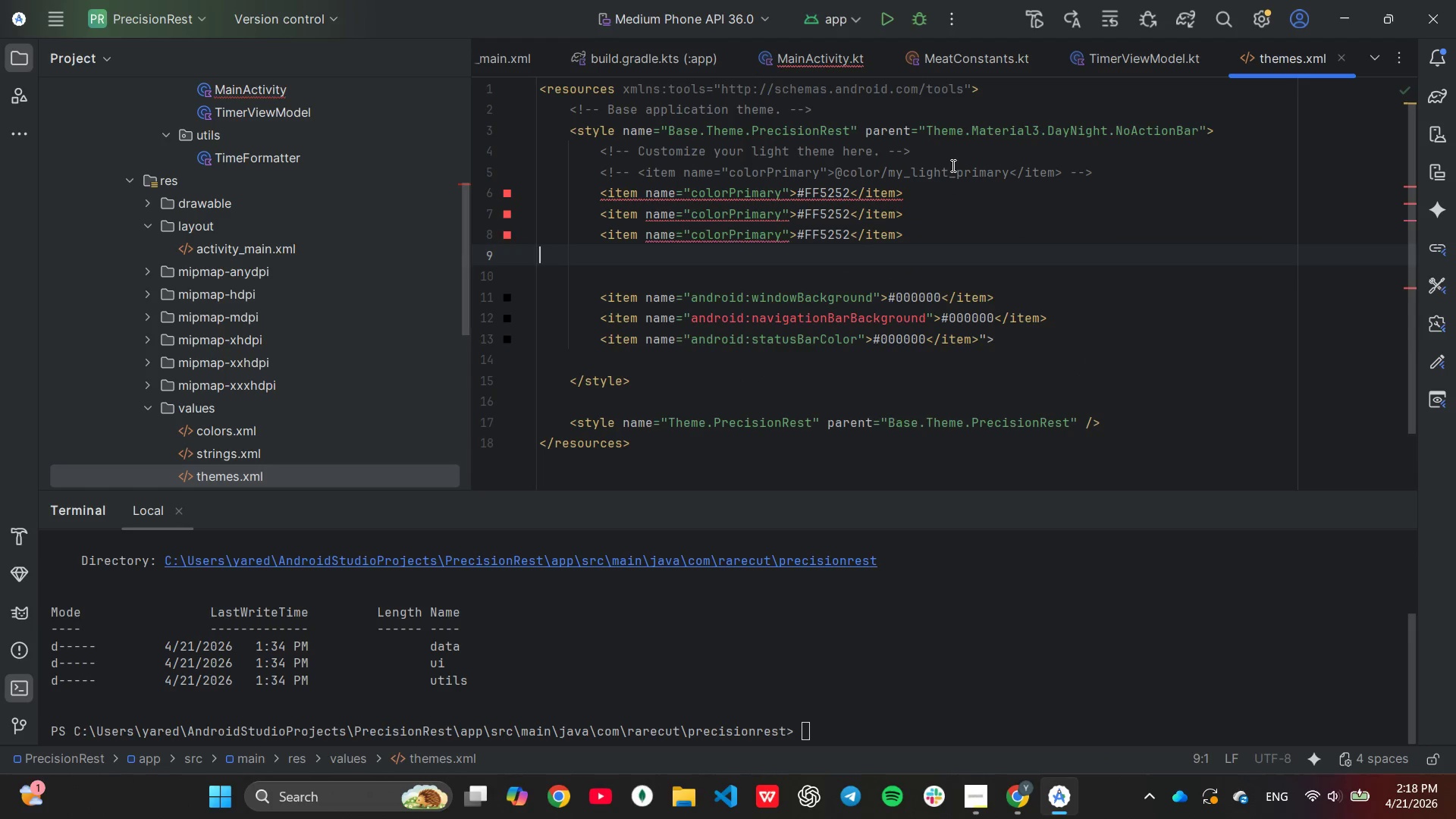 
key(Control+V)
 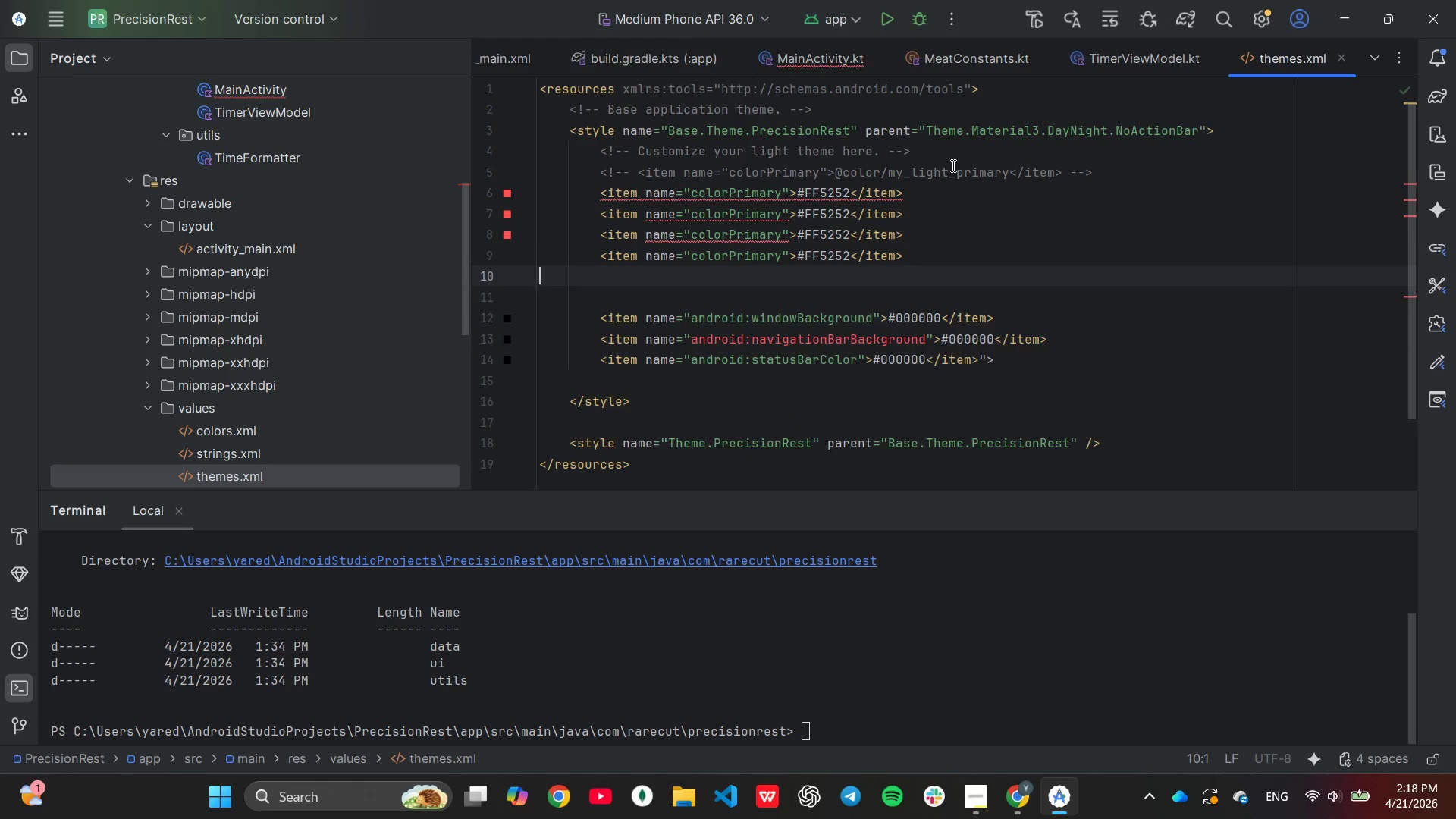 
key(Control+V)
 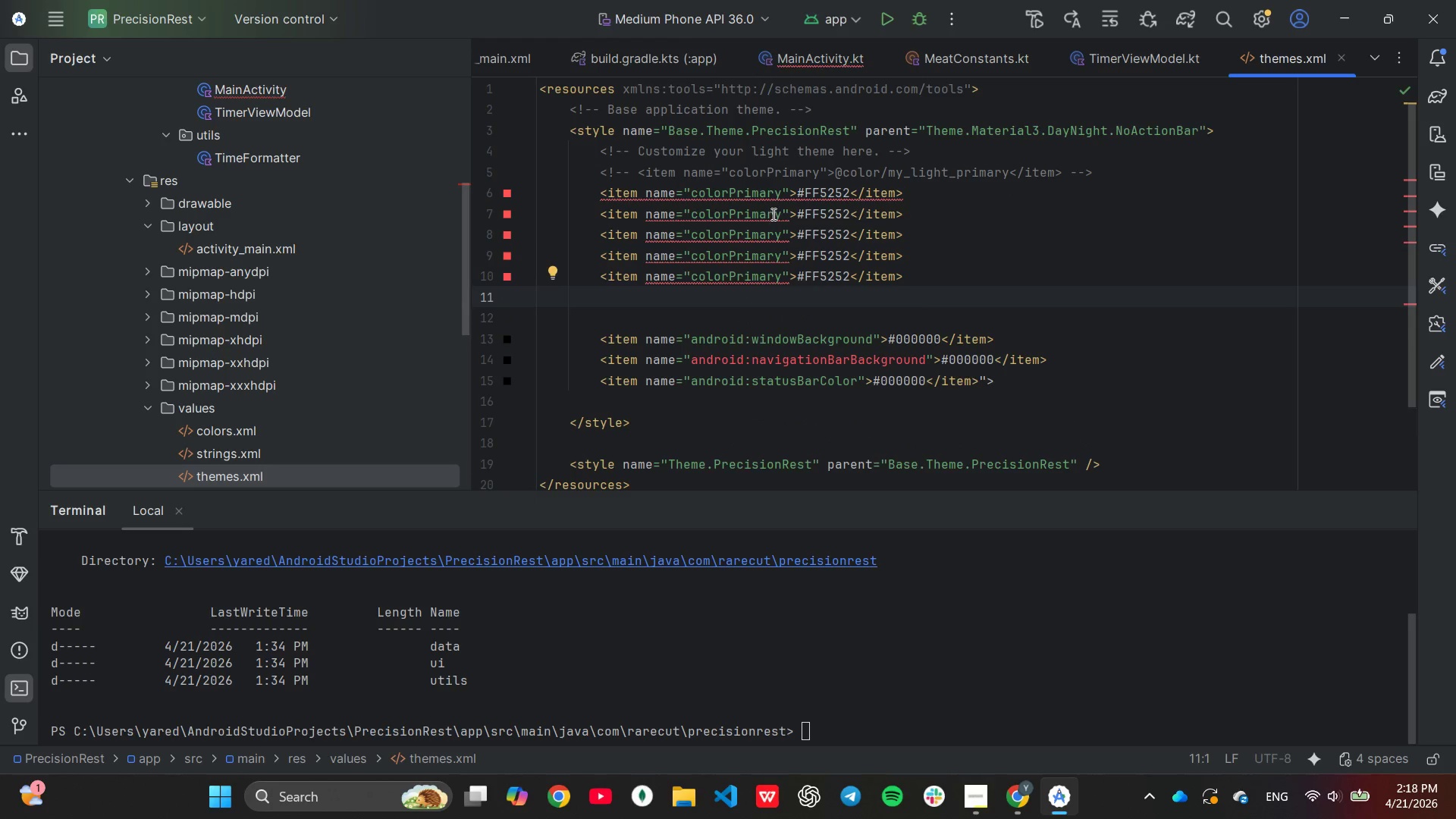 
left_click([779, 217])
 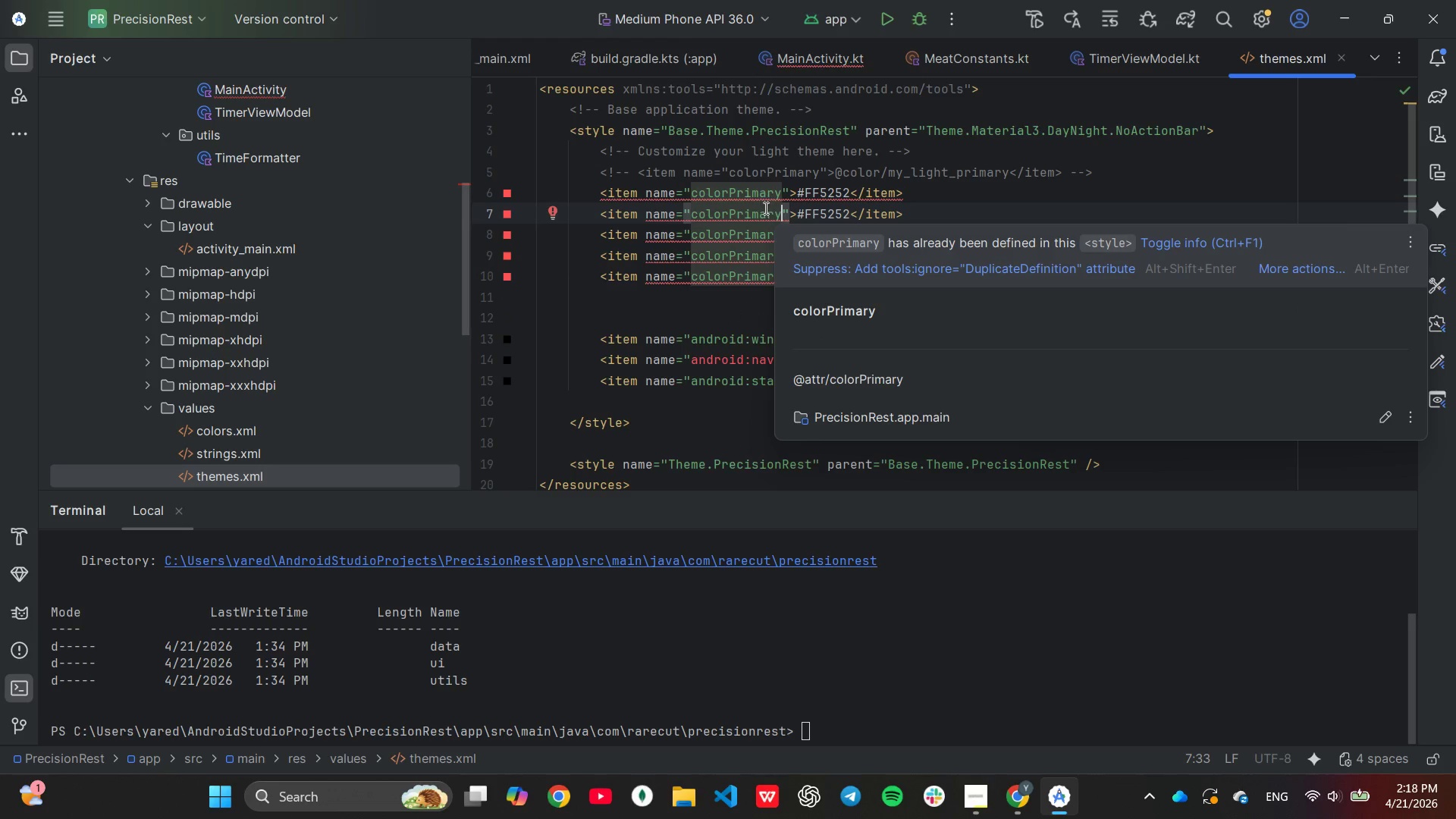 
key(ArrowRight)
 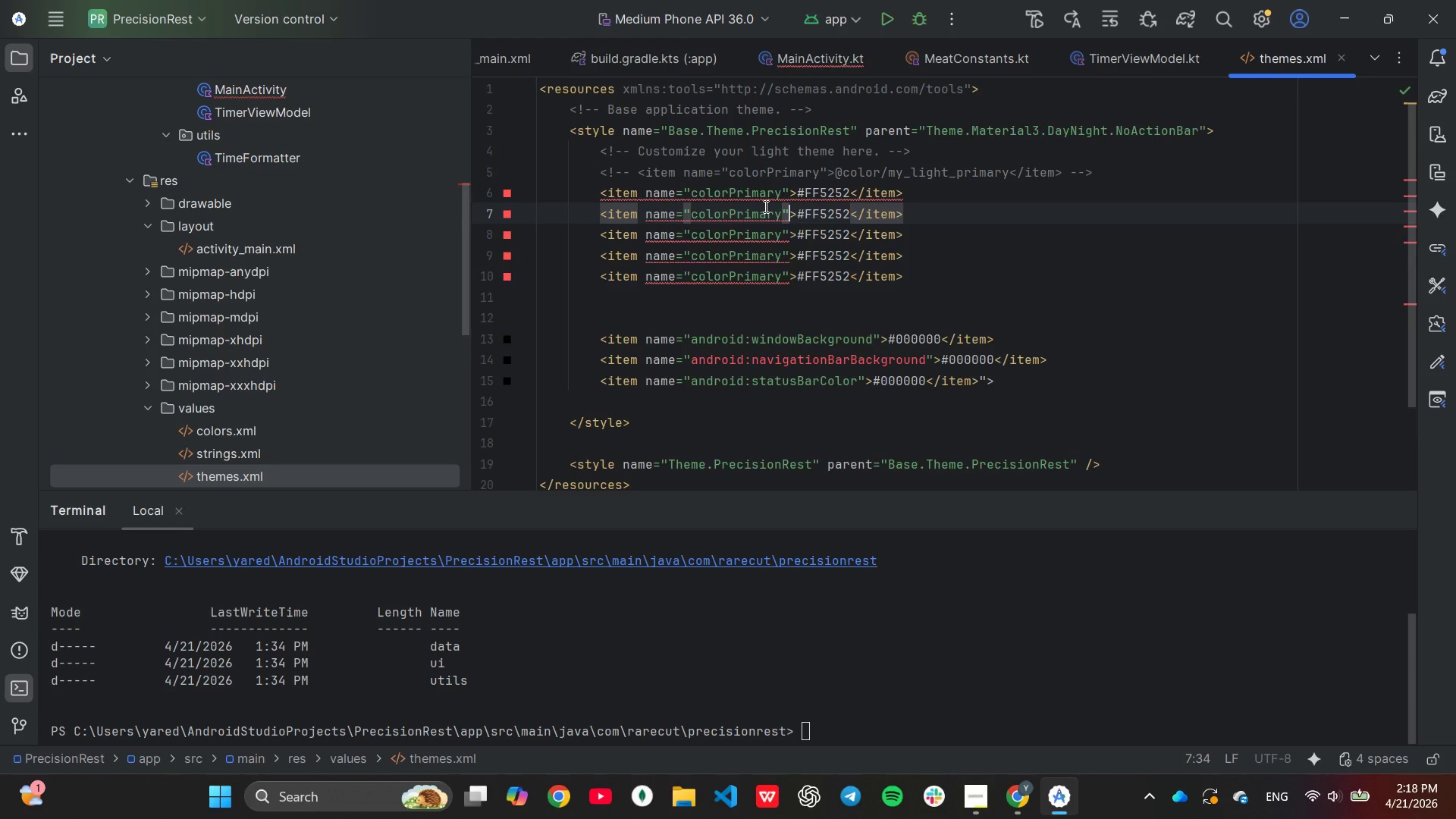 
key(ArrowLeft)
 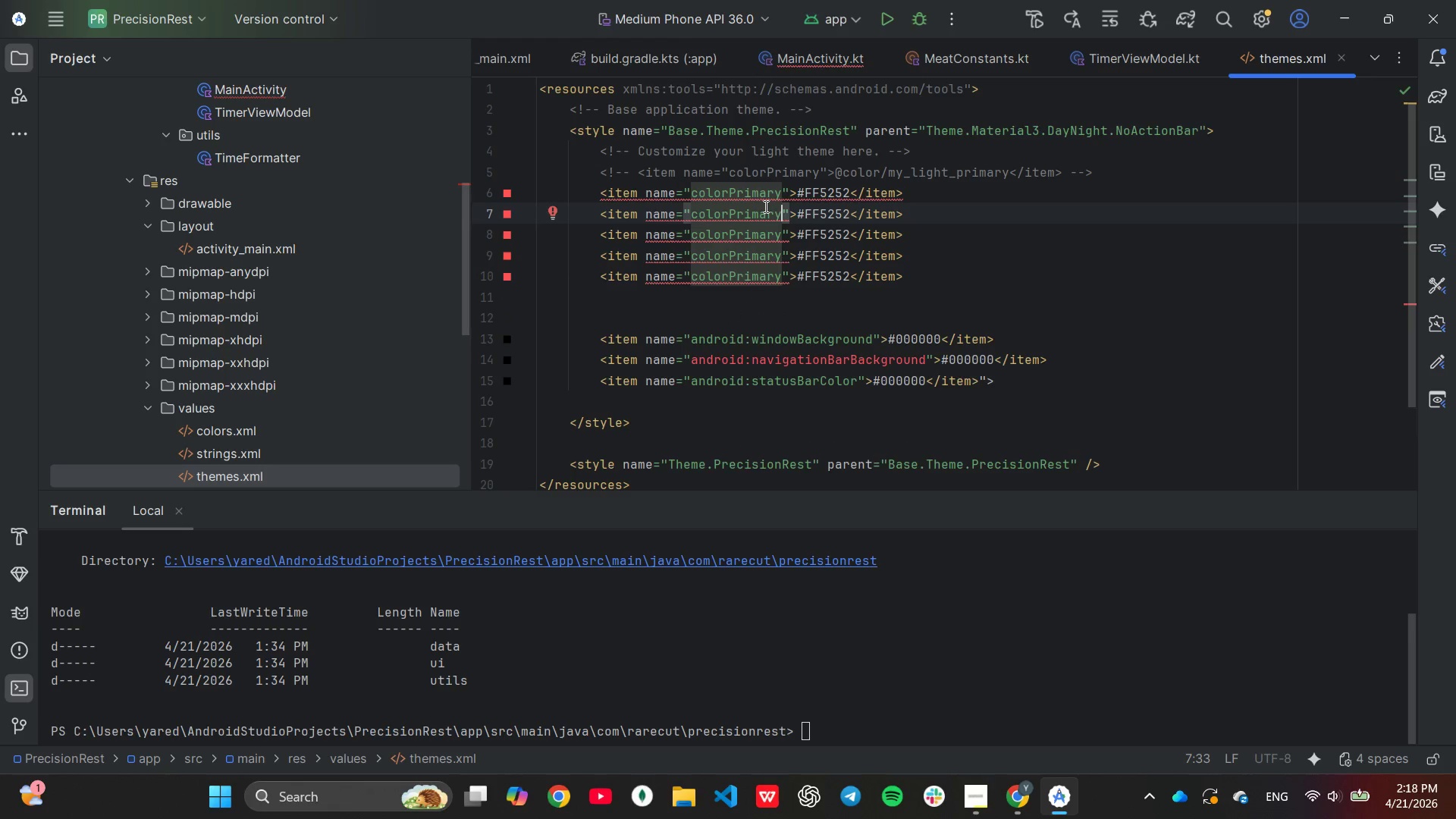 
key(Shift+ShiftLeft)
 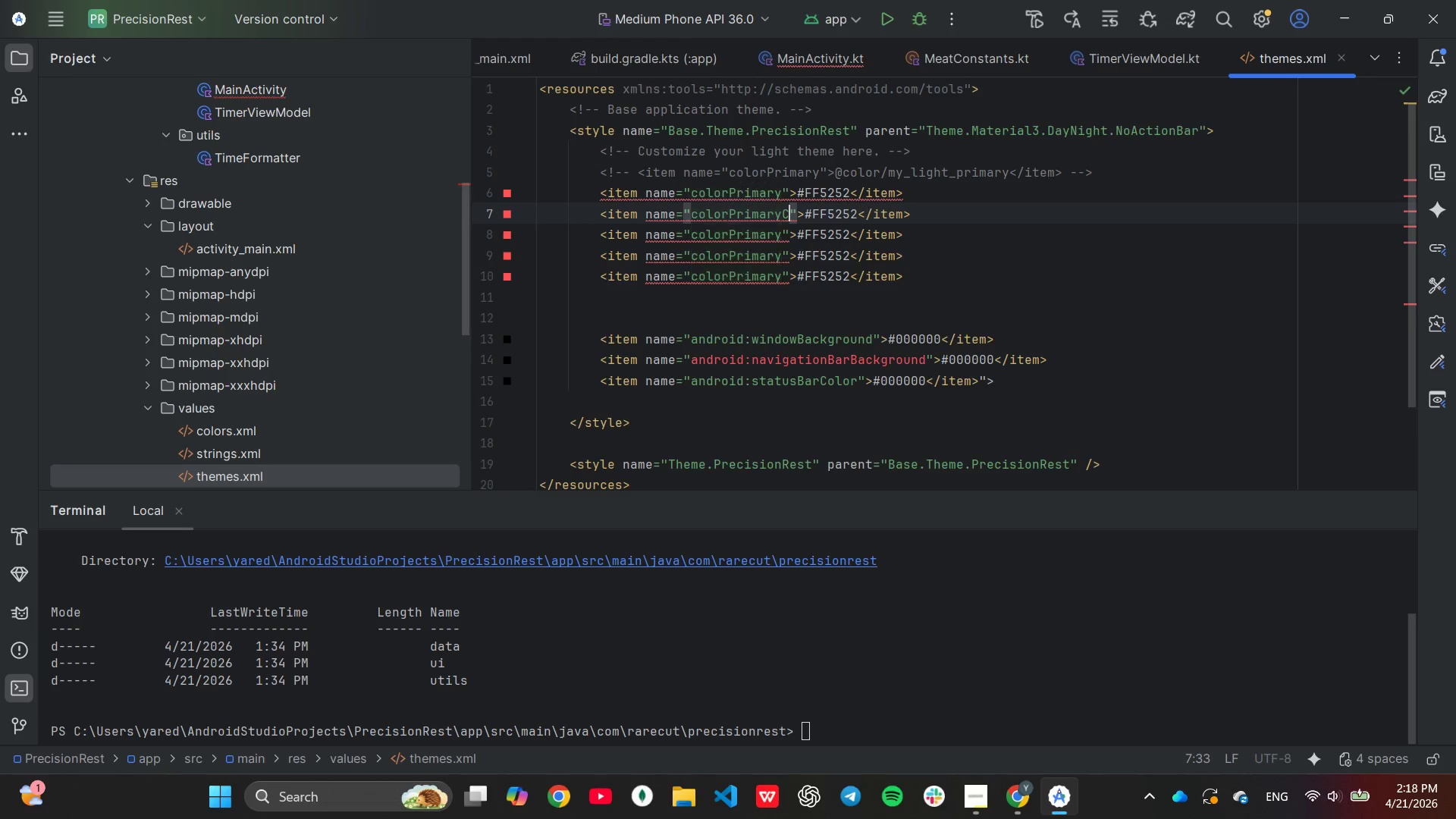 
key(Shift+C)
 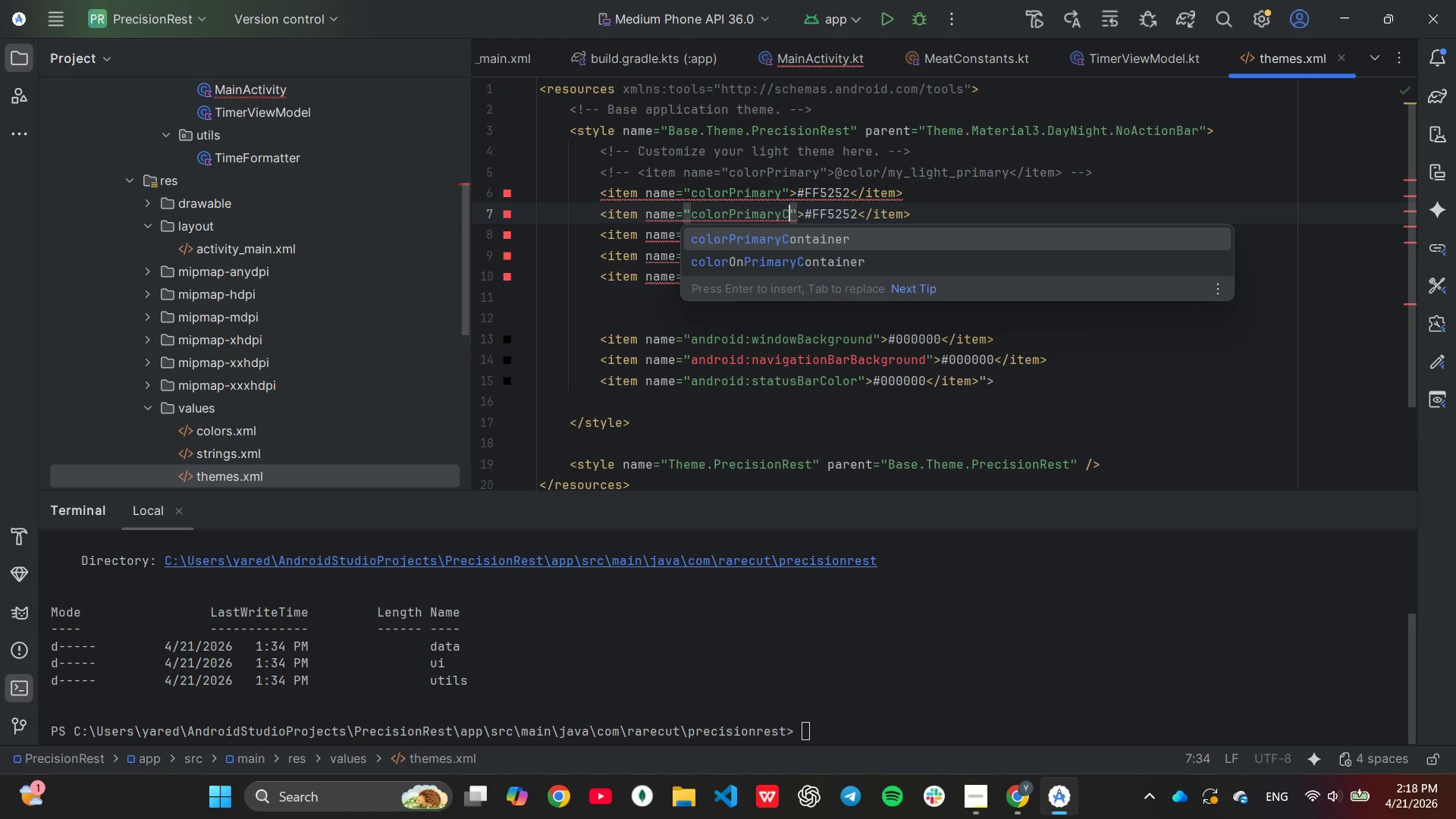 
key(Enter)
 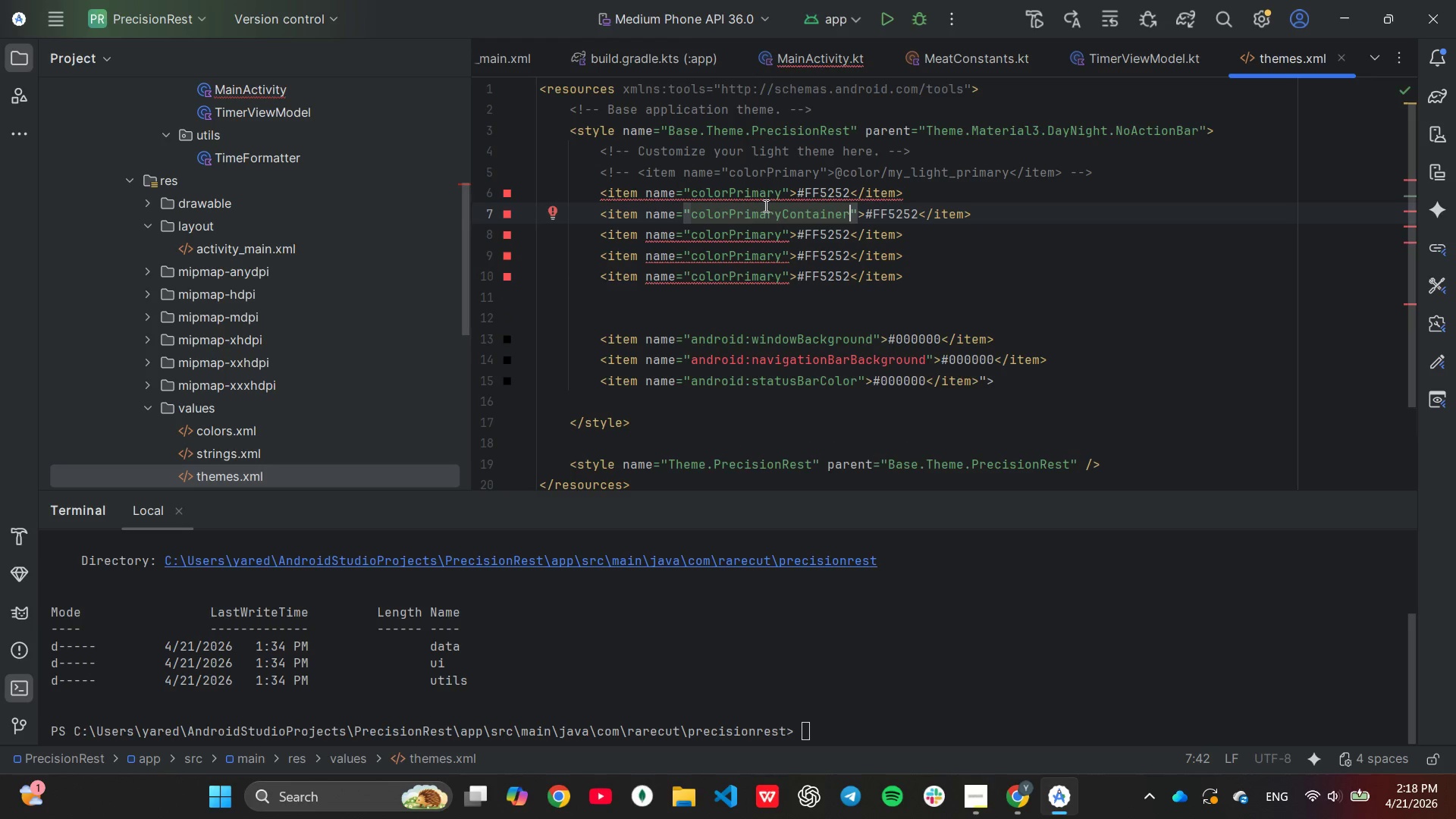 
hold_key(key=ArrowRight, duration=0.58)
 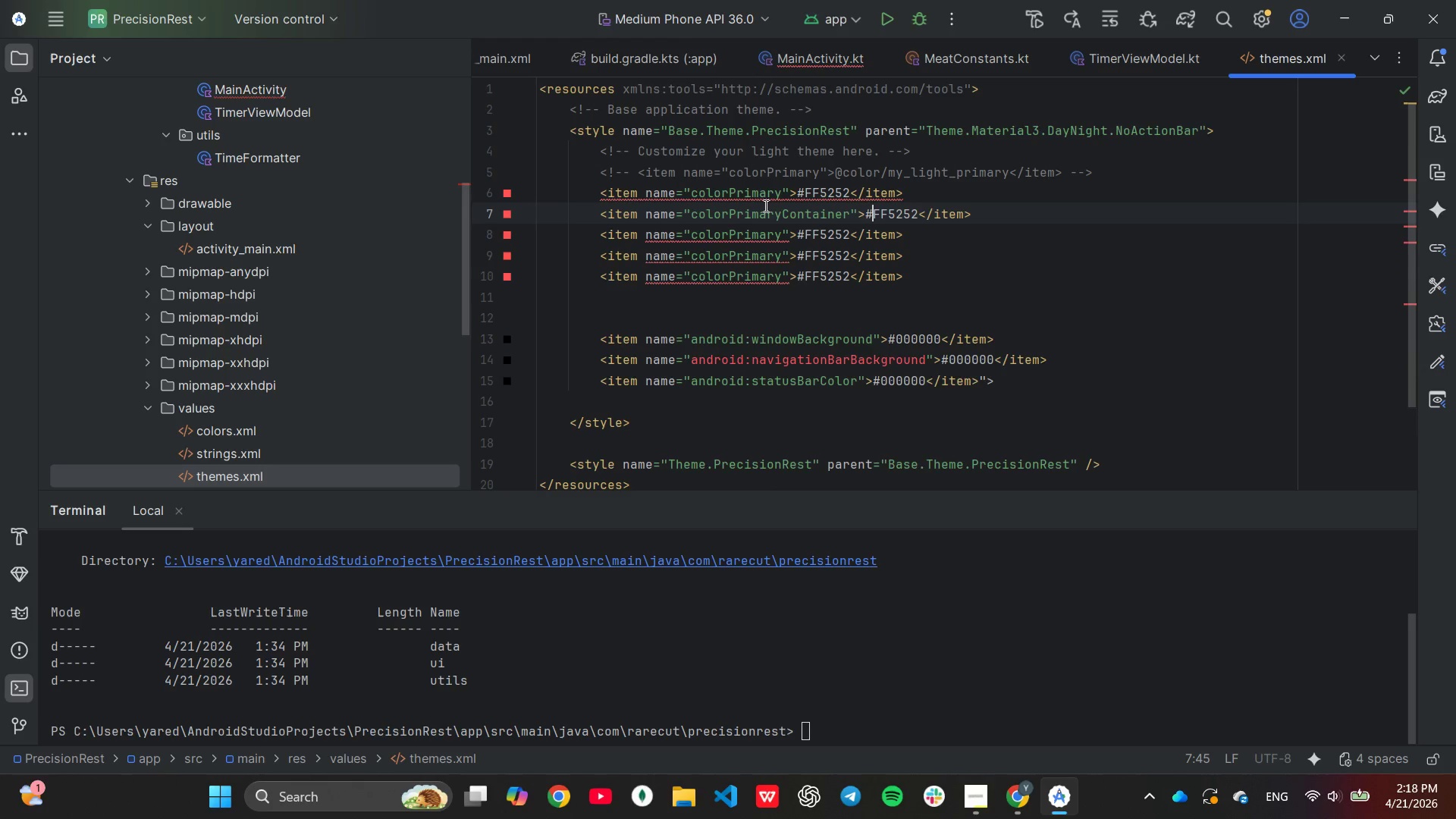 
key(ArrowRight)
 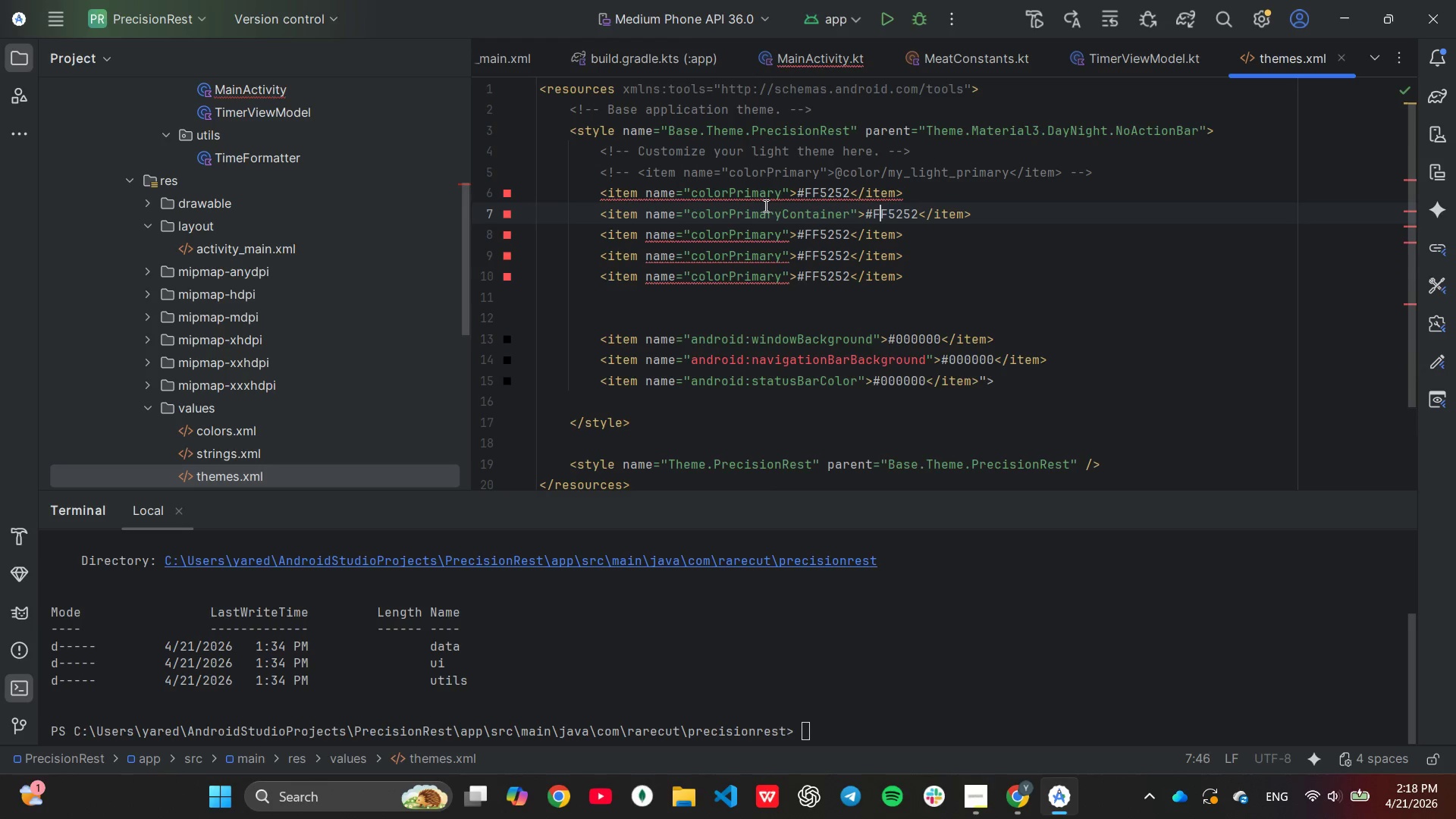 
key(ArrowRight)
 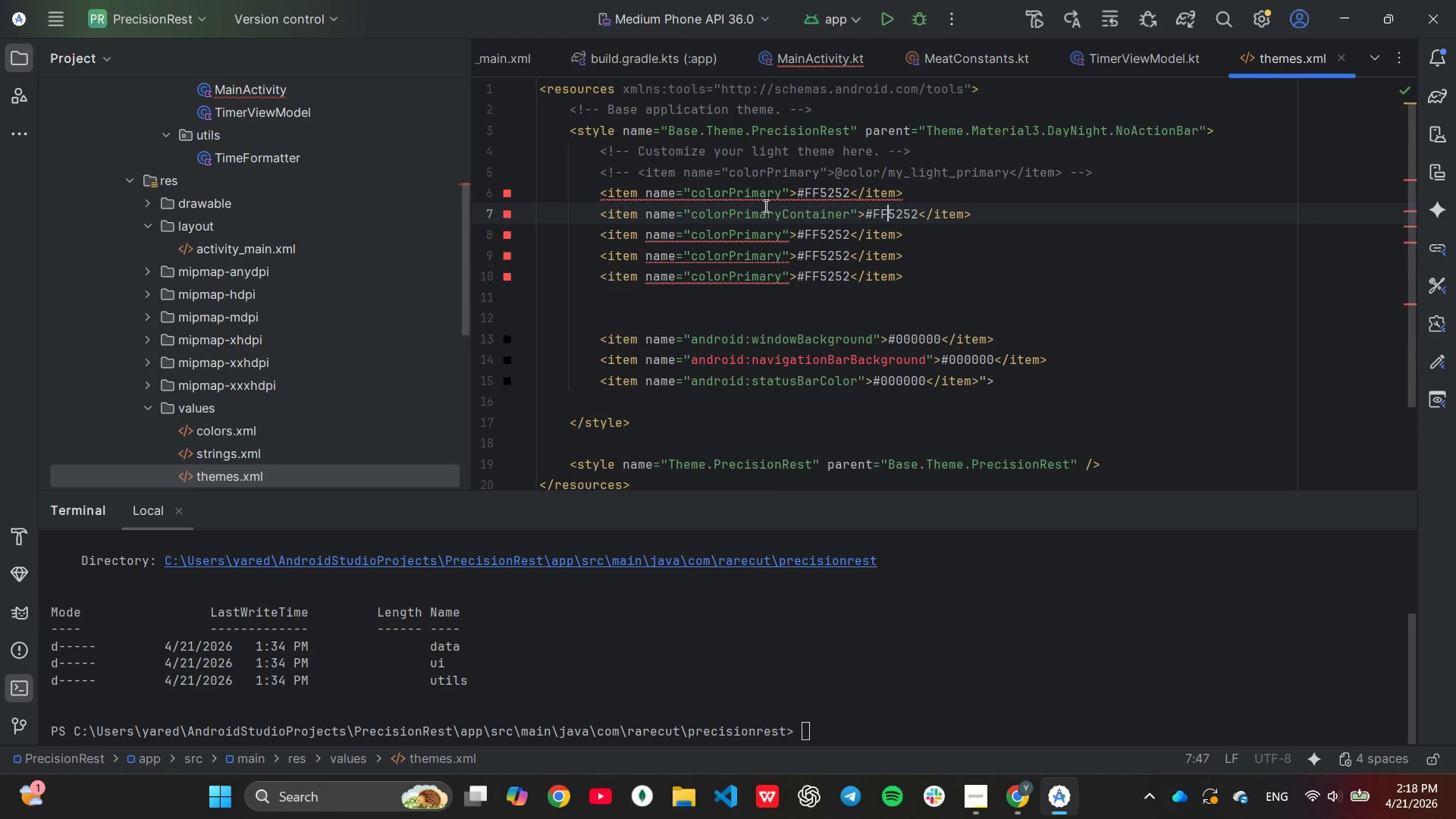 
key(ArrowRight)
 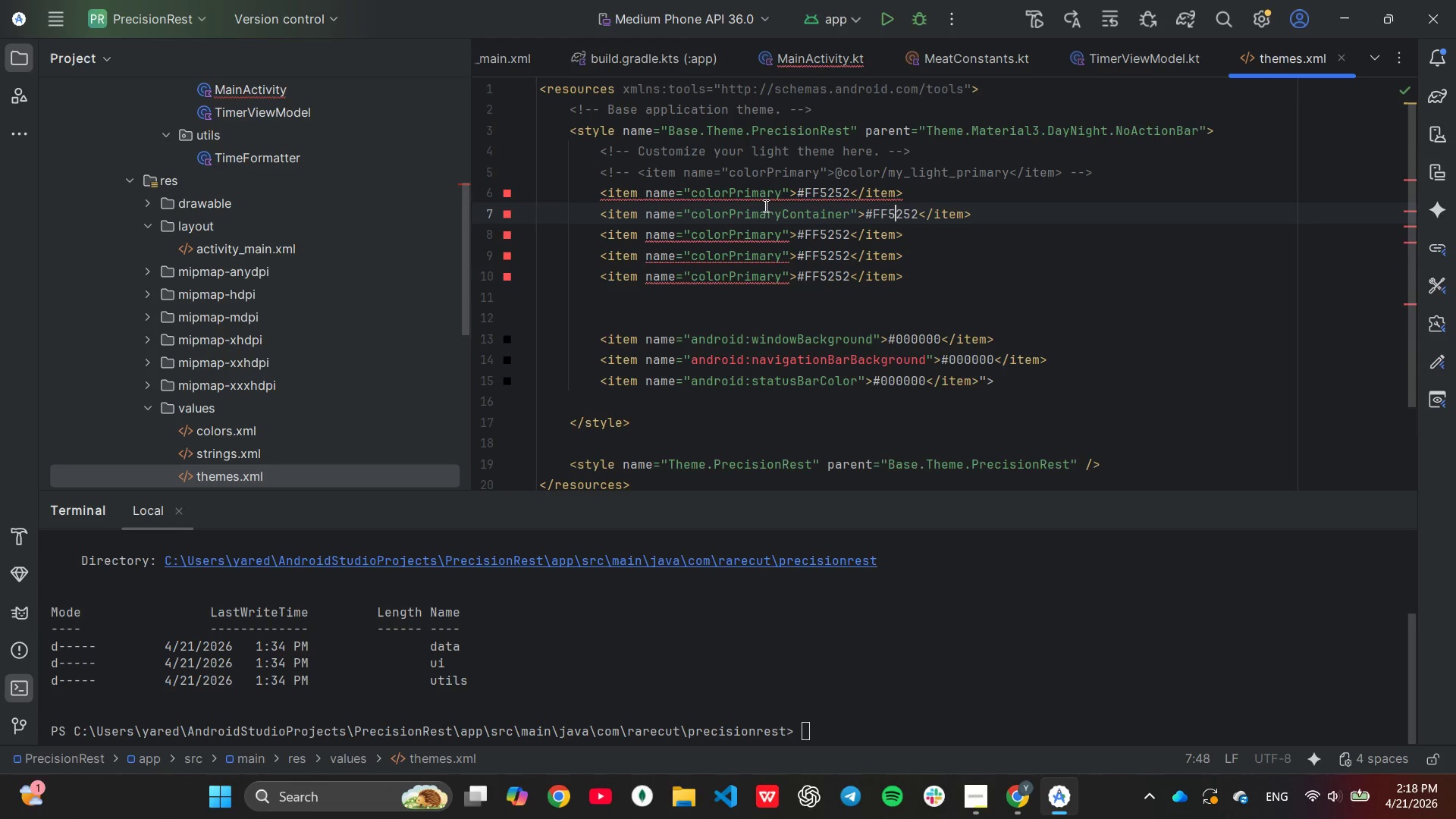 
key(ArrowRight)
 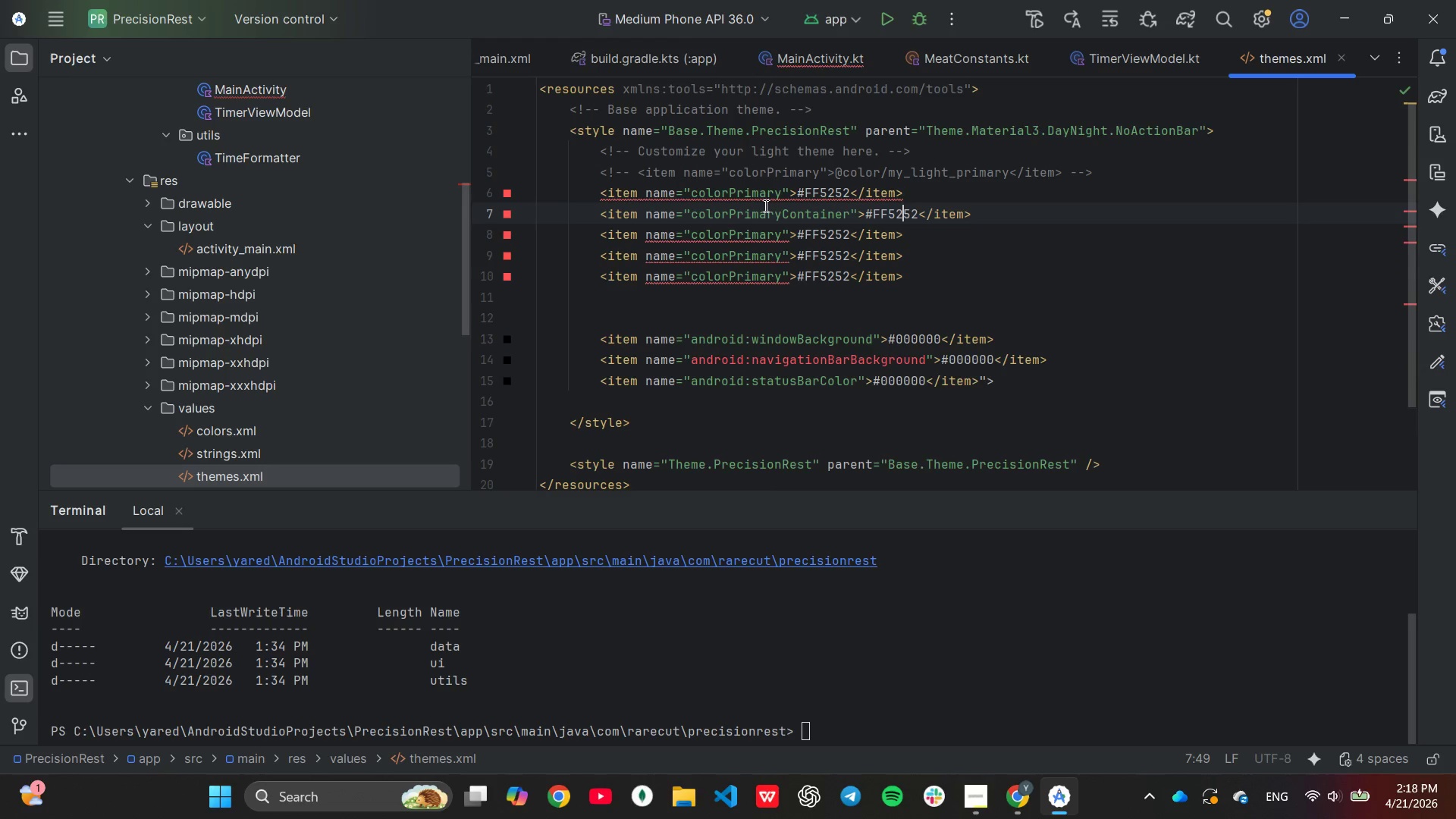 
key(ArrowRight)
 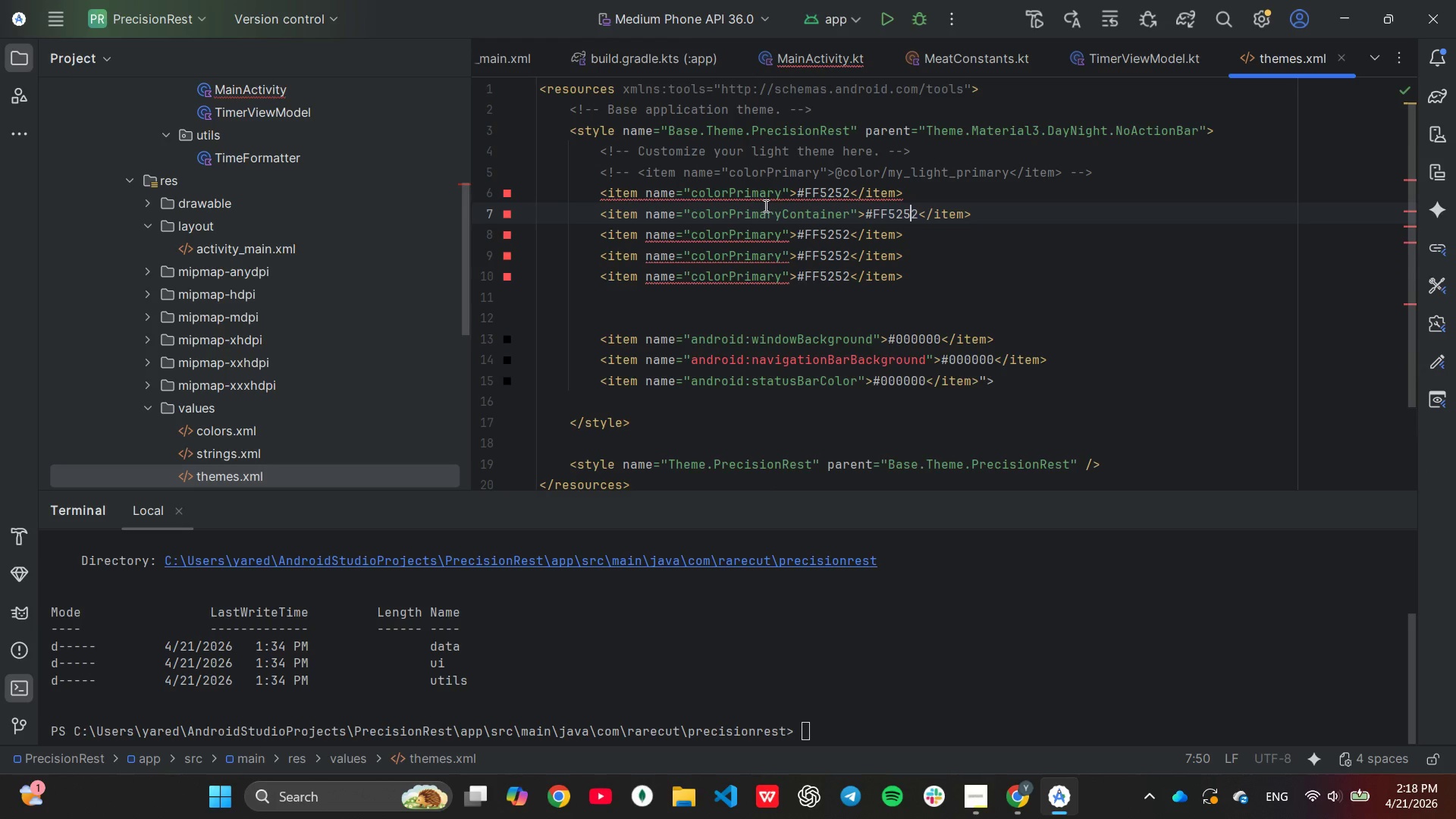 
key(ArrowRight)
 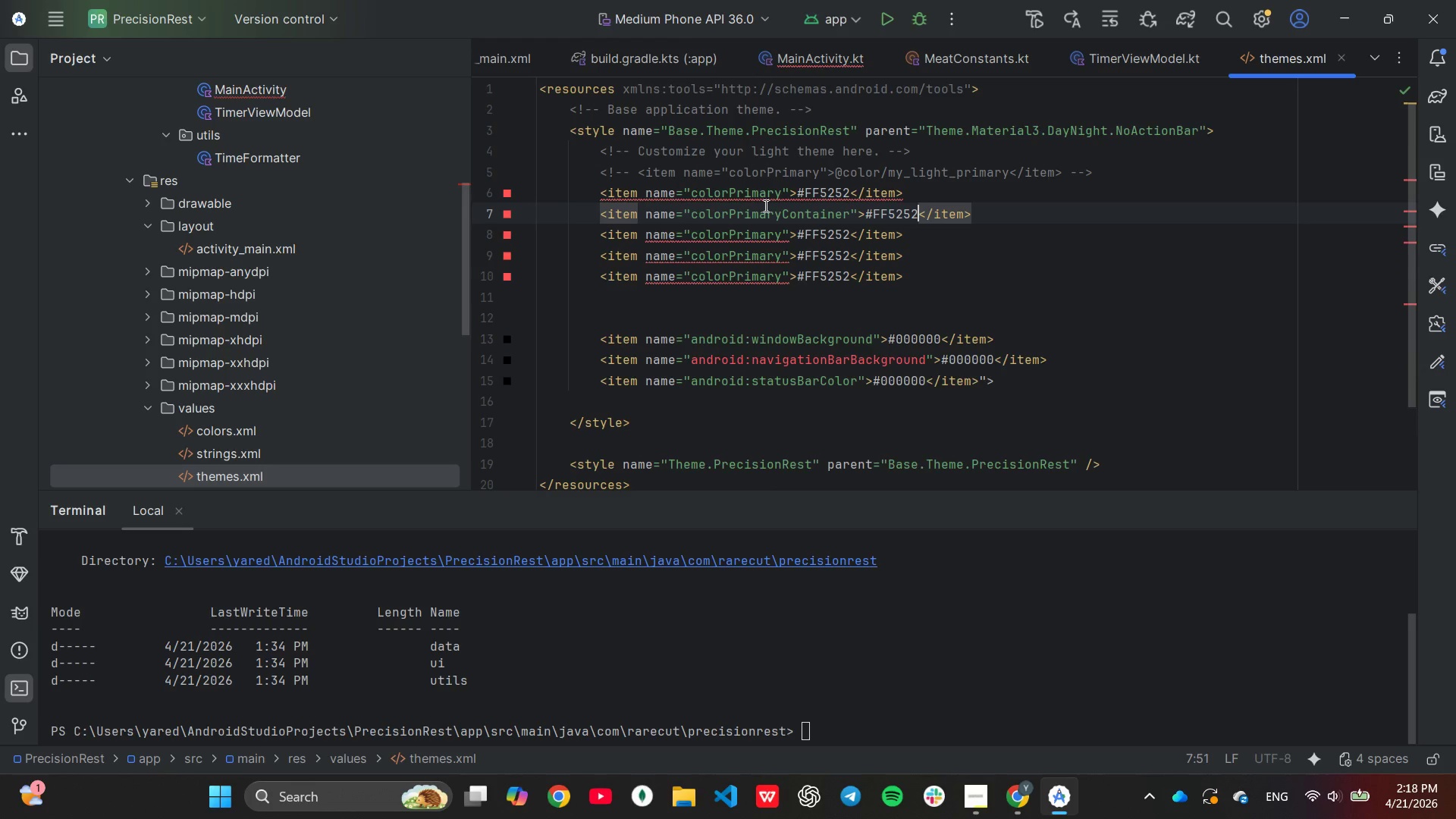 
key(Backspace)
key(Backspace)
key(Backspace)
key(Backspace)
key(Backspace)
key(Backspace)
type(B&)
key(Backspace)
type(71C1C)
 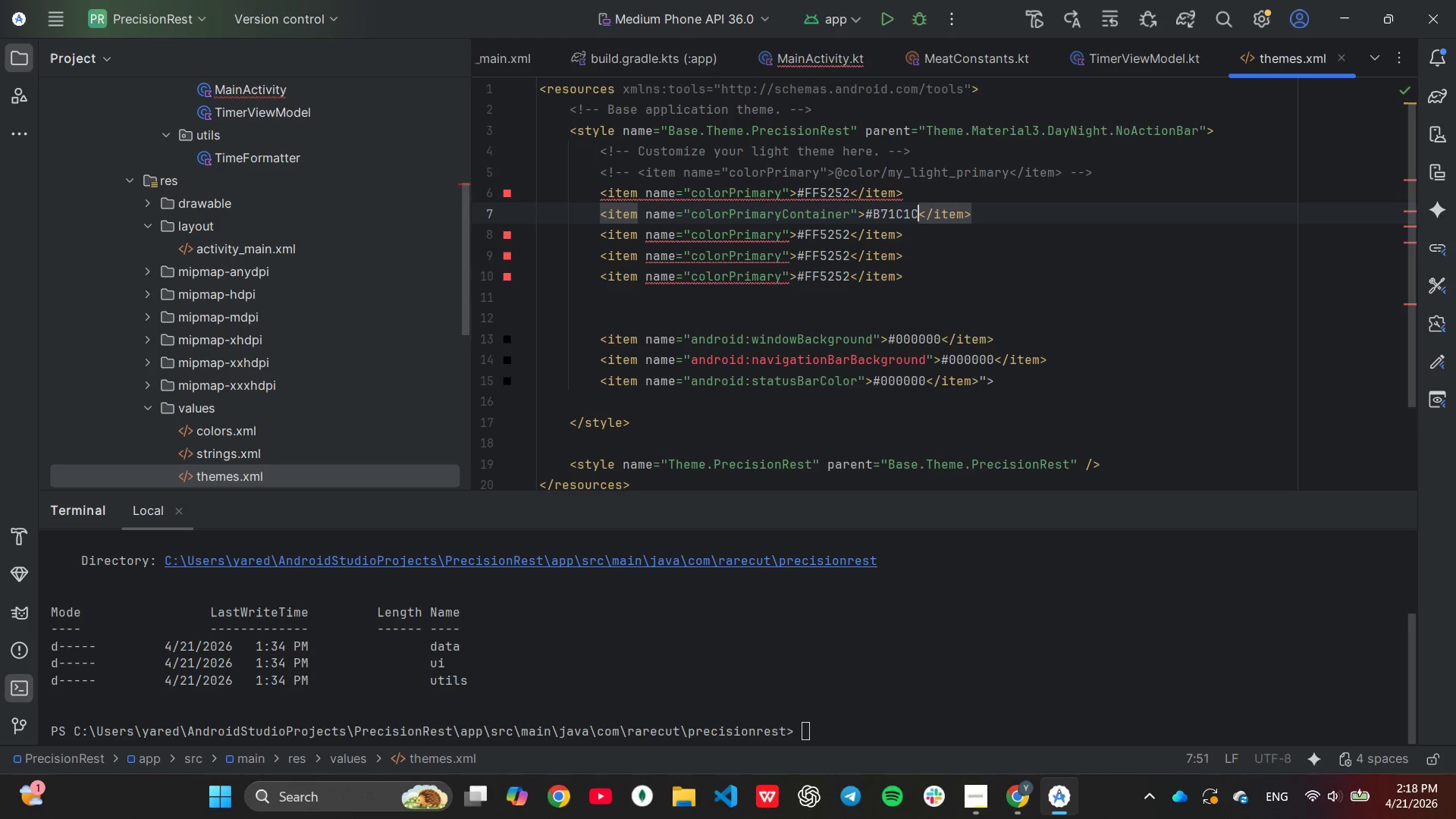 
wait(6.8)
 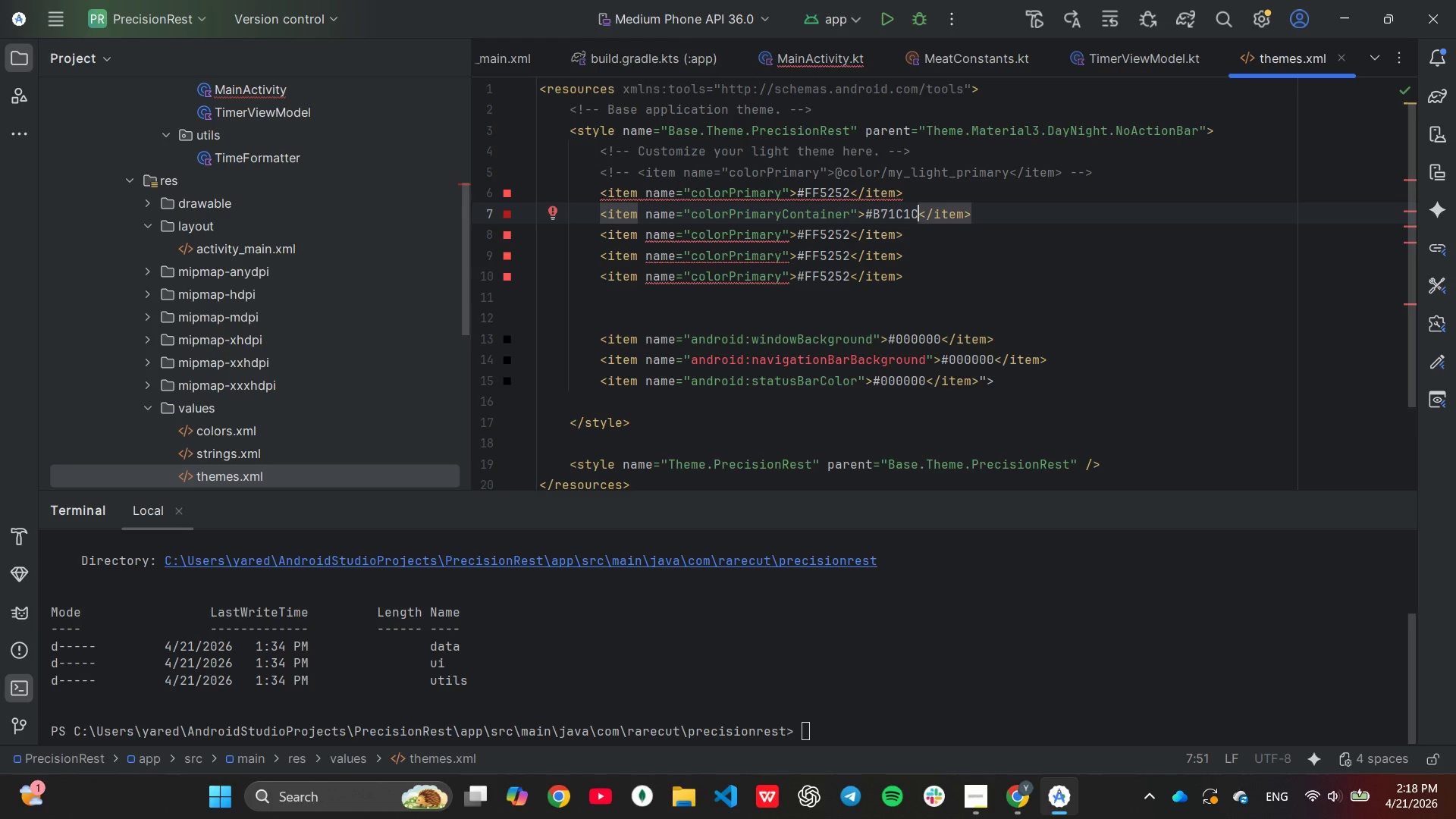 
left_click([730, 236])
 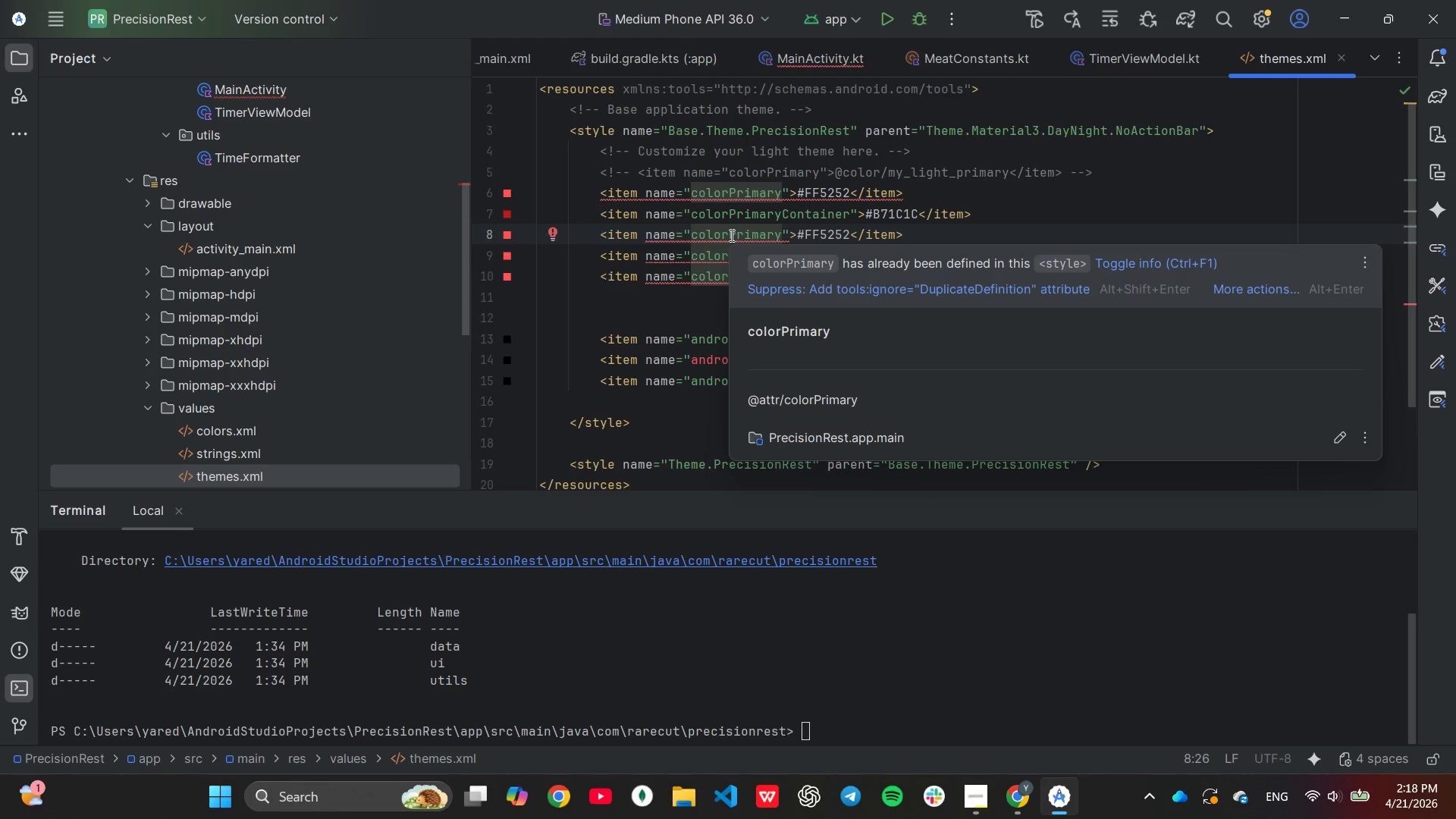 
type(On)
 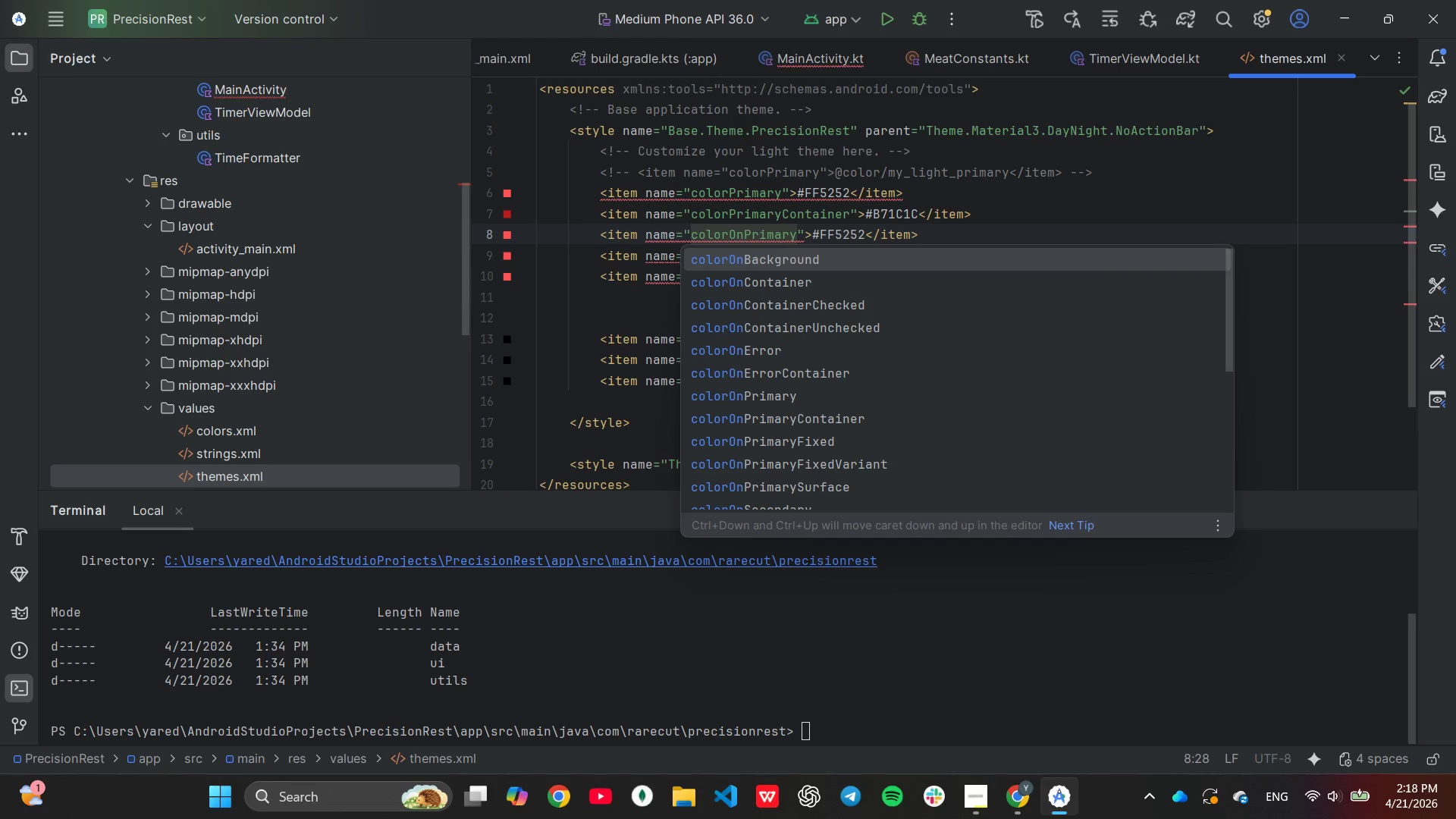 
hold_key(key=ArrowRight, duration=0.72)
 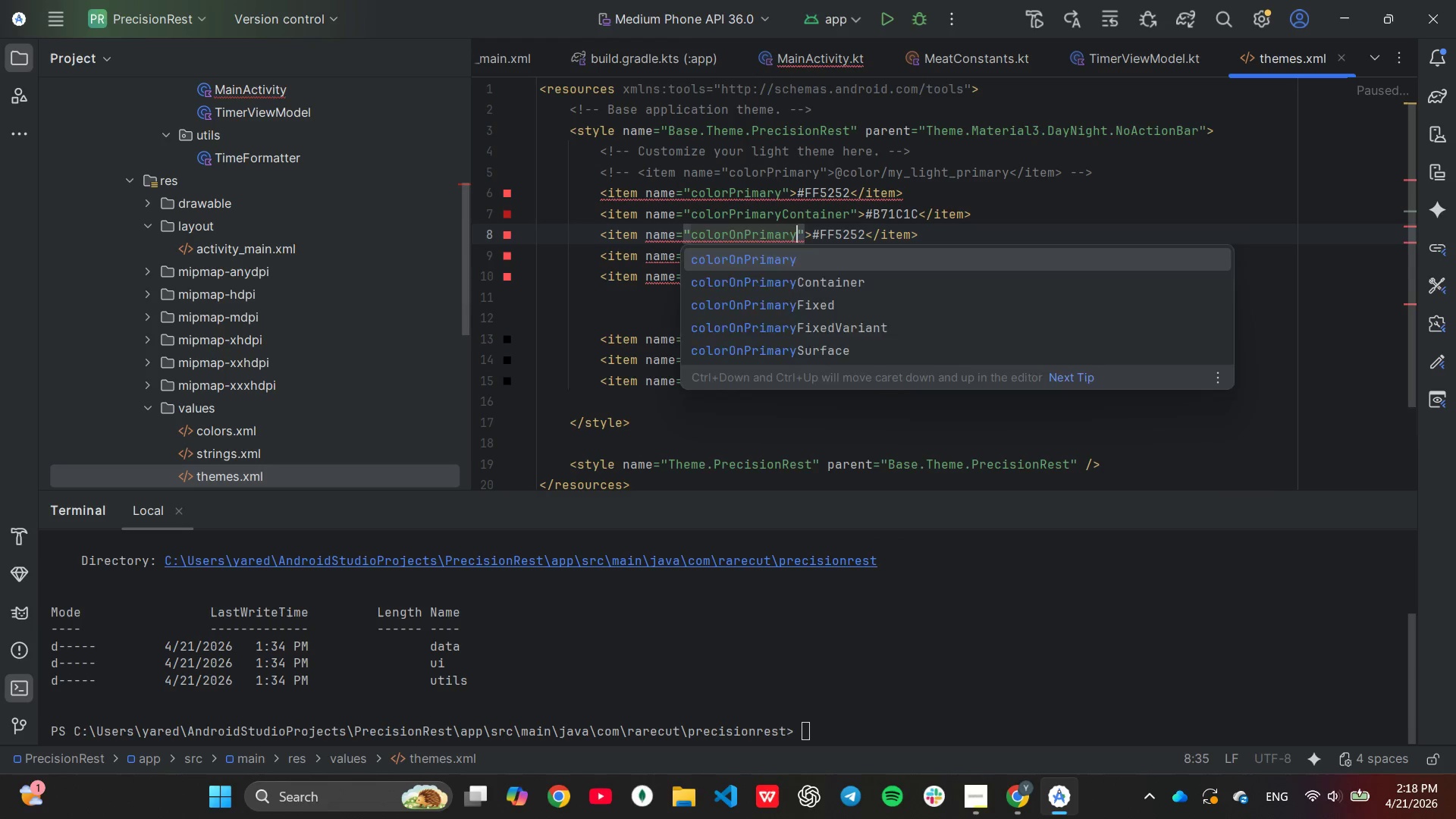 
hold_key(key=ArrowRight, duration=0.73)
 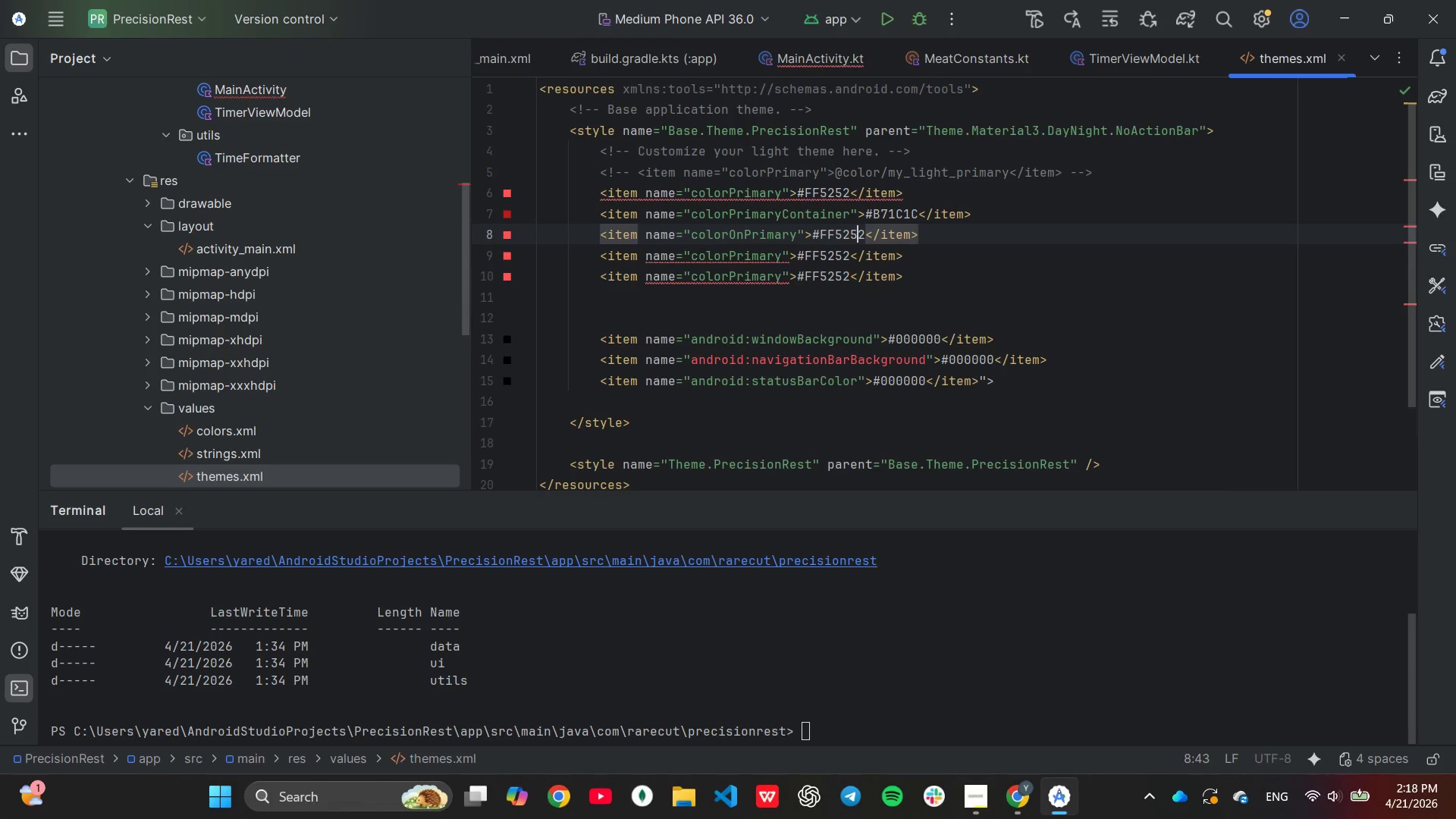 
key(ArrowRight)
 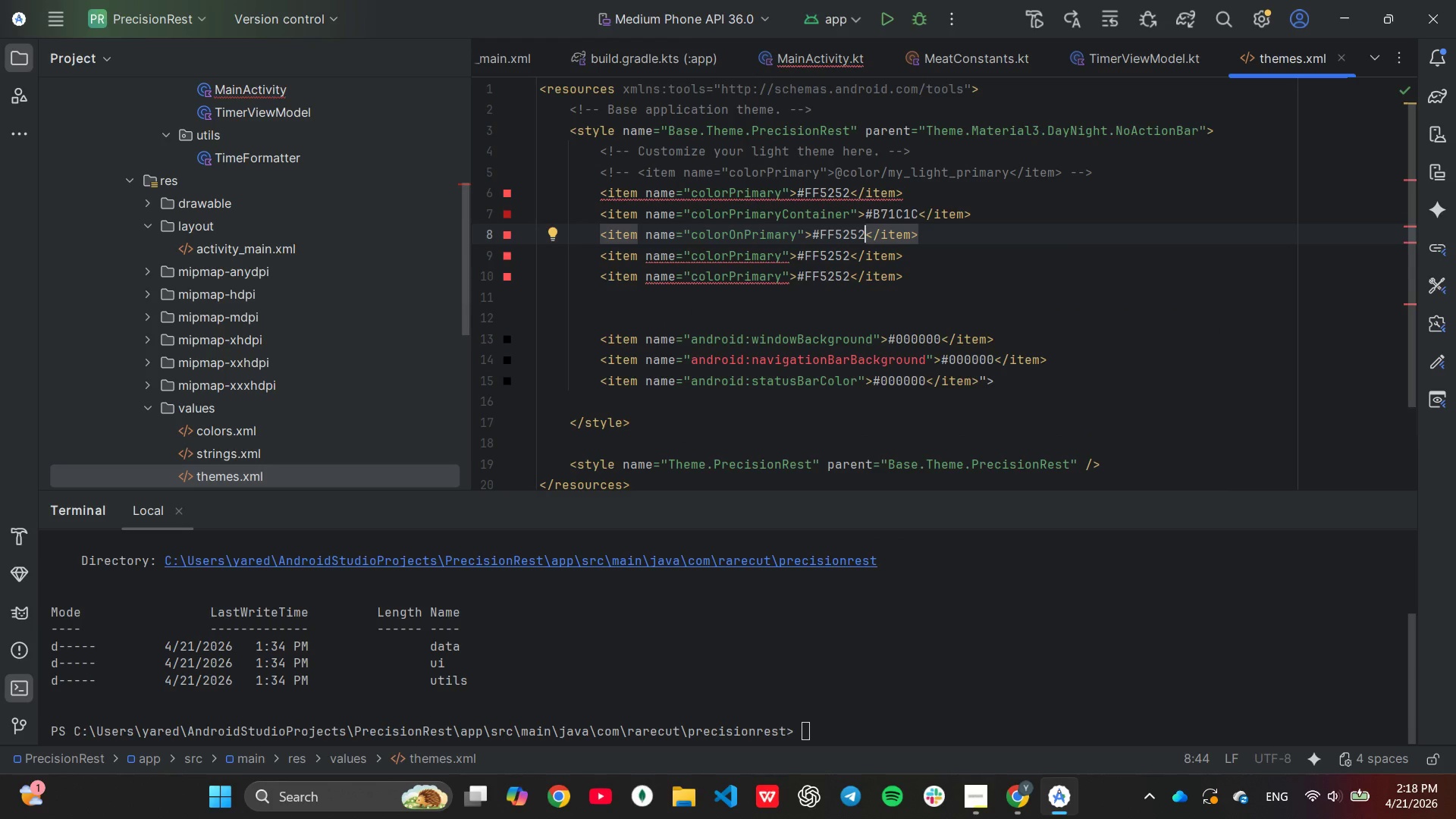 
hold_key(key=Backspace, duration=0.62)
 